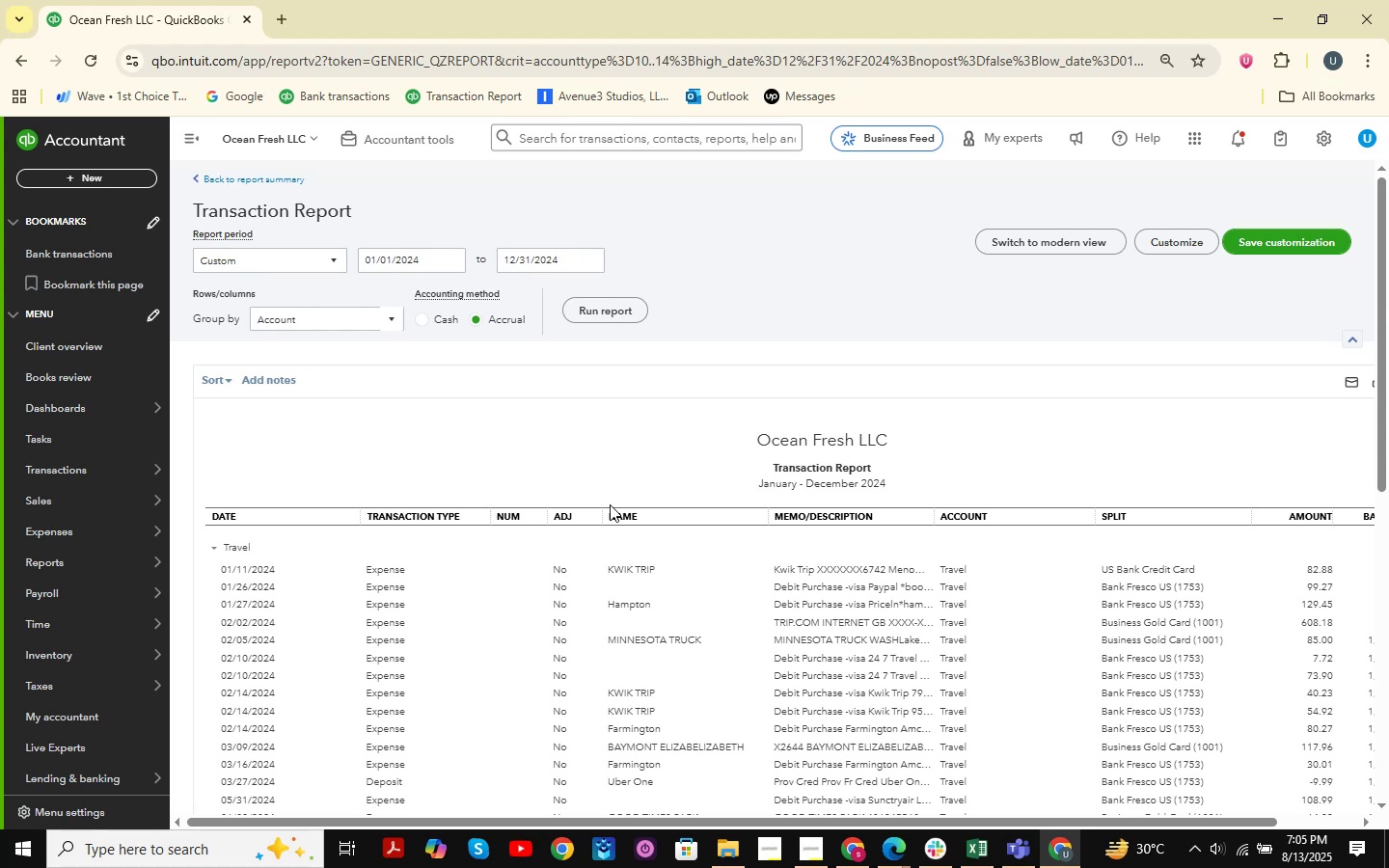 
wait(15.32)
 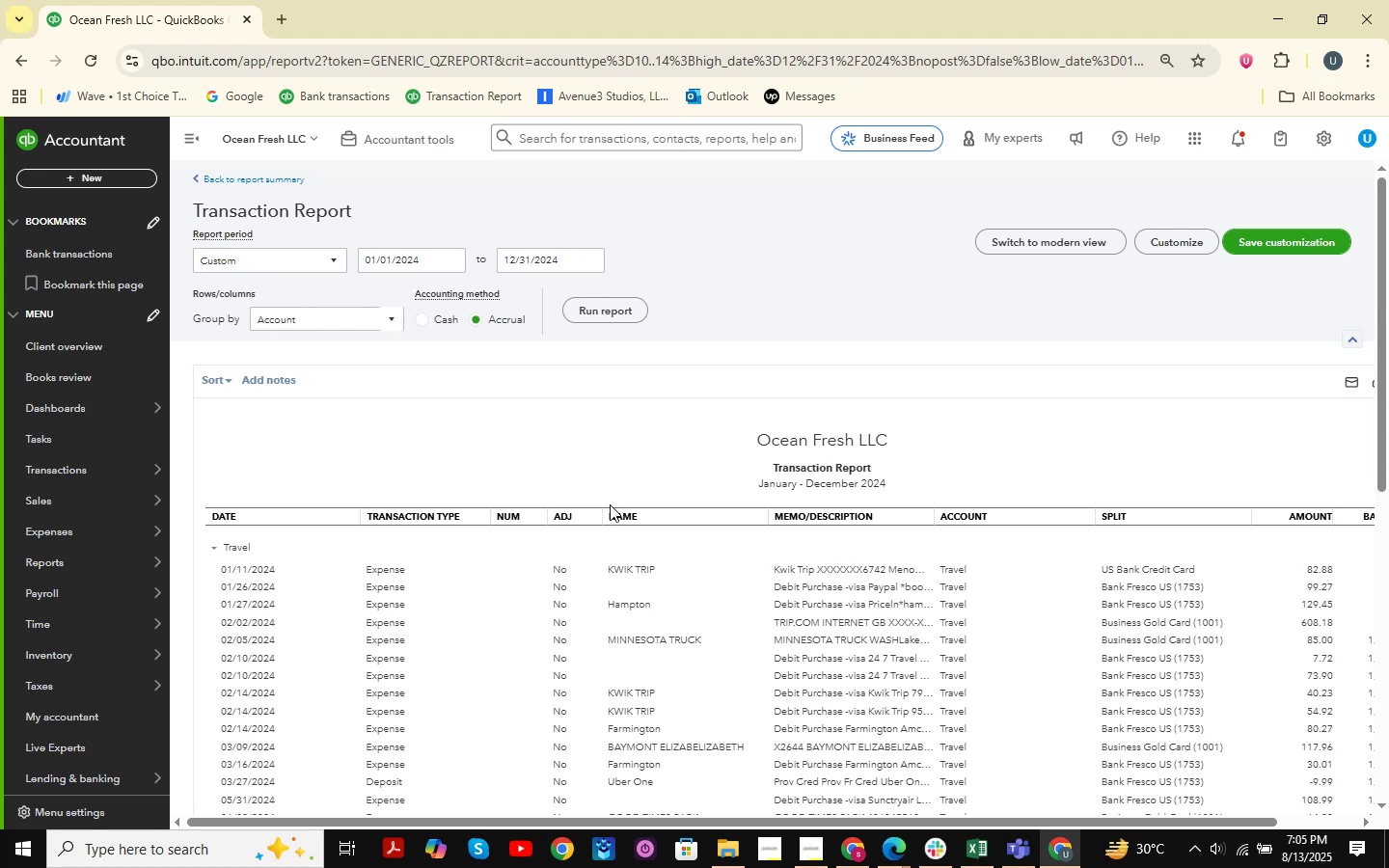 
scroll: coordinate [591, 637], scroll_direction: down, amount: 8.0
 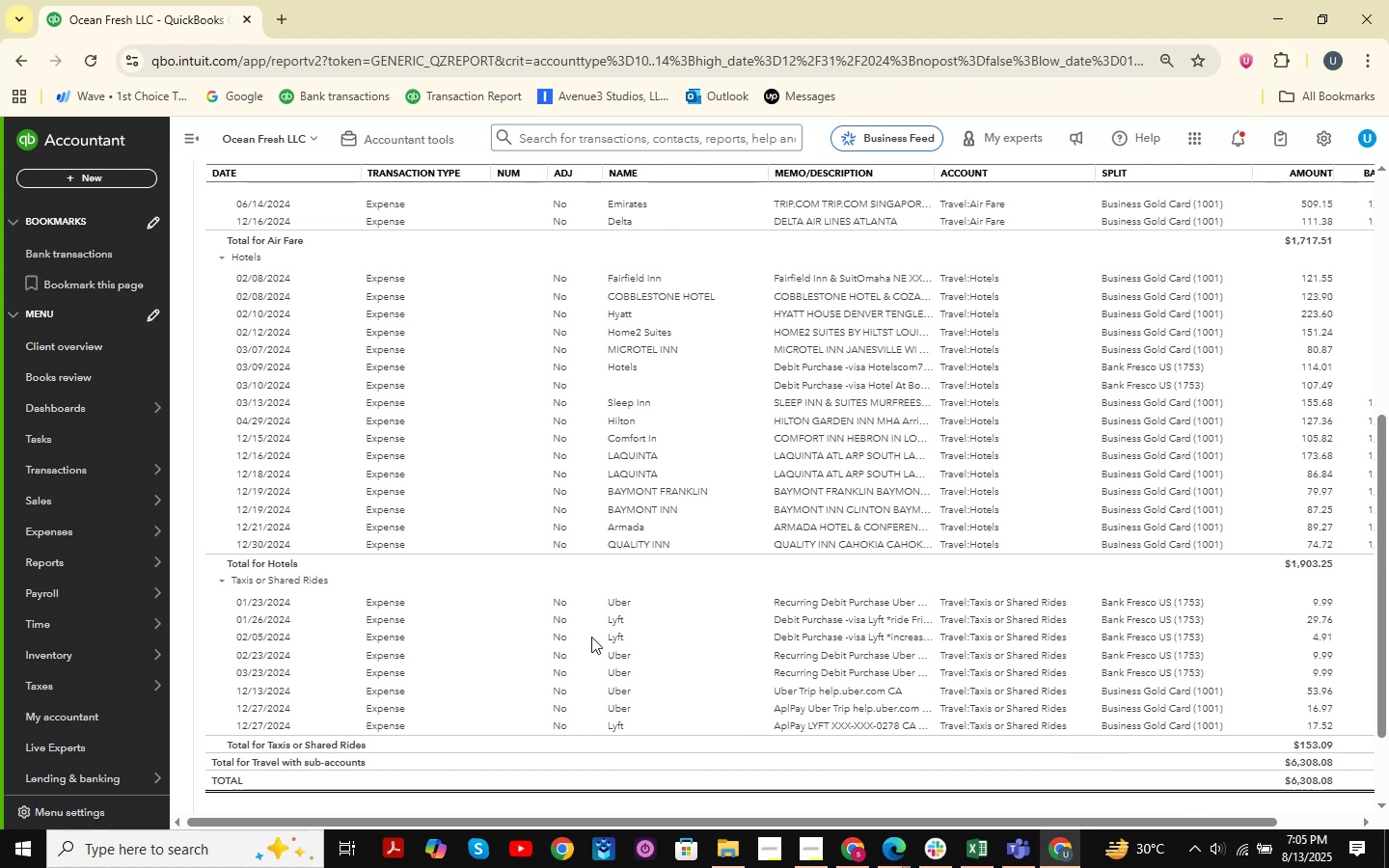 
wait(5.88)
 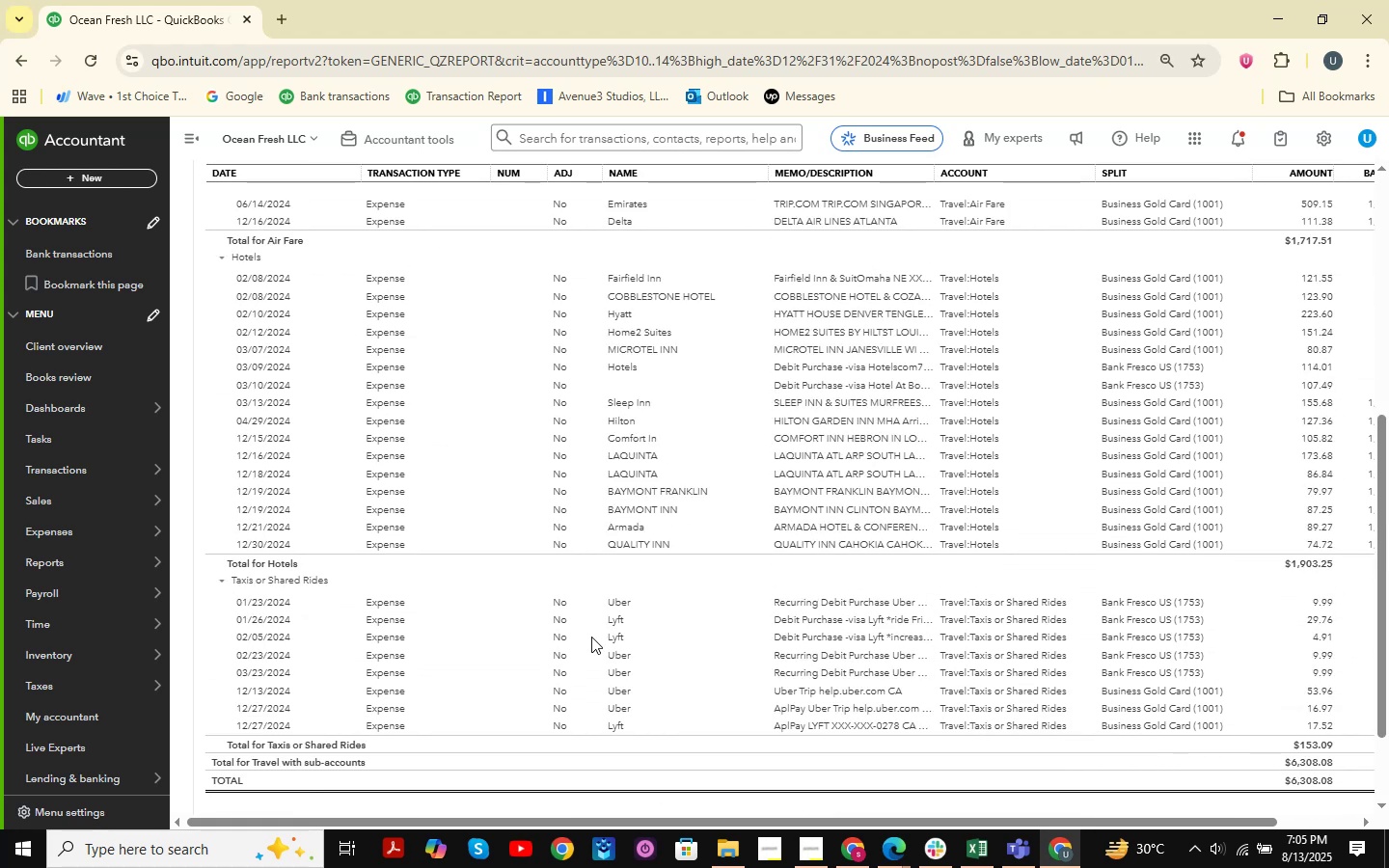 
scroll: coordinate [541, 503], scroll_direction: up, amount: 12.0
 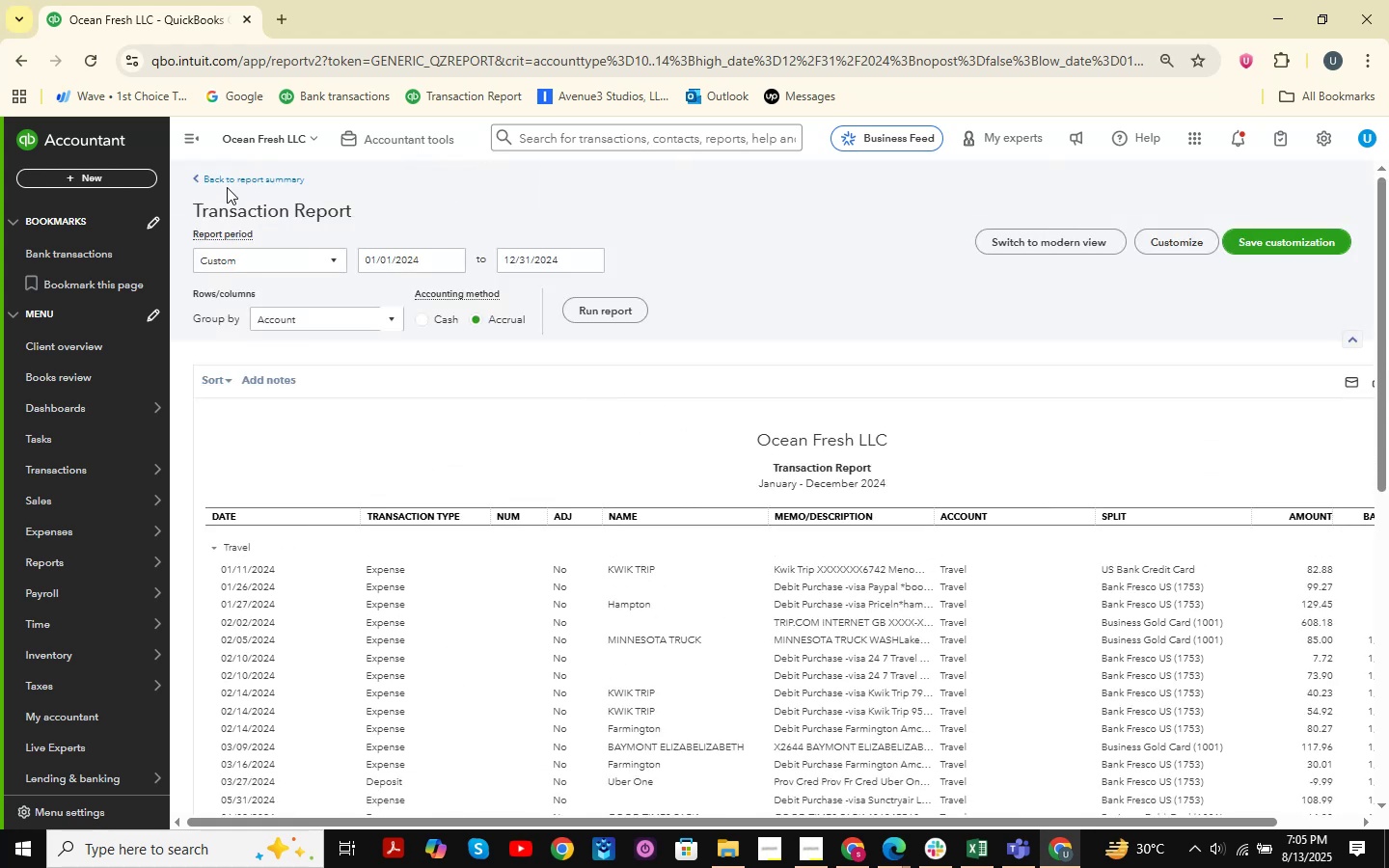 
left_click([244, 178])
 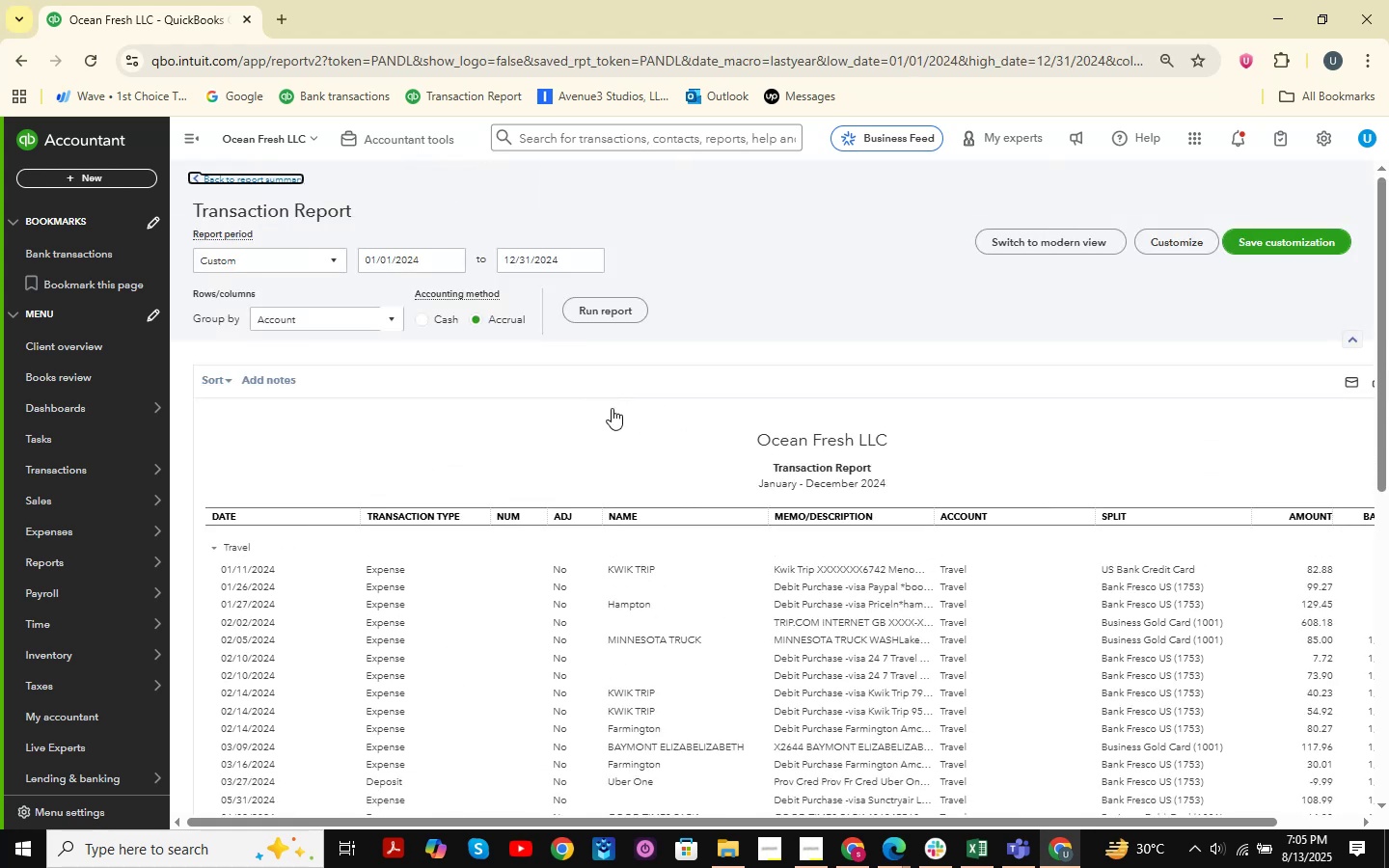 
mouse_move([484, 438])
 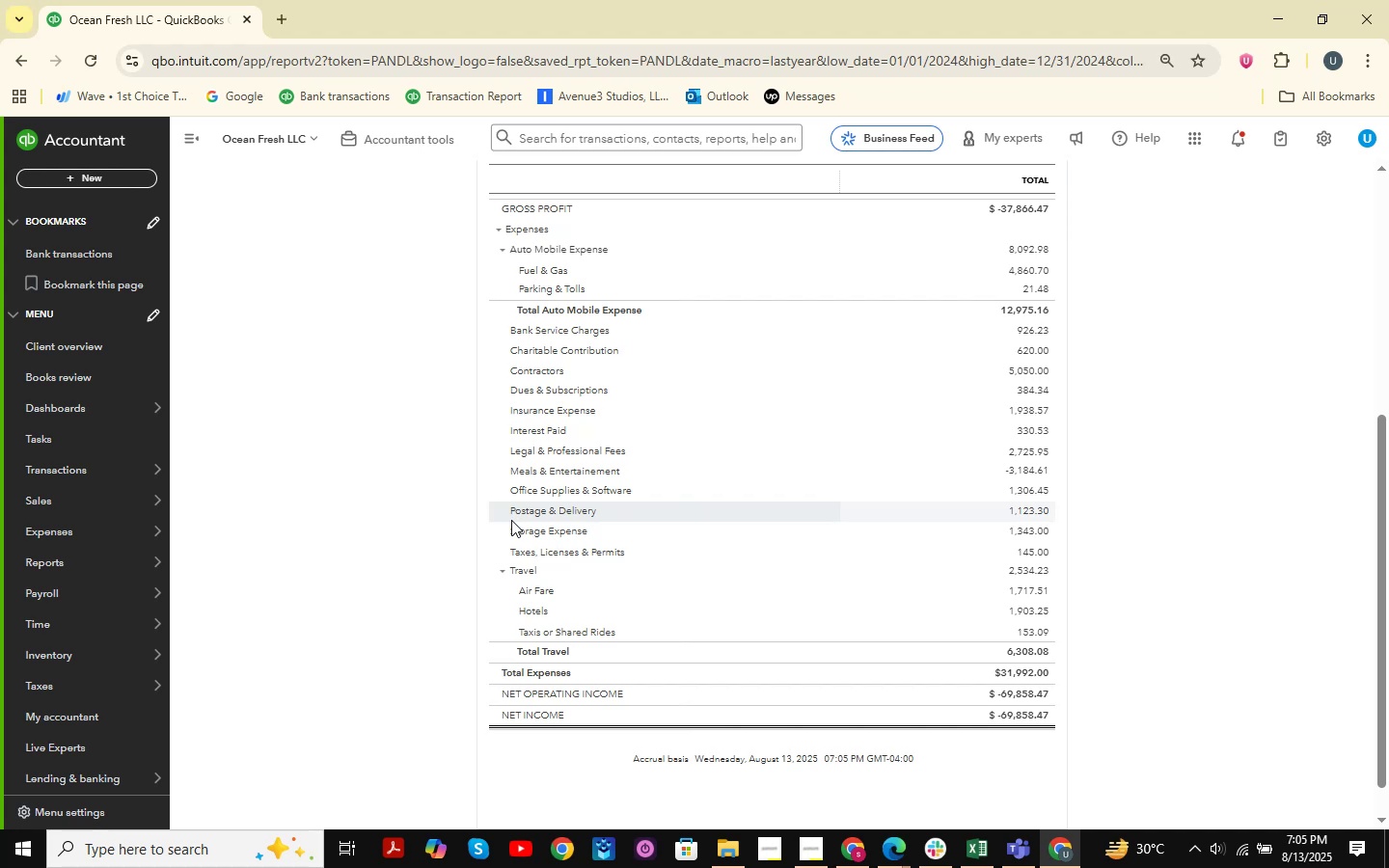 
scroll: coordinate [577, 404], scroll_direction: up, amount: 4.0
 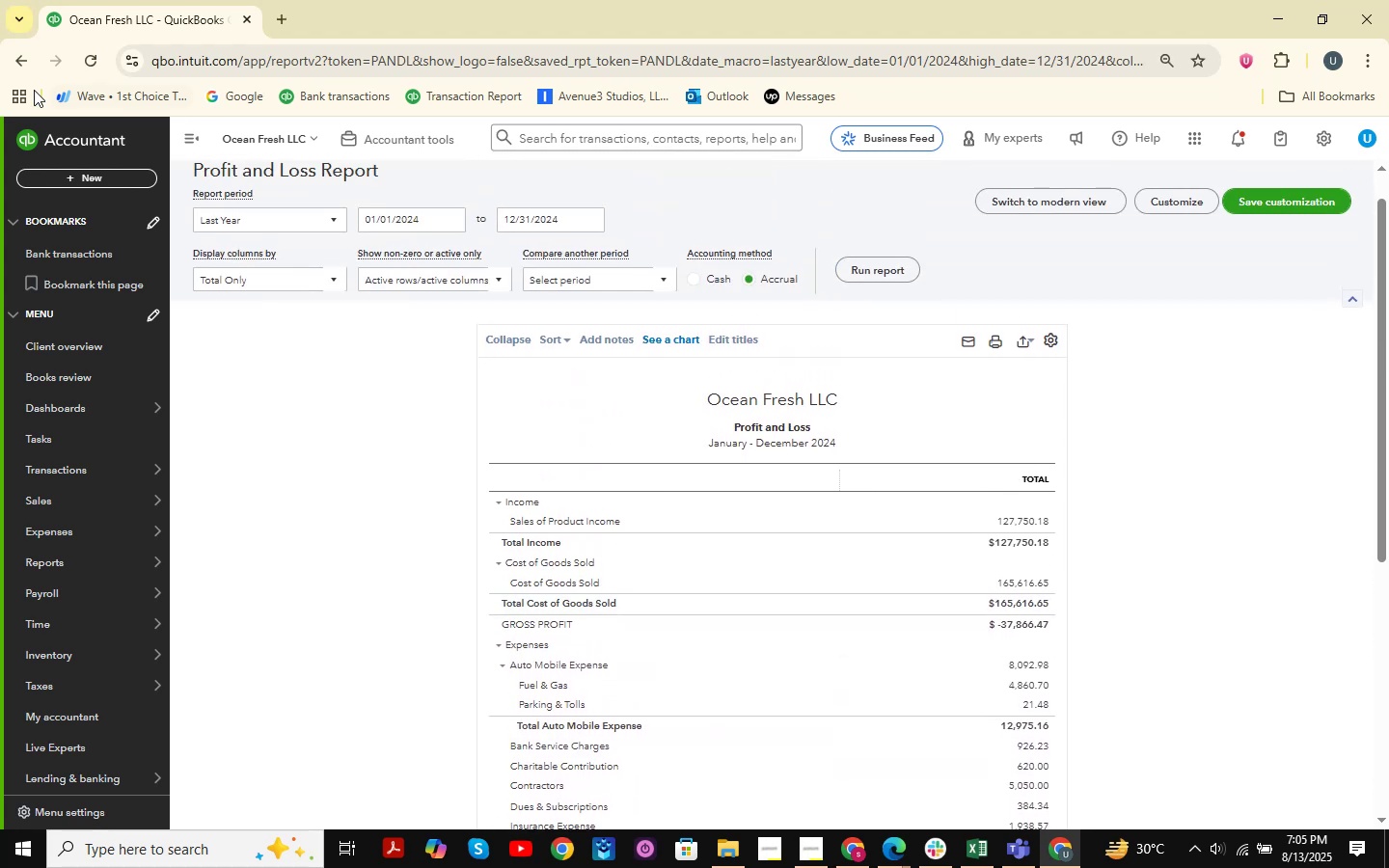 
left_click([13, 68])
 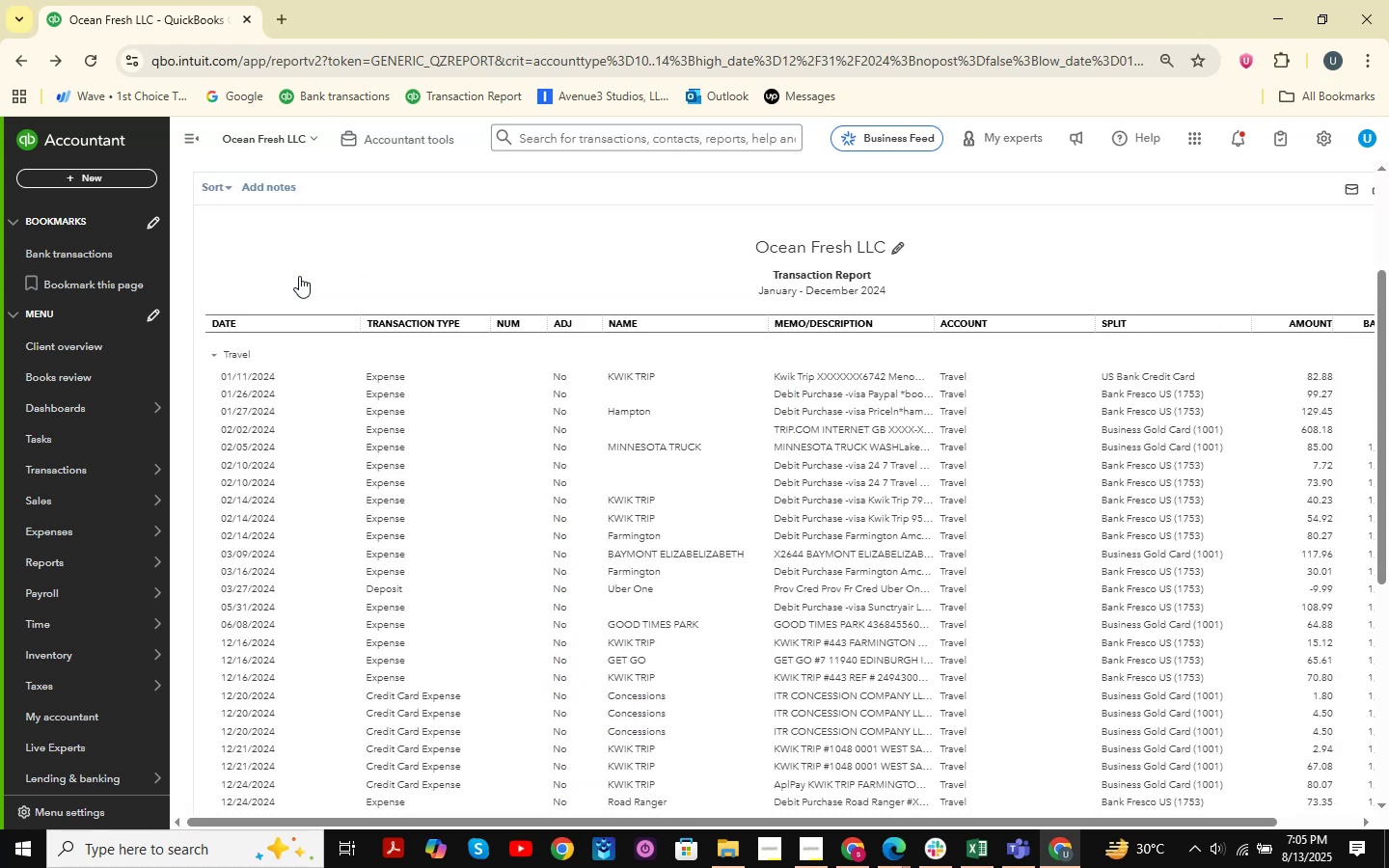 
wait(13.74)
 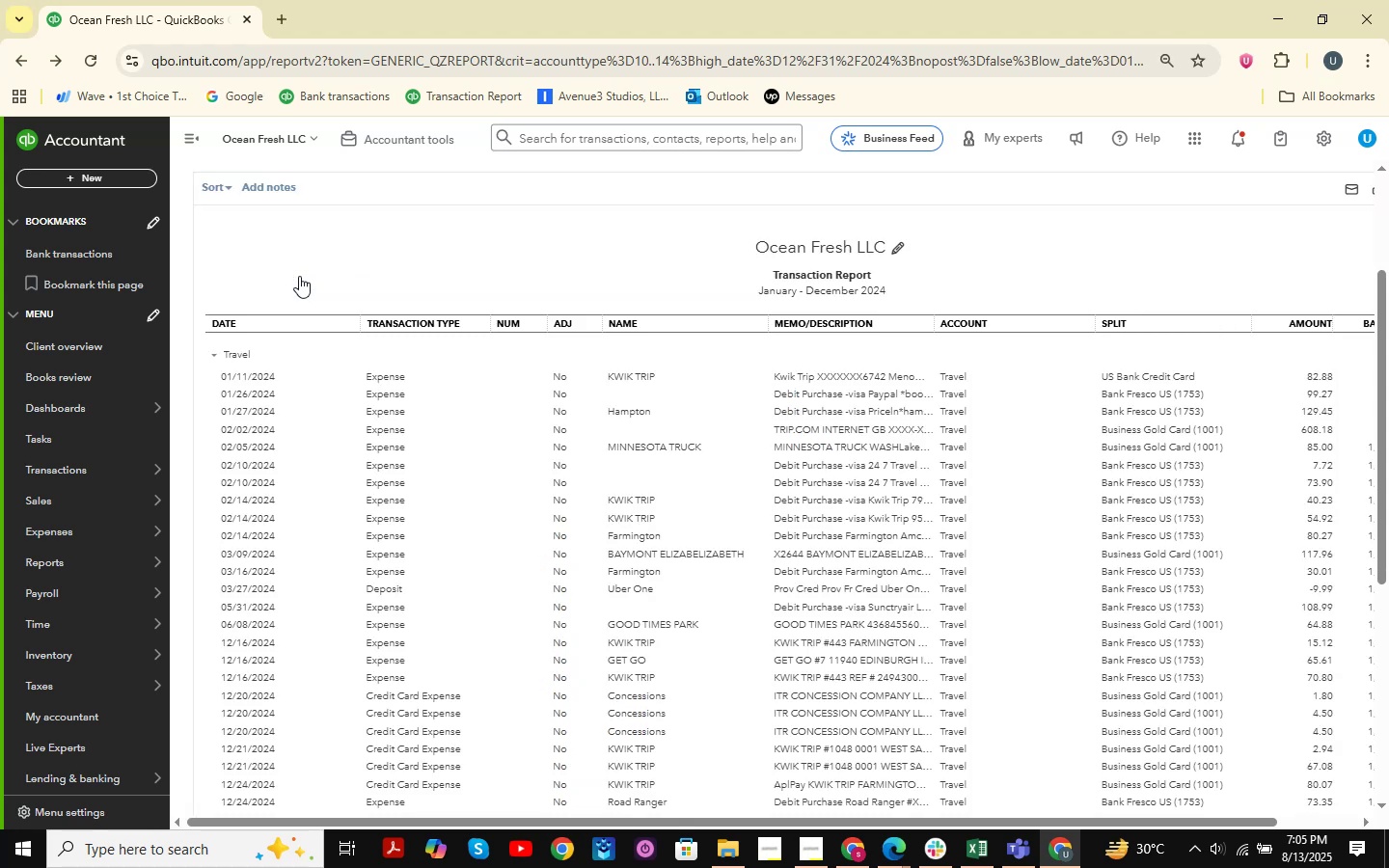 
scroll: coordinate [263, 269], scroll_direction: up, amount: 5.0
 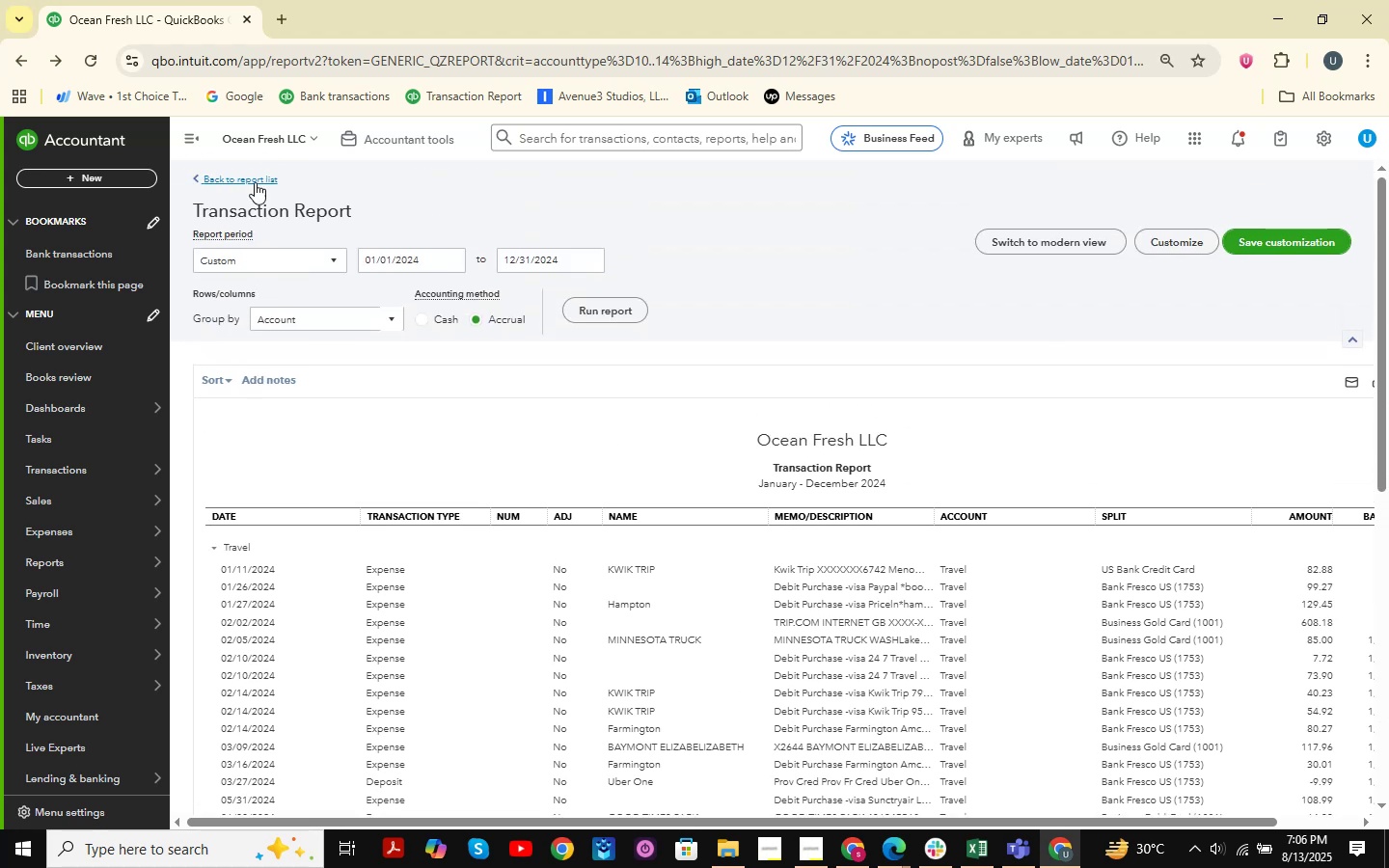 
left_click([255, 182])
 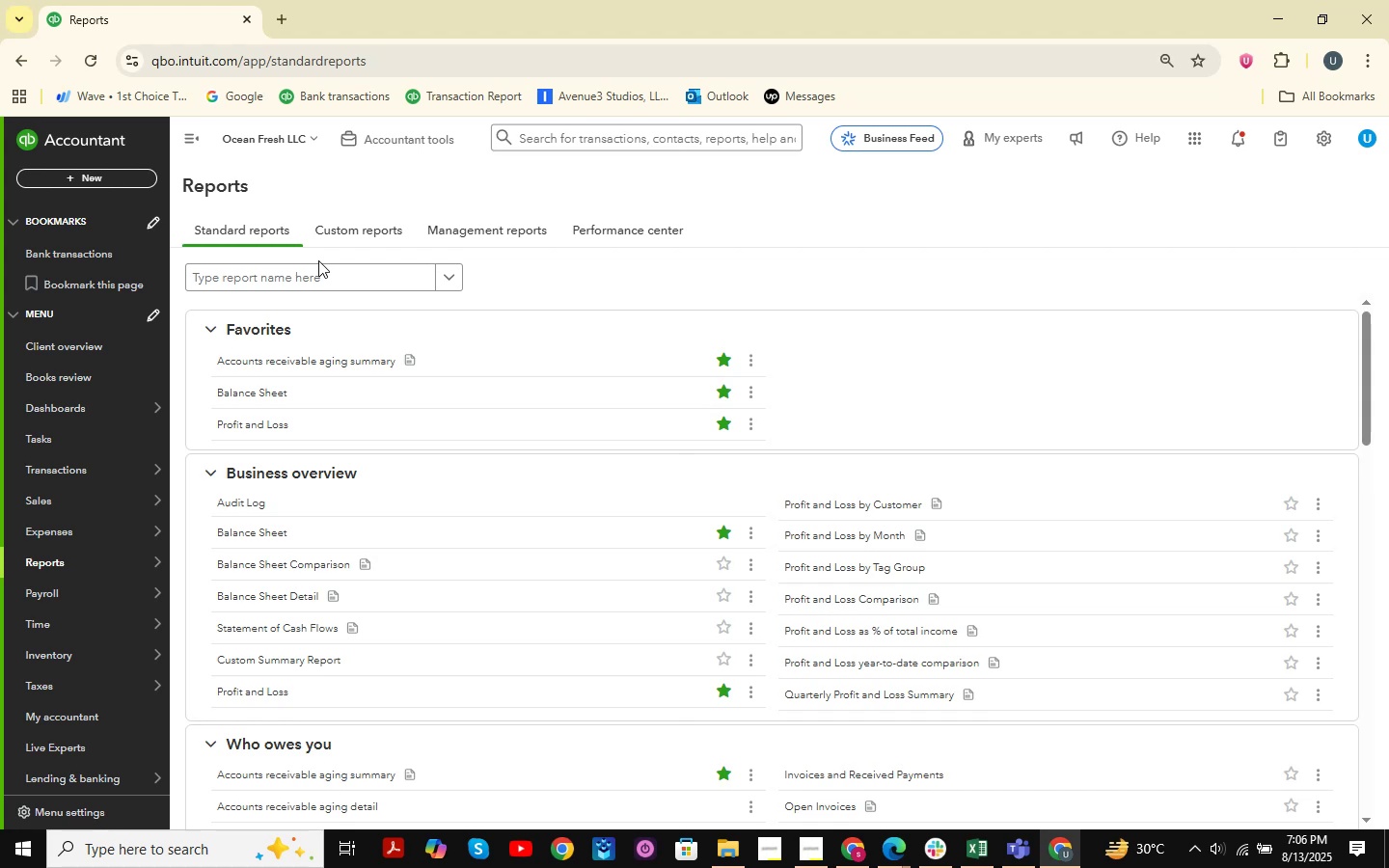 
wait(12.65)
 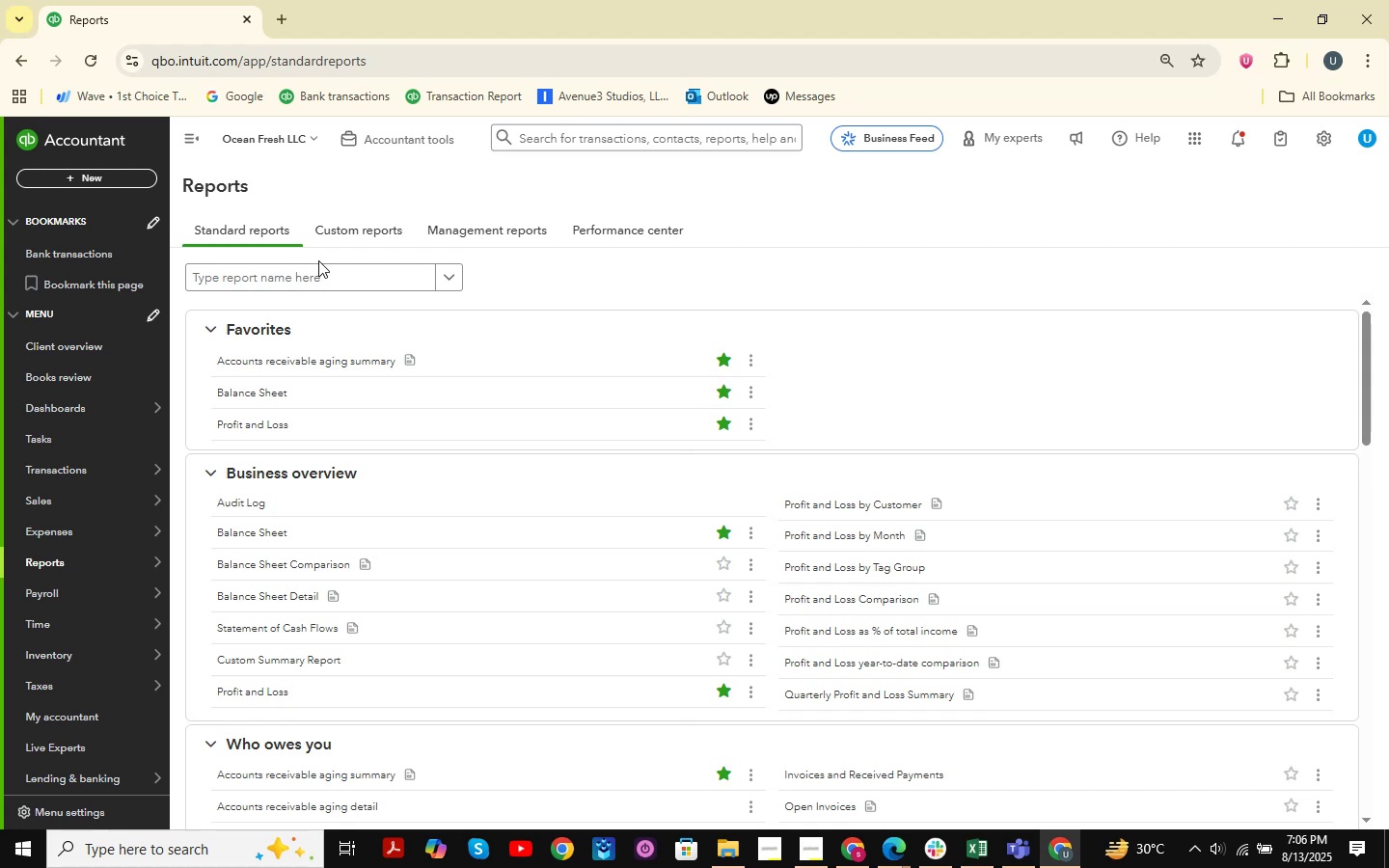 
left_click([256, 390])
 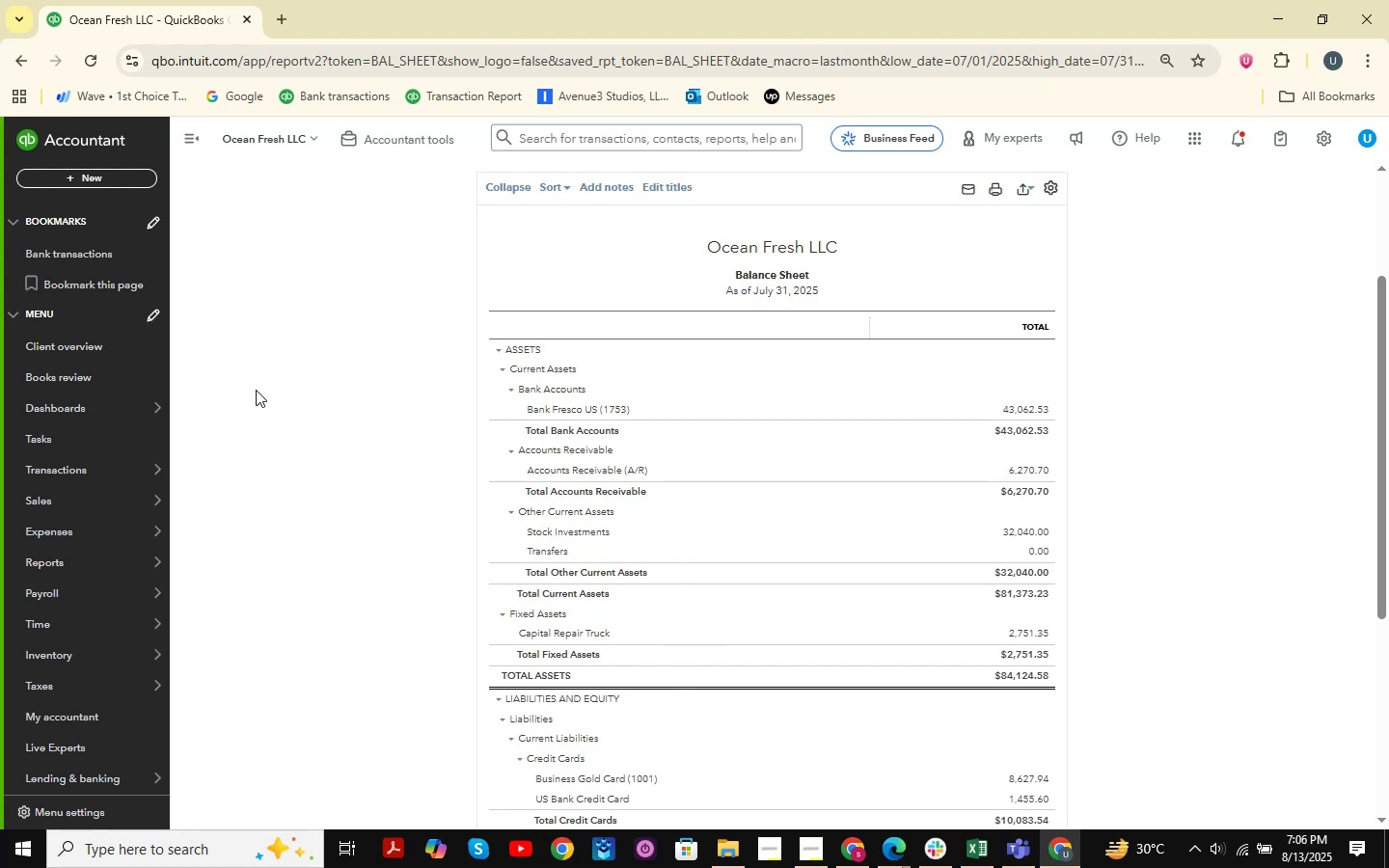 
wait(18.63)
 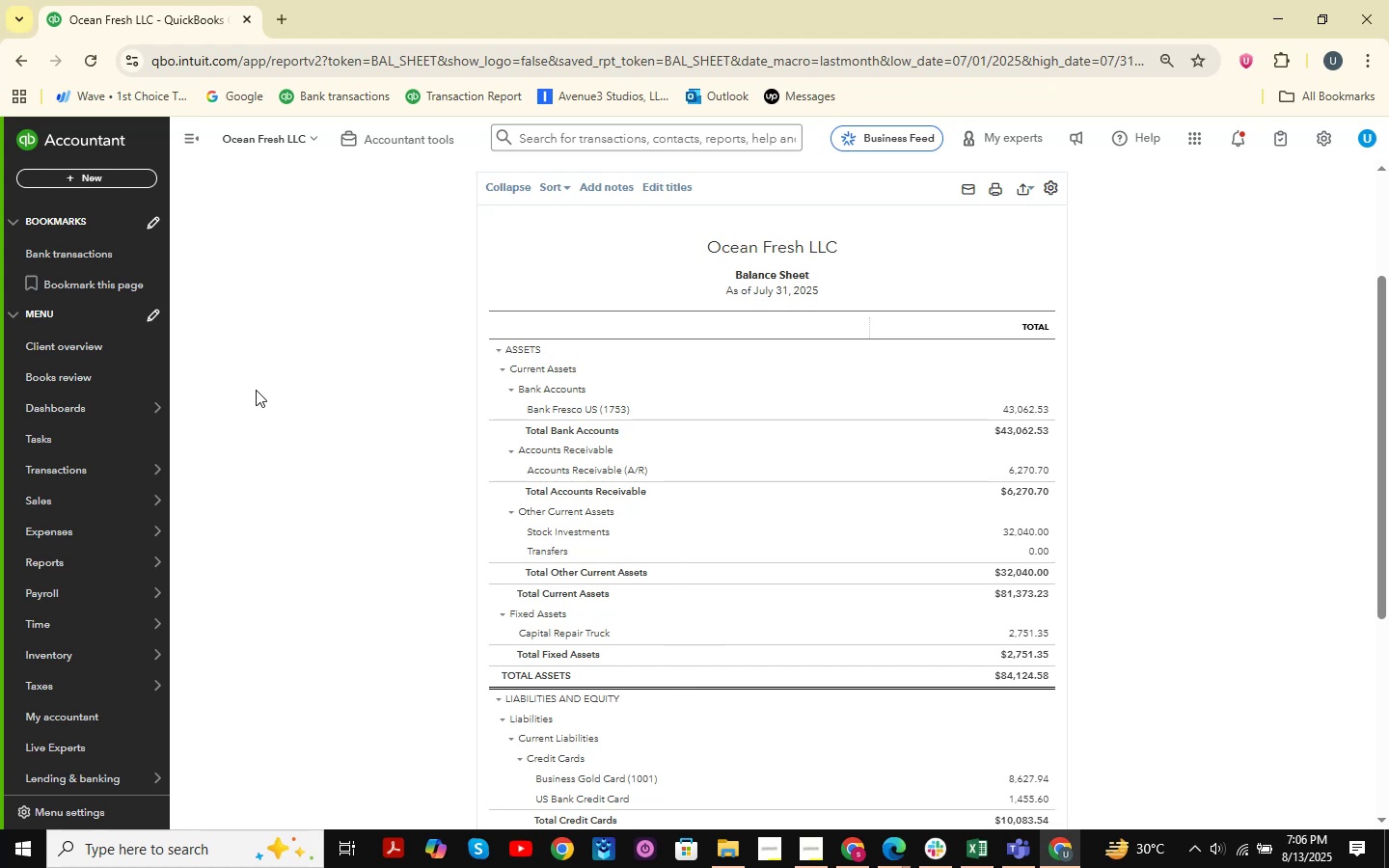 
left_click([1032, 525])
 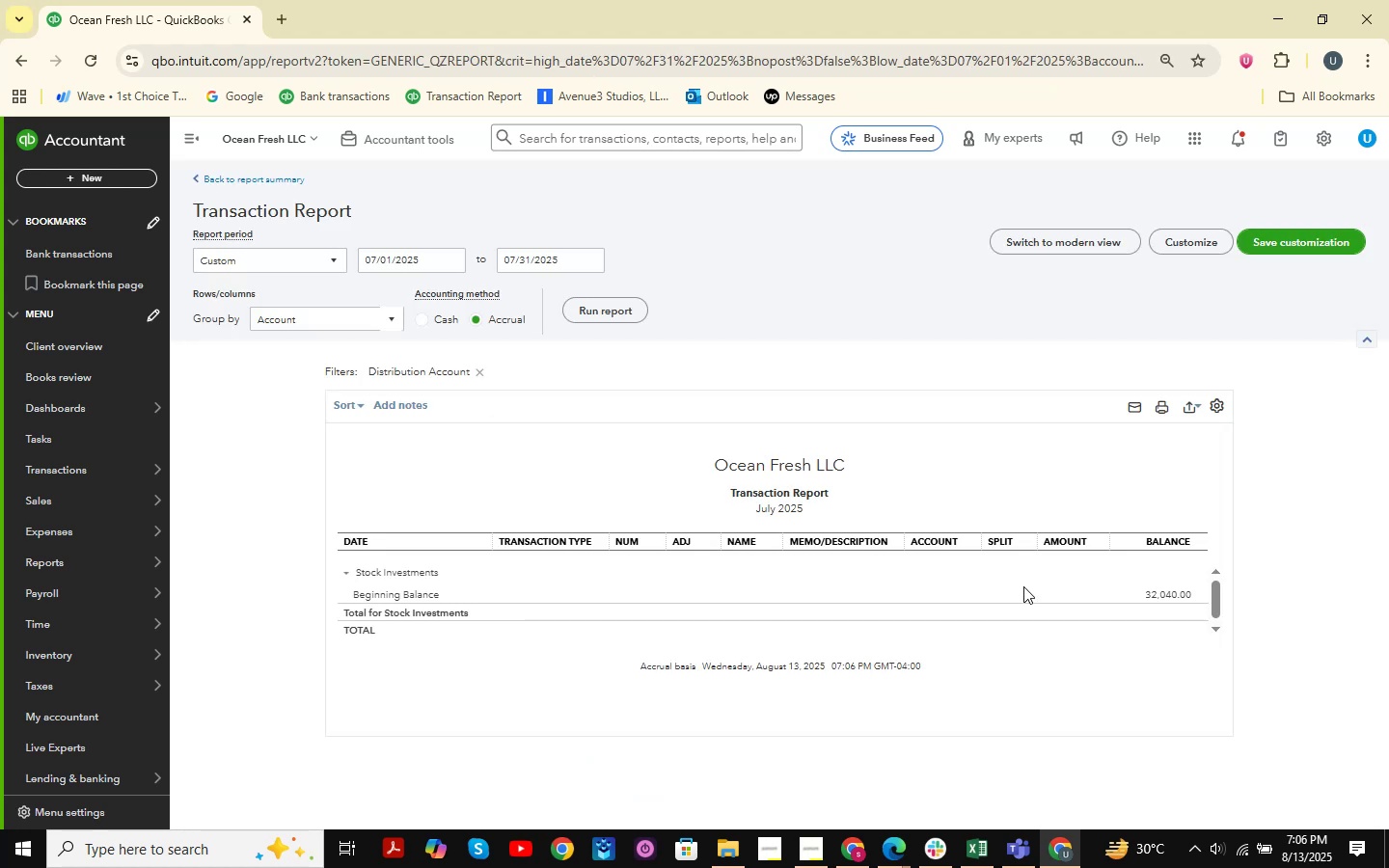 
left_click([984, 849])
 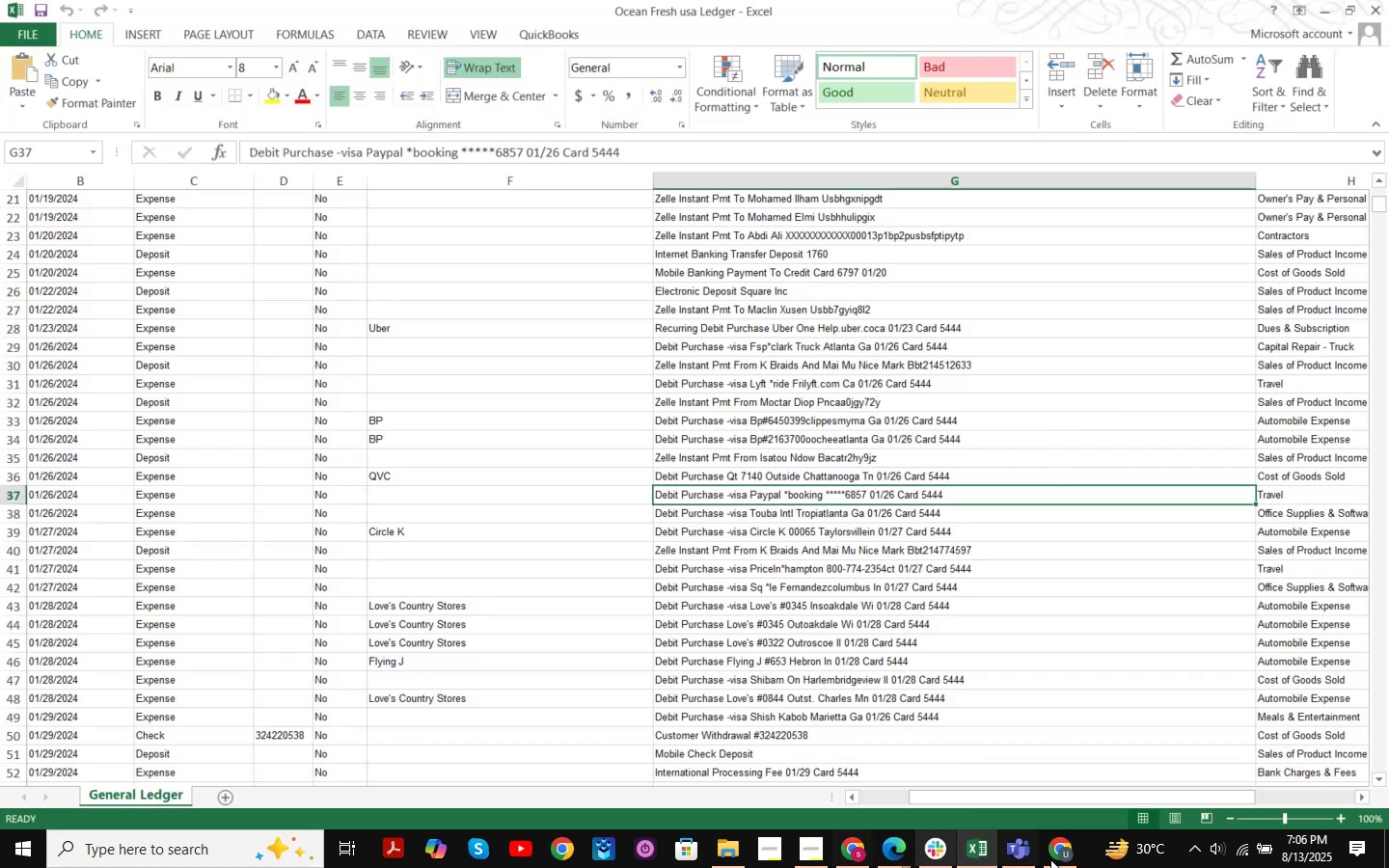 
mouse_move([896, 829])
 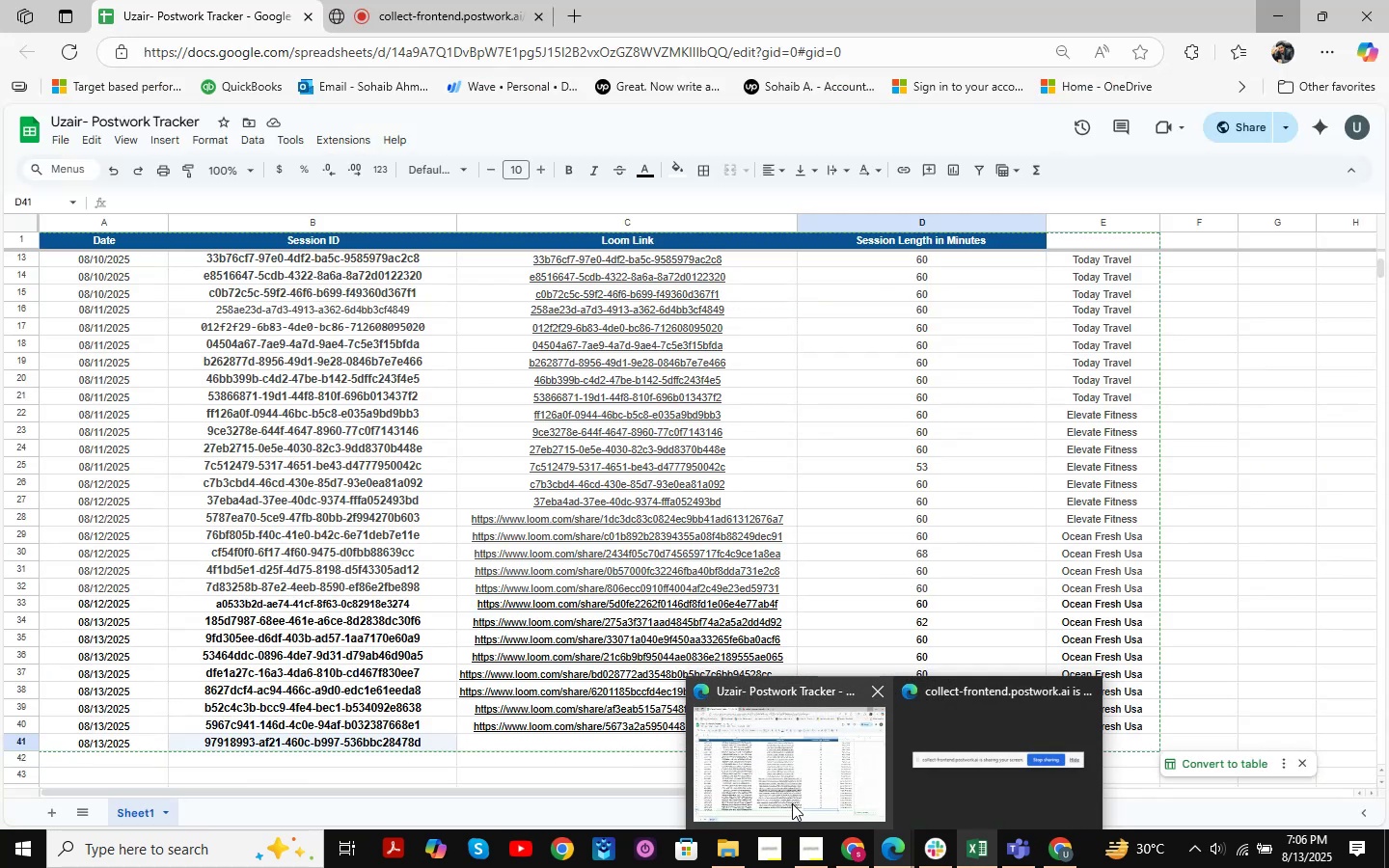 
left_click([792, 803])
 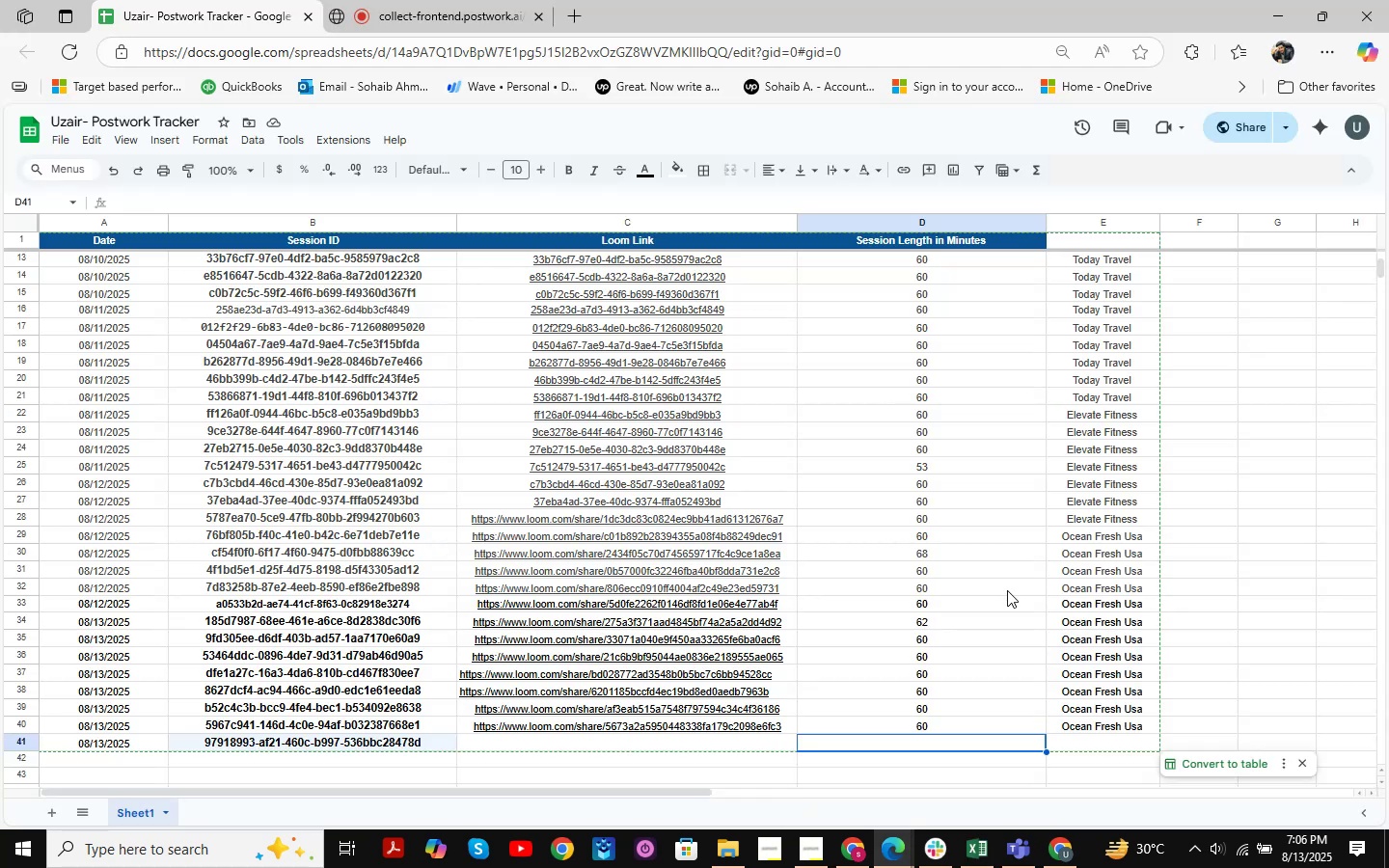 
wait(5.14)
 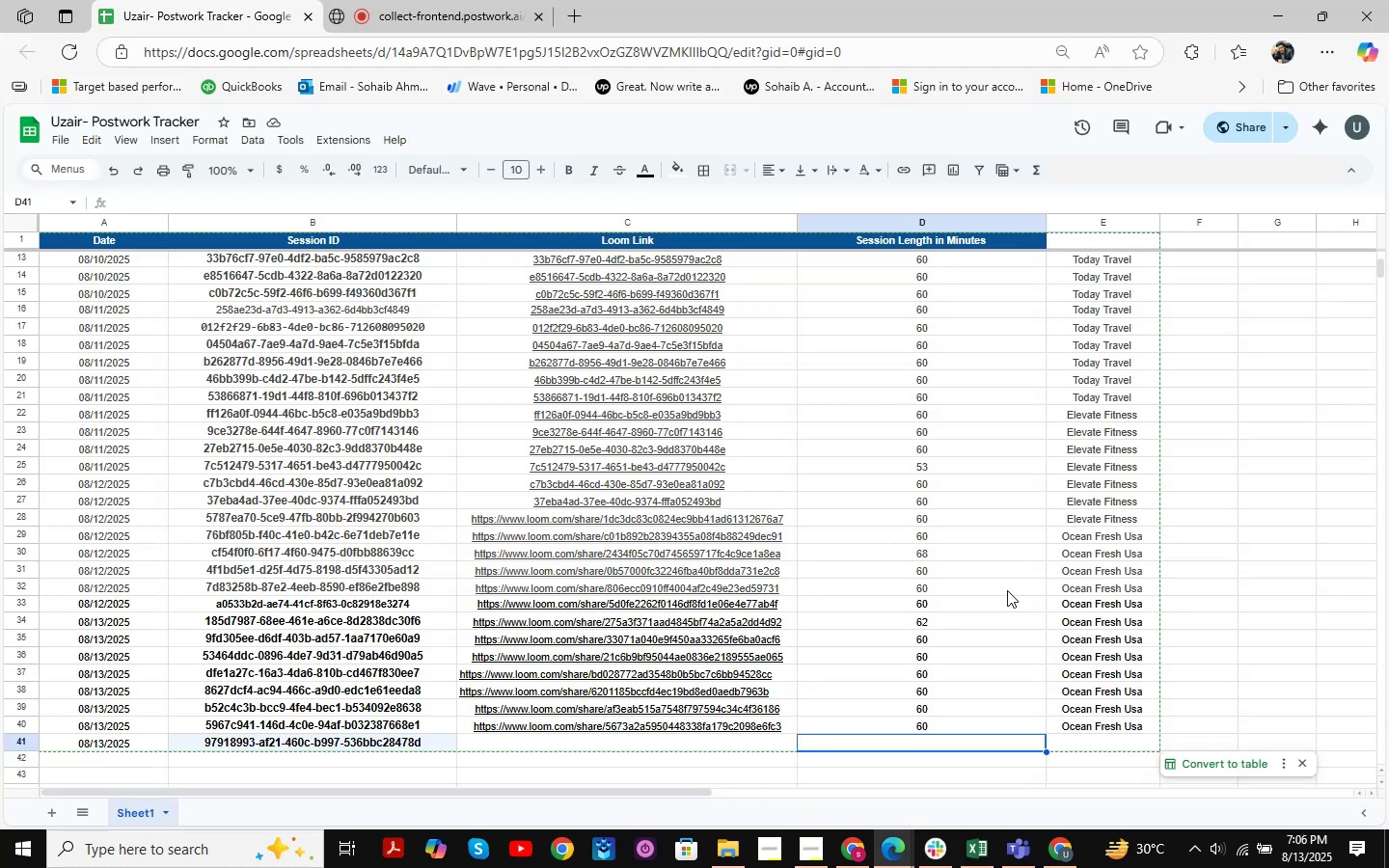 
scroll: coordinate [1007, 590], scroll_direction: up, amount: 4.0
 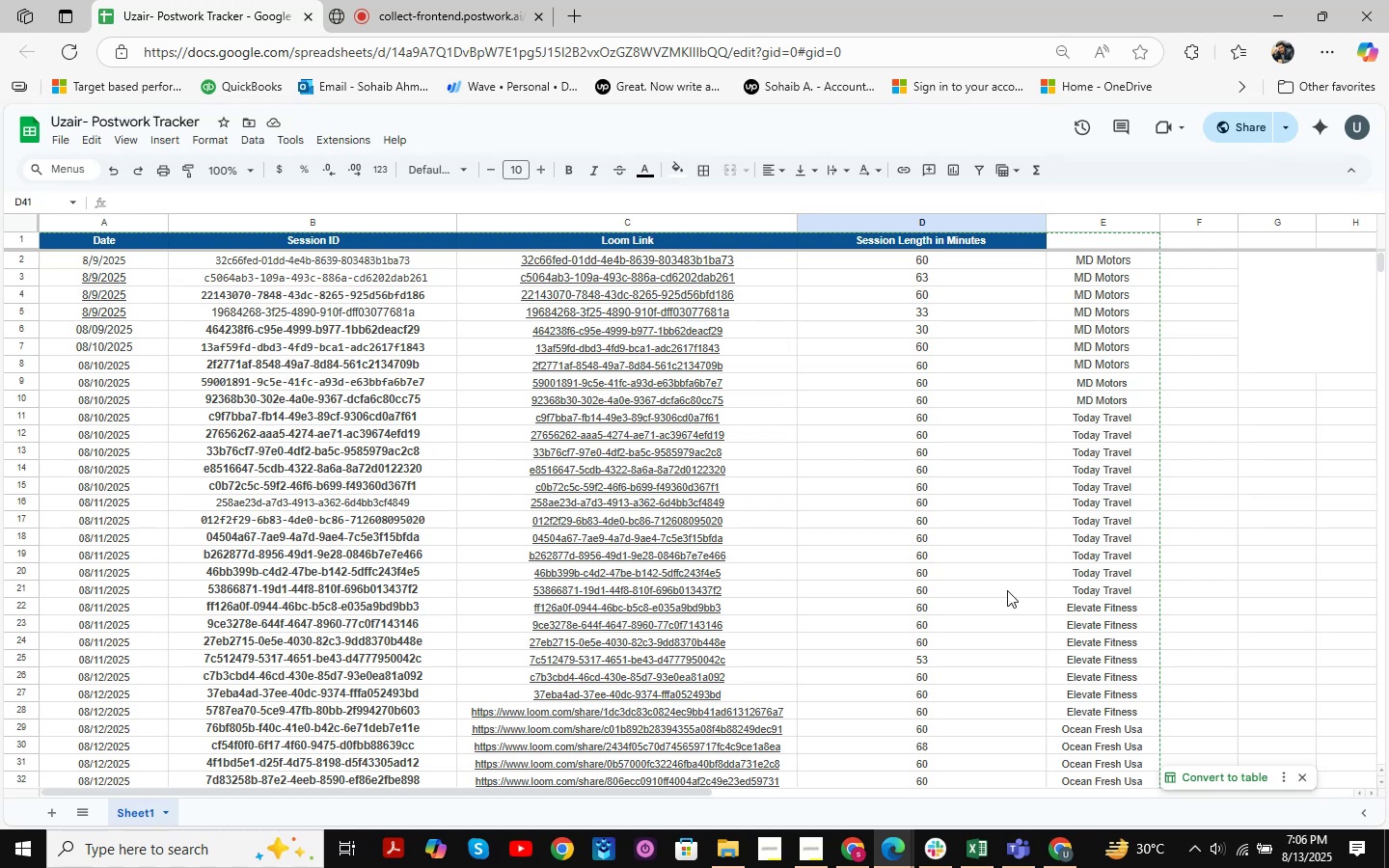 
wait(5.12)
 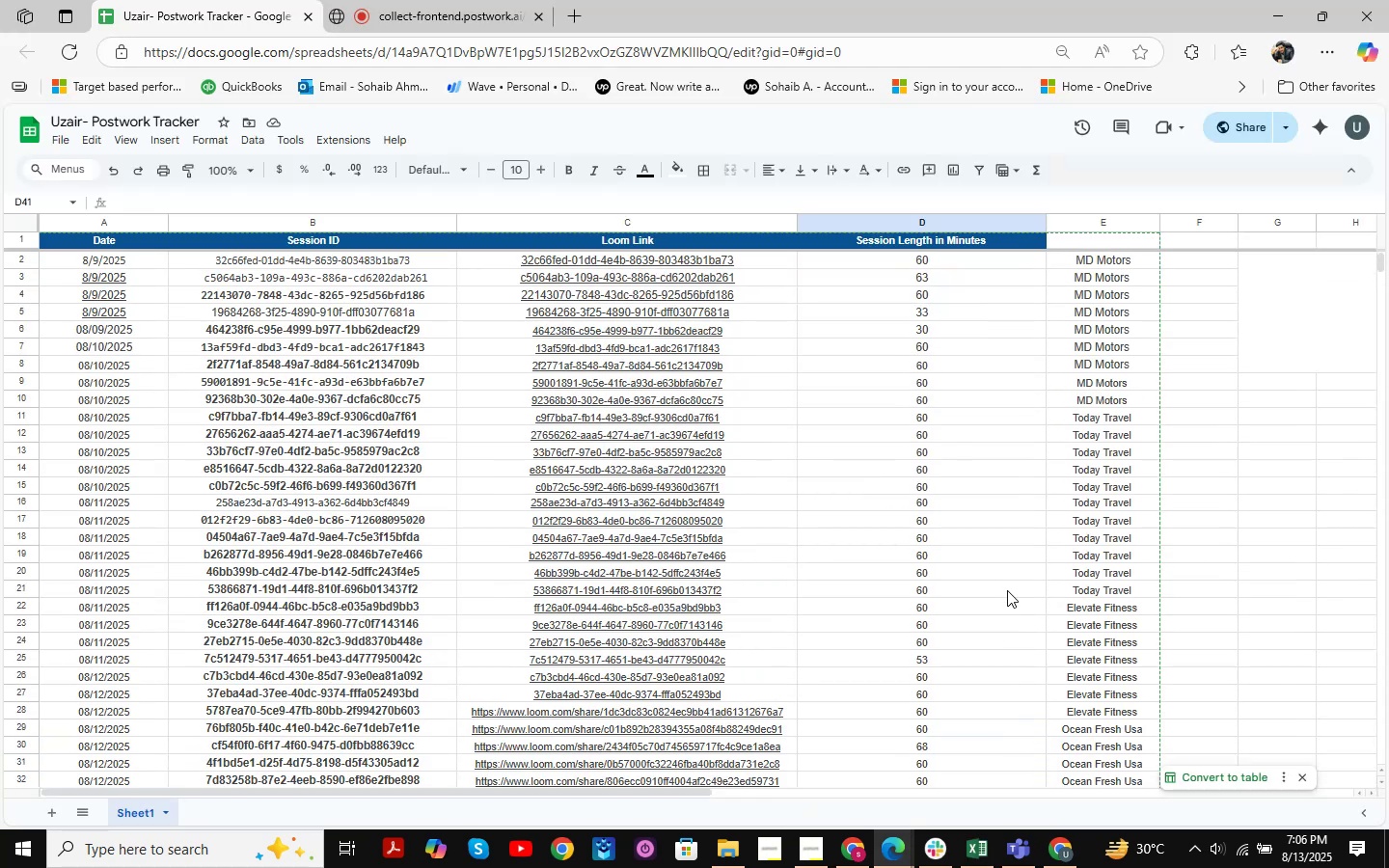 
scroll: coordinate [1007, 590], scroll_direction: down, amount: 4.0
 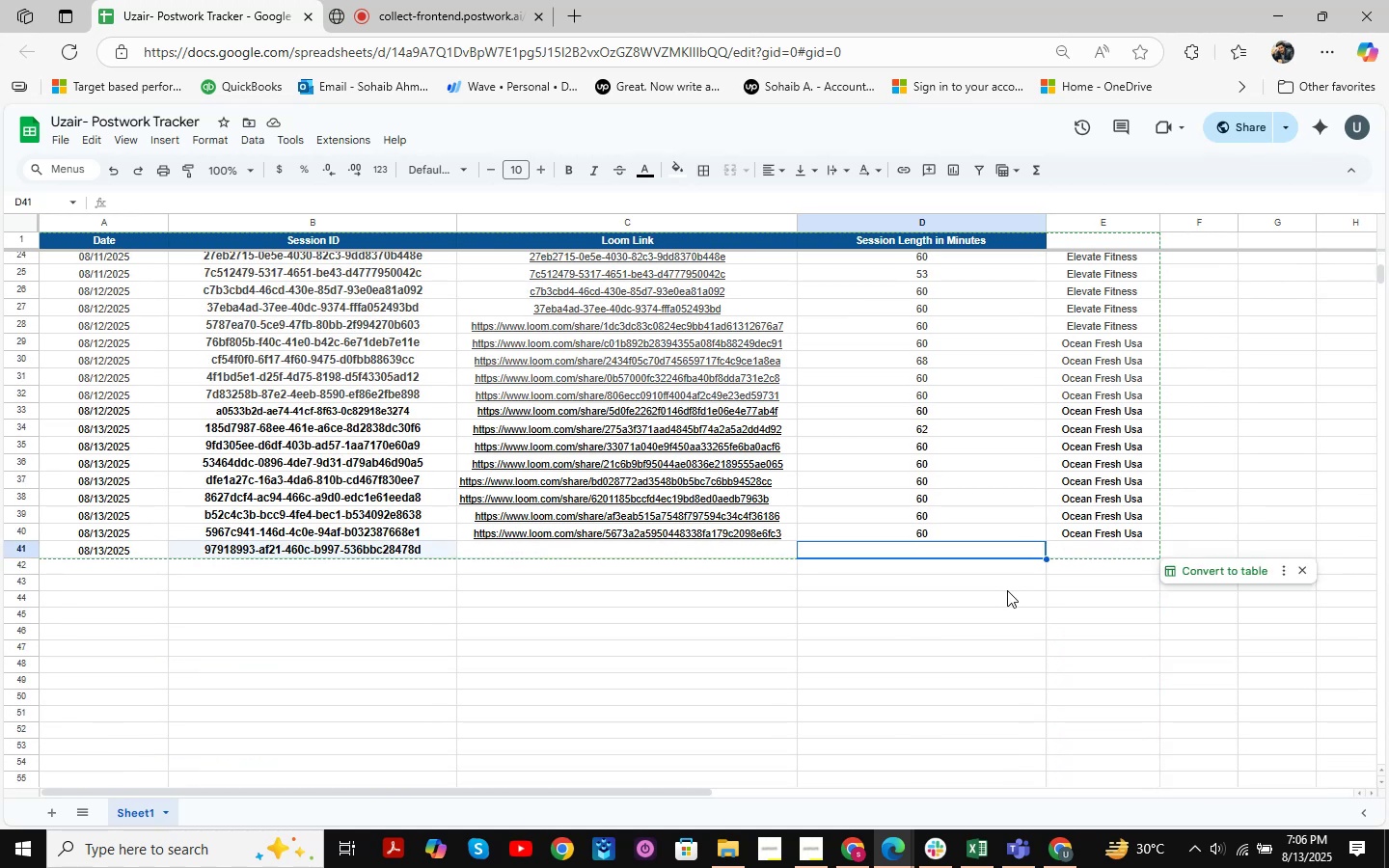 
scroll: coordinate [948, 665], scroll_direction: up, amount: 6.0
 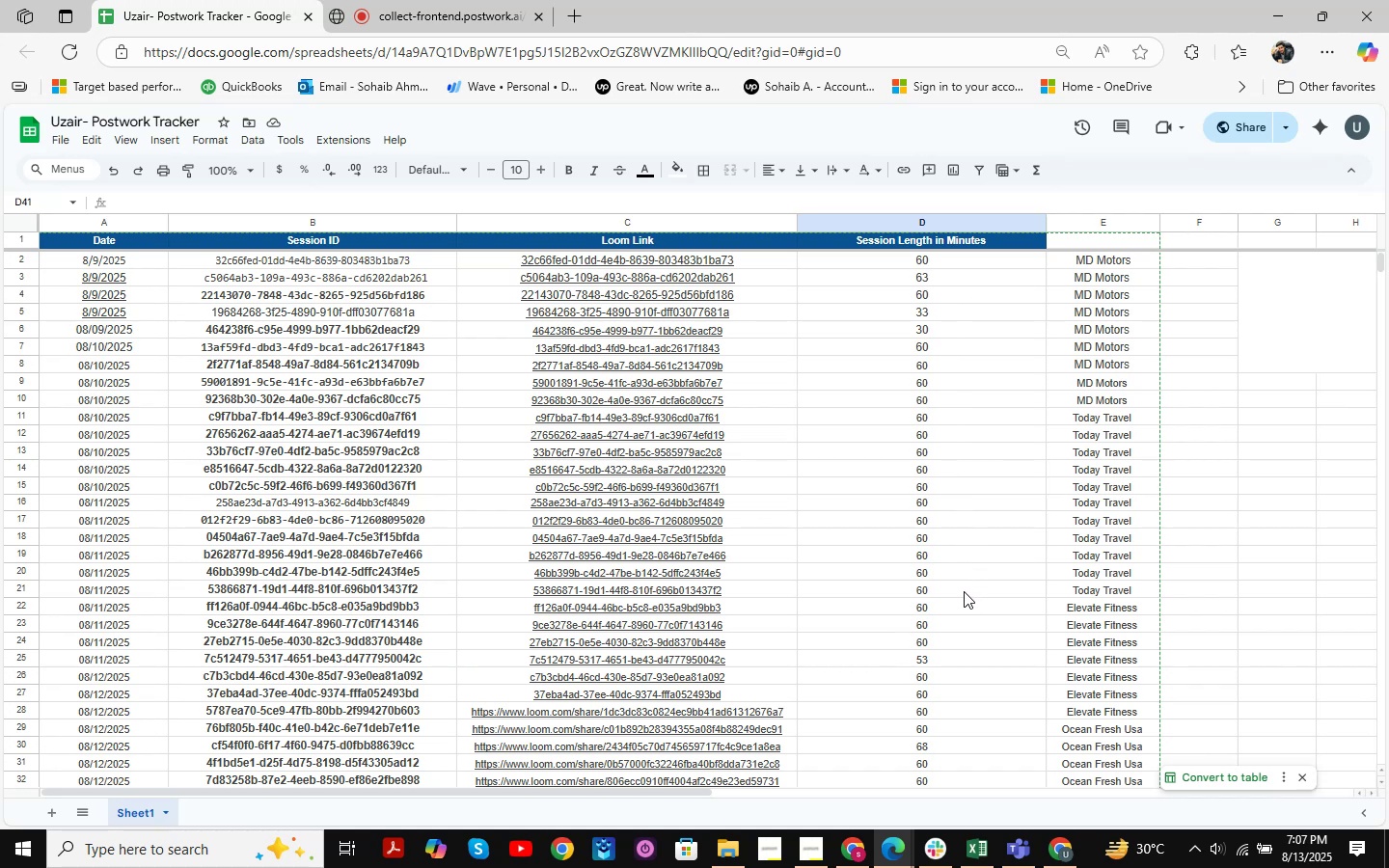 
wait(6.89)
 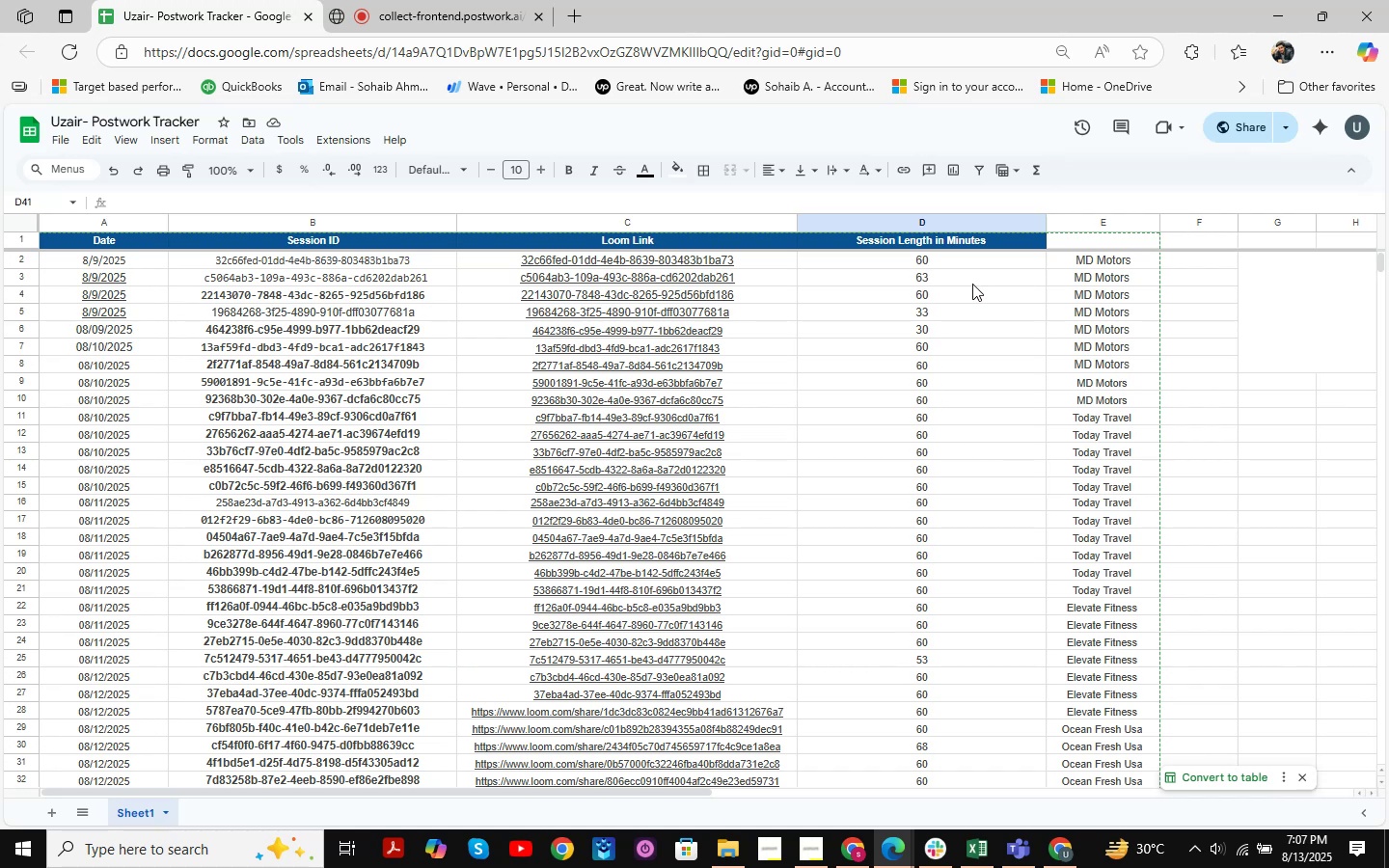 
scroll: coordinate [945, 647], scroll_direction: down, amount: 2.0
 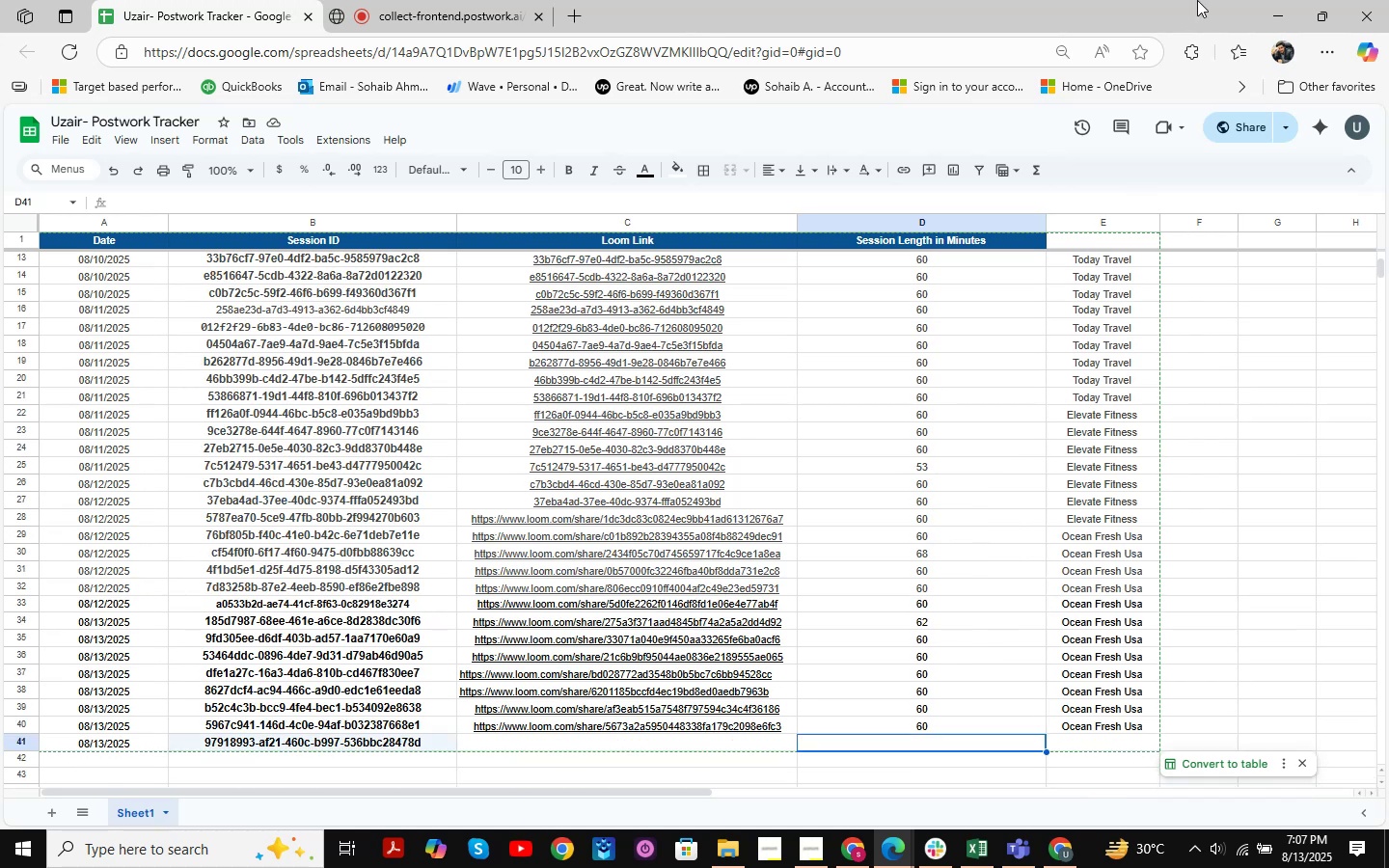 
left_click([1274, 14])
 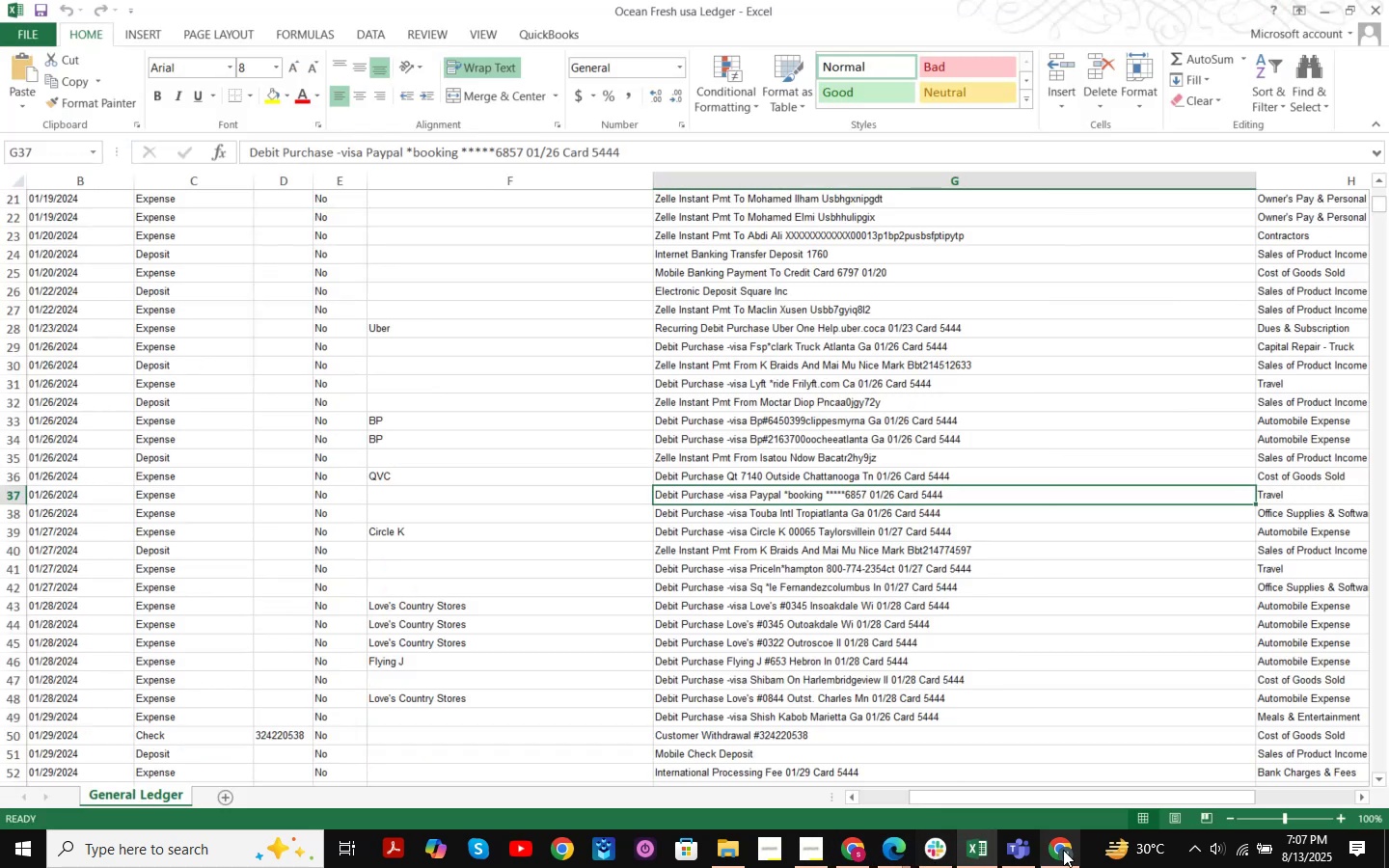 
left_click([897, 844])
 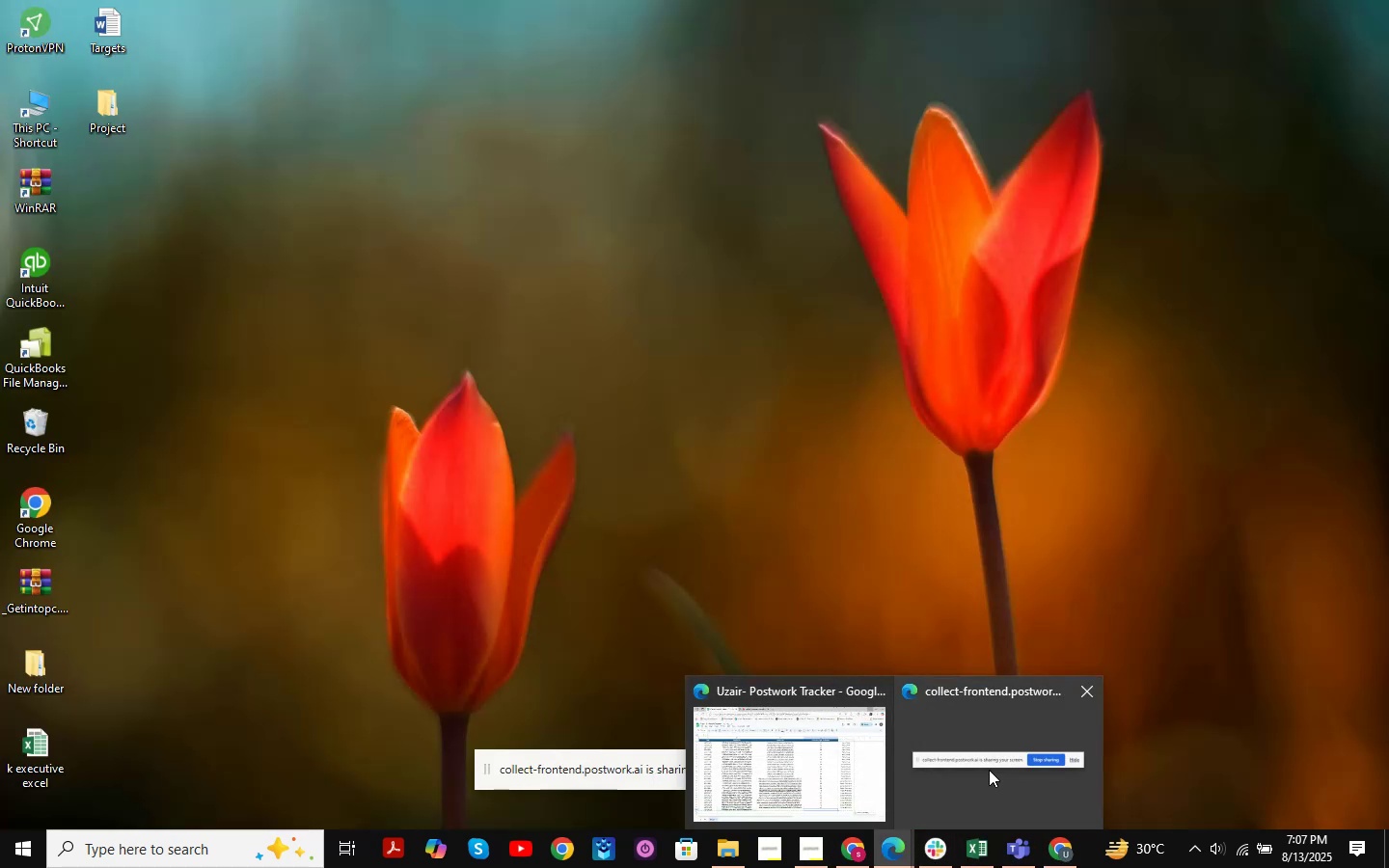 
left_click([822, 767])
 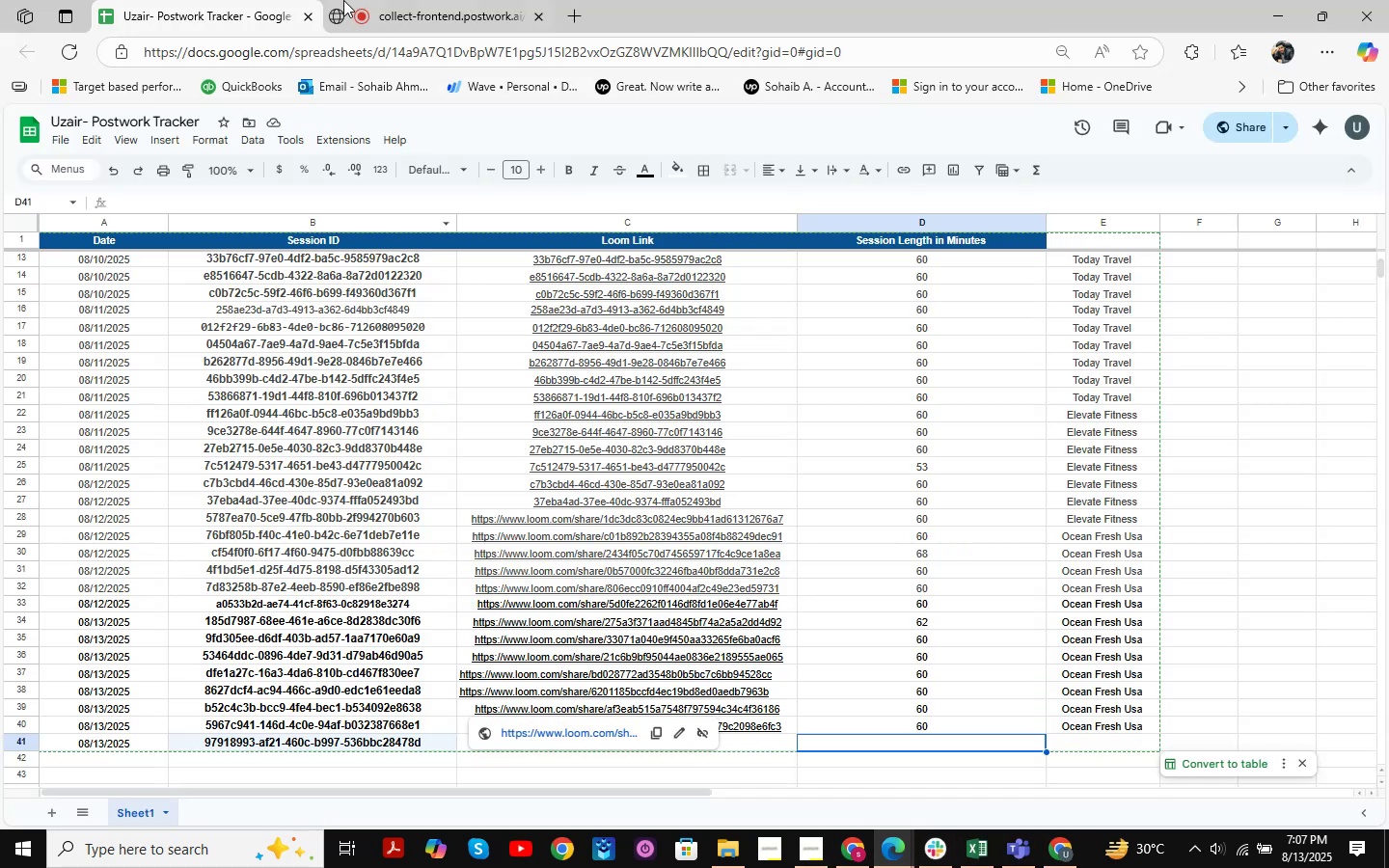 
left_click([381, 0])
 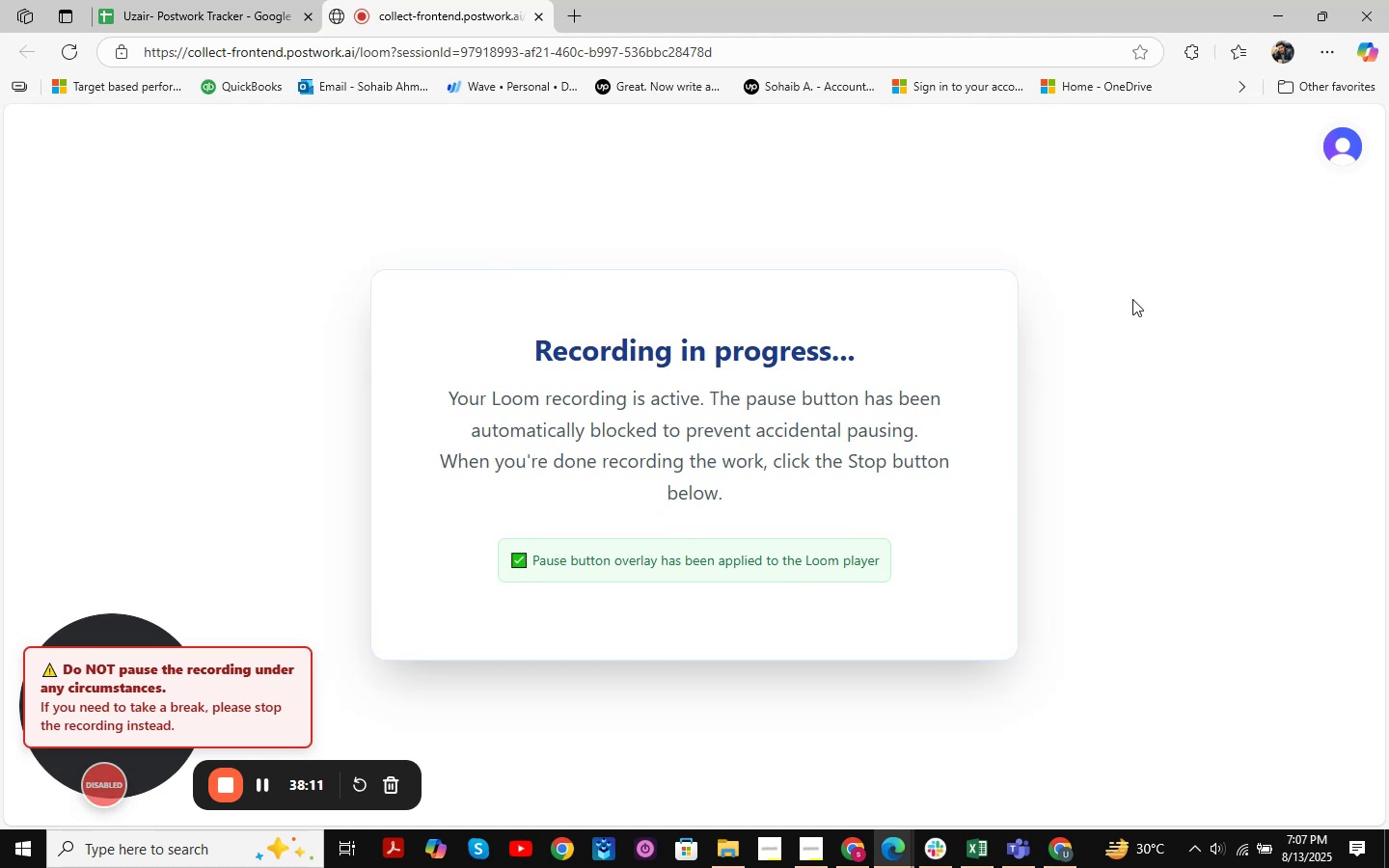 
left_click([150, 0])
 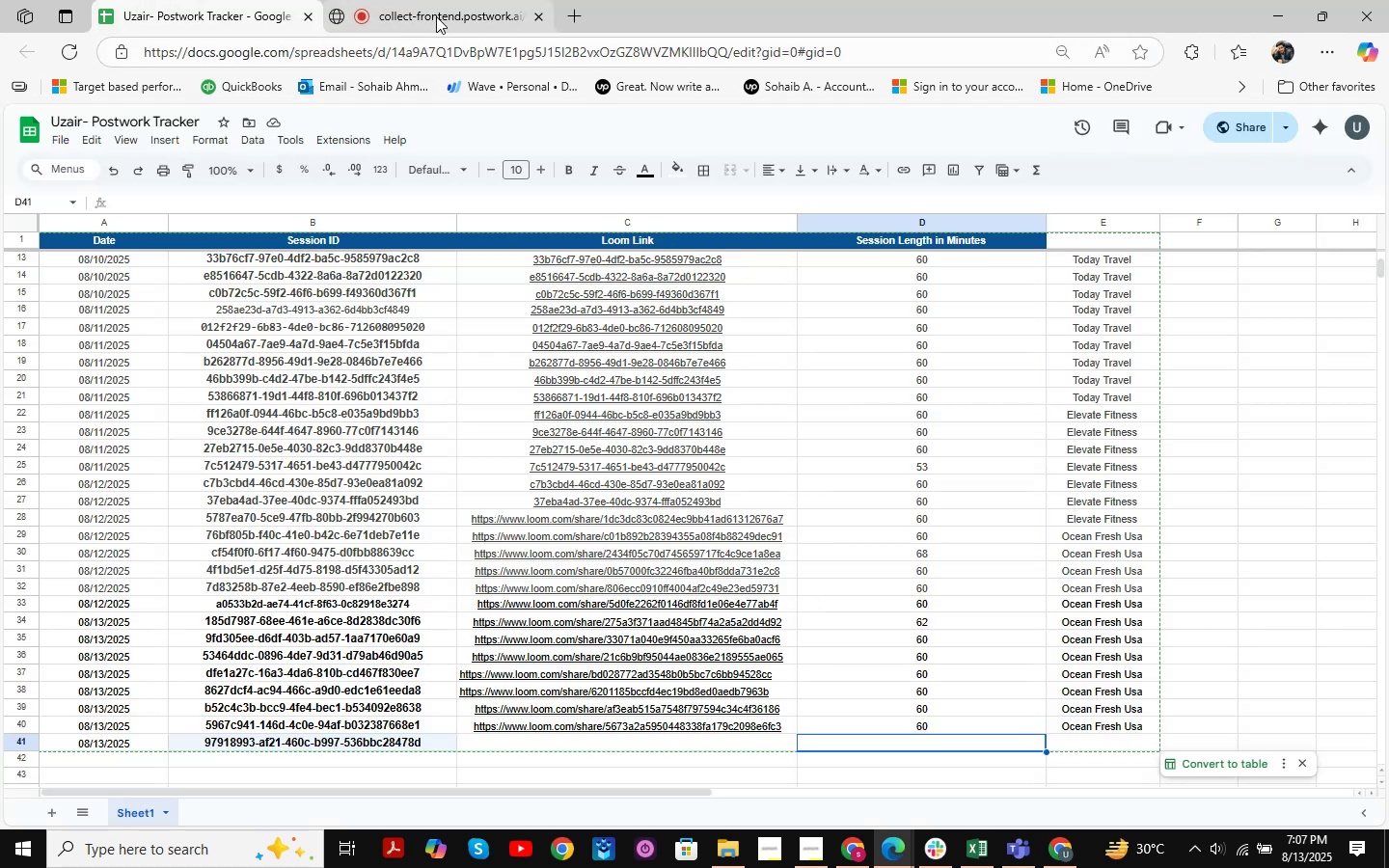 
scroll: coordinate [840, 478], scroll_direction: up, amount: 3.0
 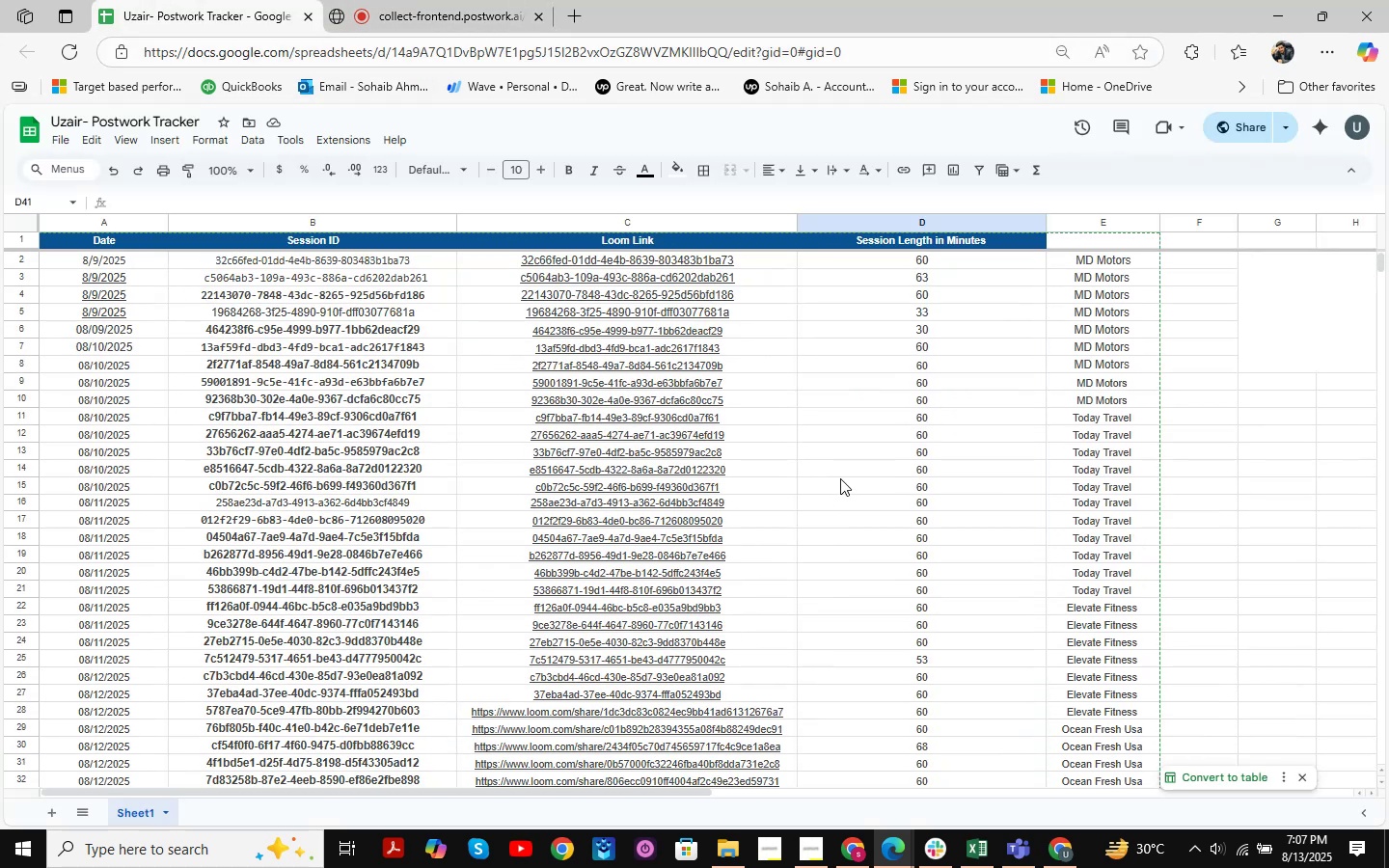 
scroll: coordinate [840, 478], scroll_direction: down, amount: 4.0
 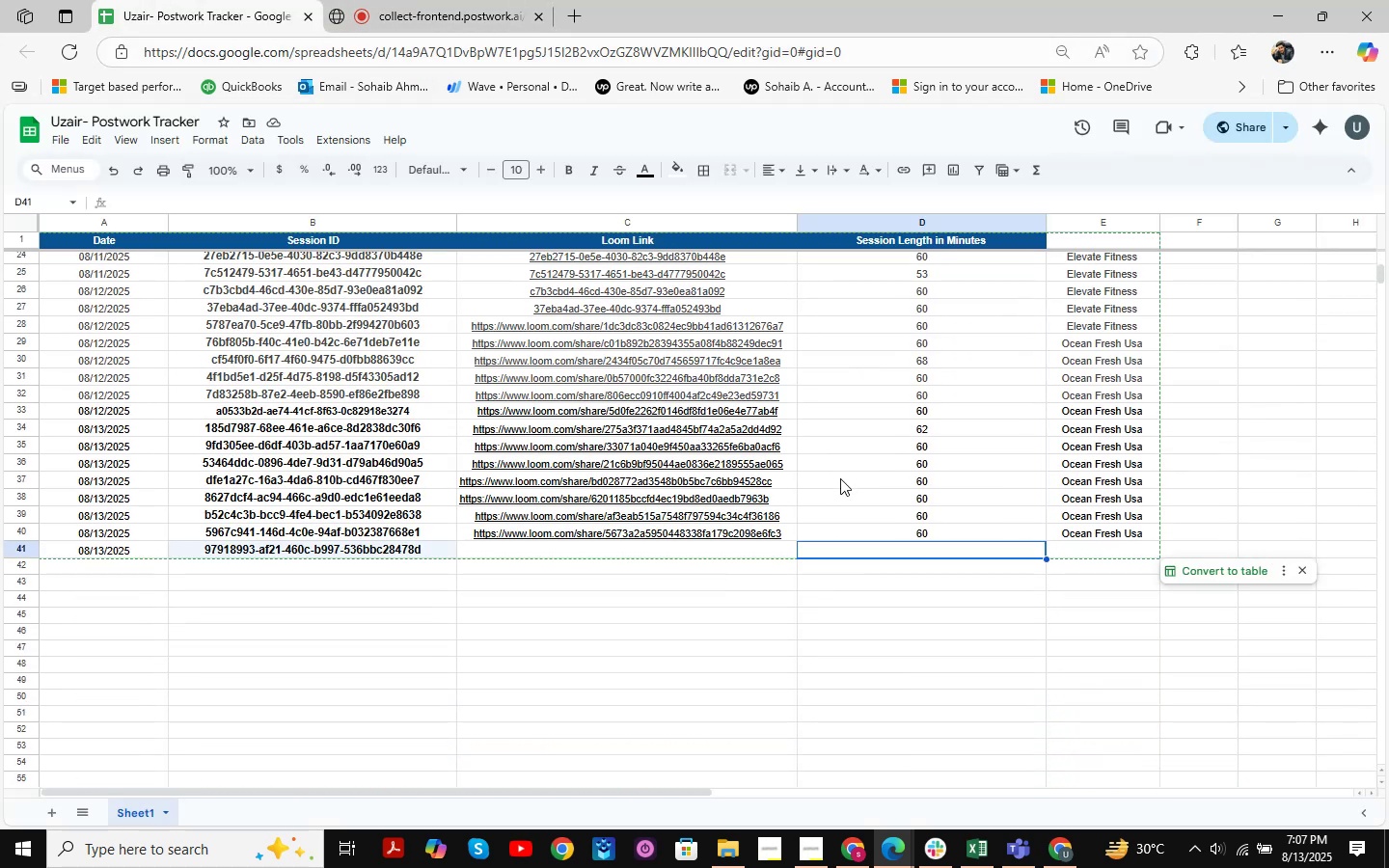 
scroll: coordinate [840, 478], scroll_direction: up, amount: 8.0
 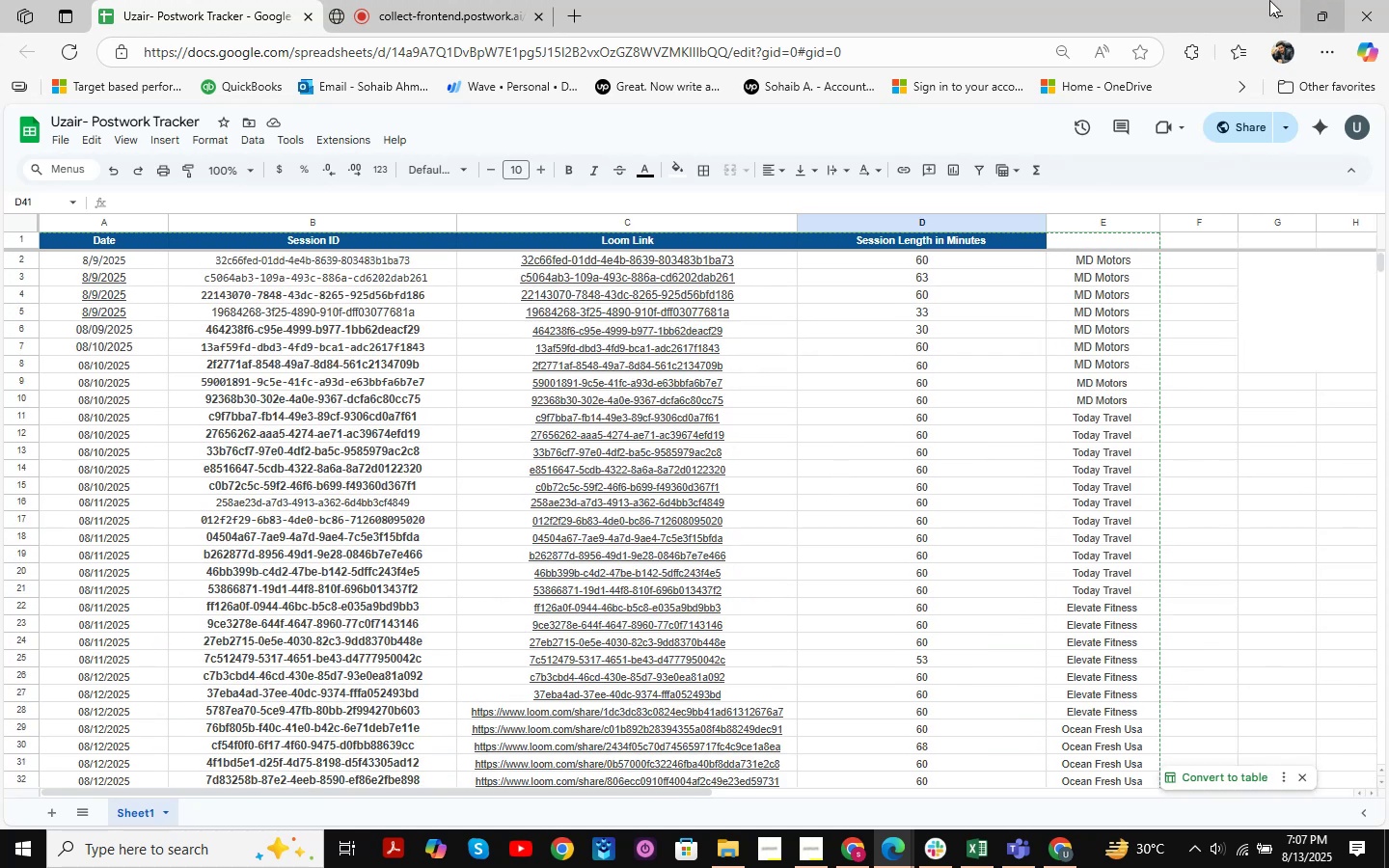 
left_click([1268, 0])
 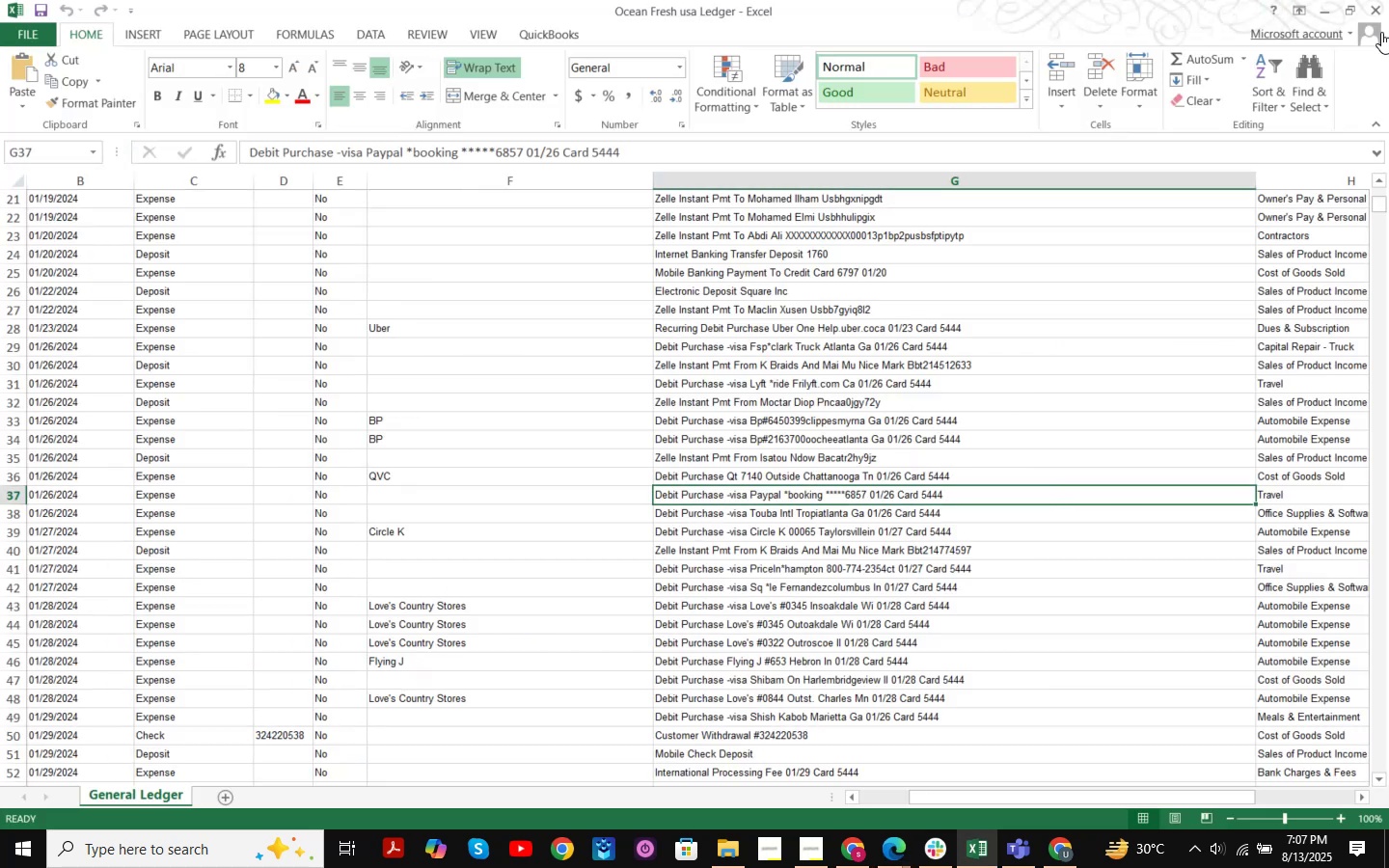 
left_click([1375, 2])
 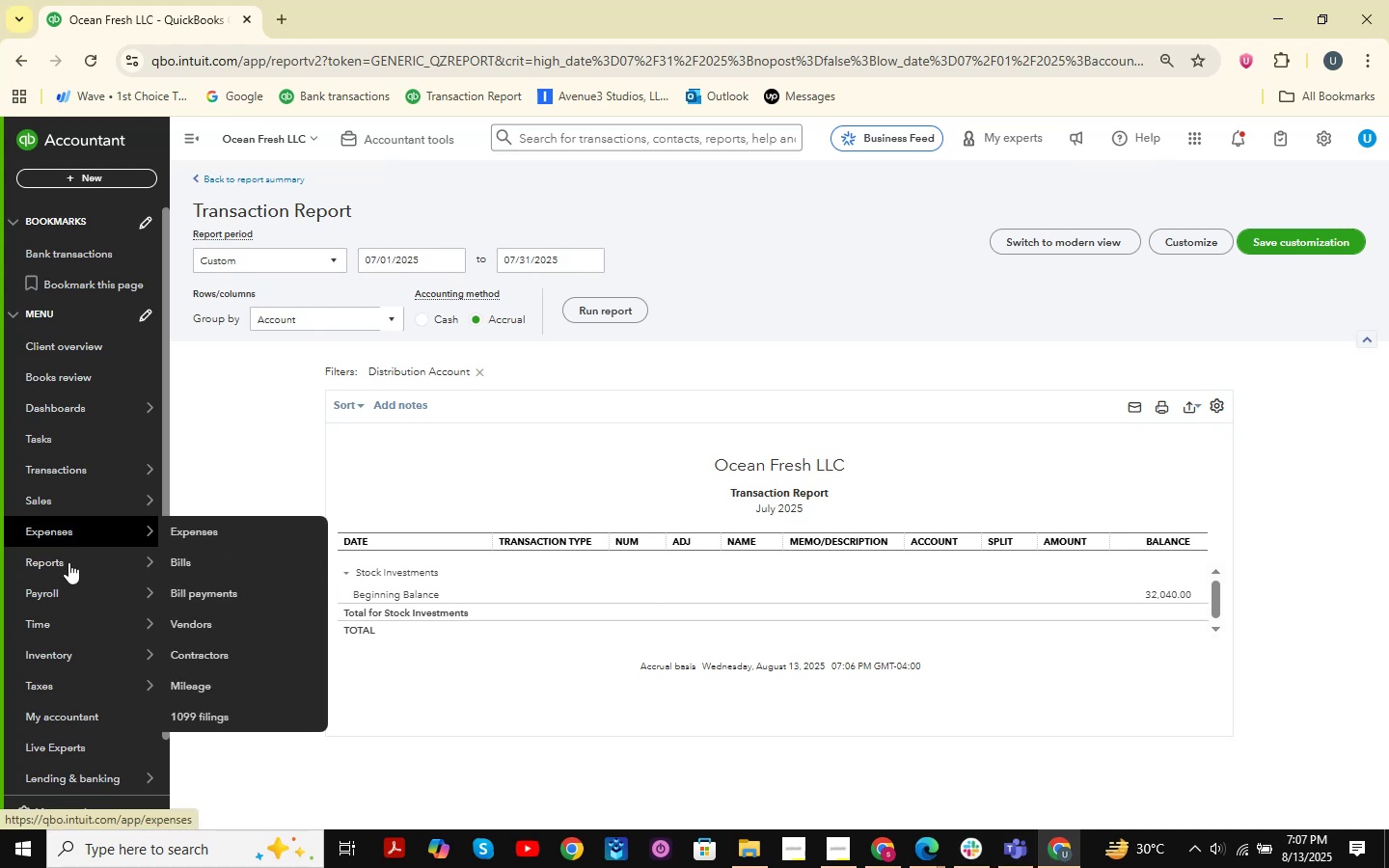 
wait(5.82)
 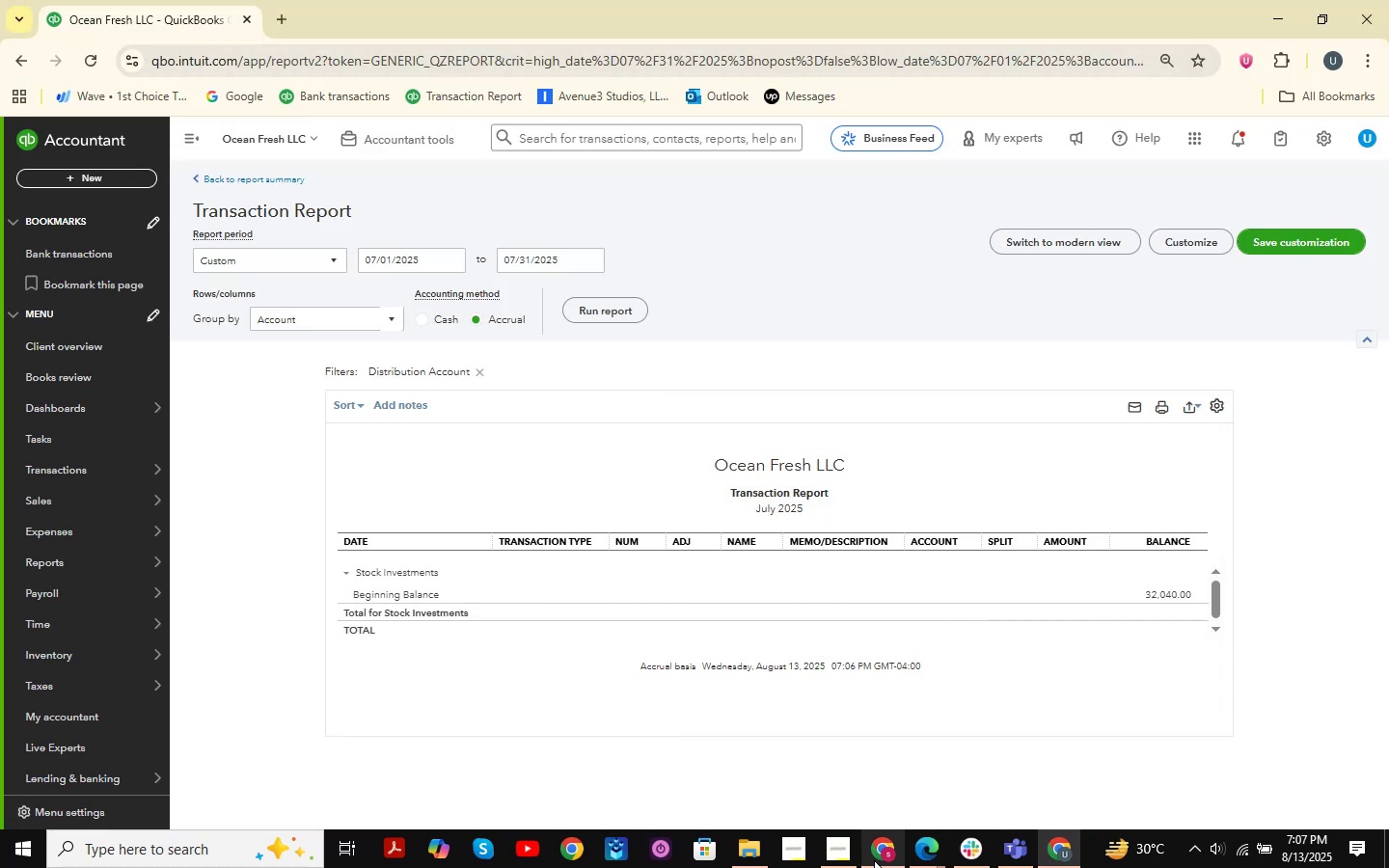 
left_click([186, 570])
 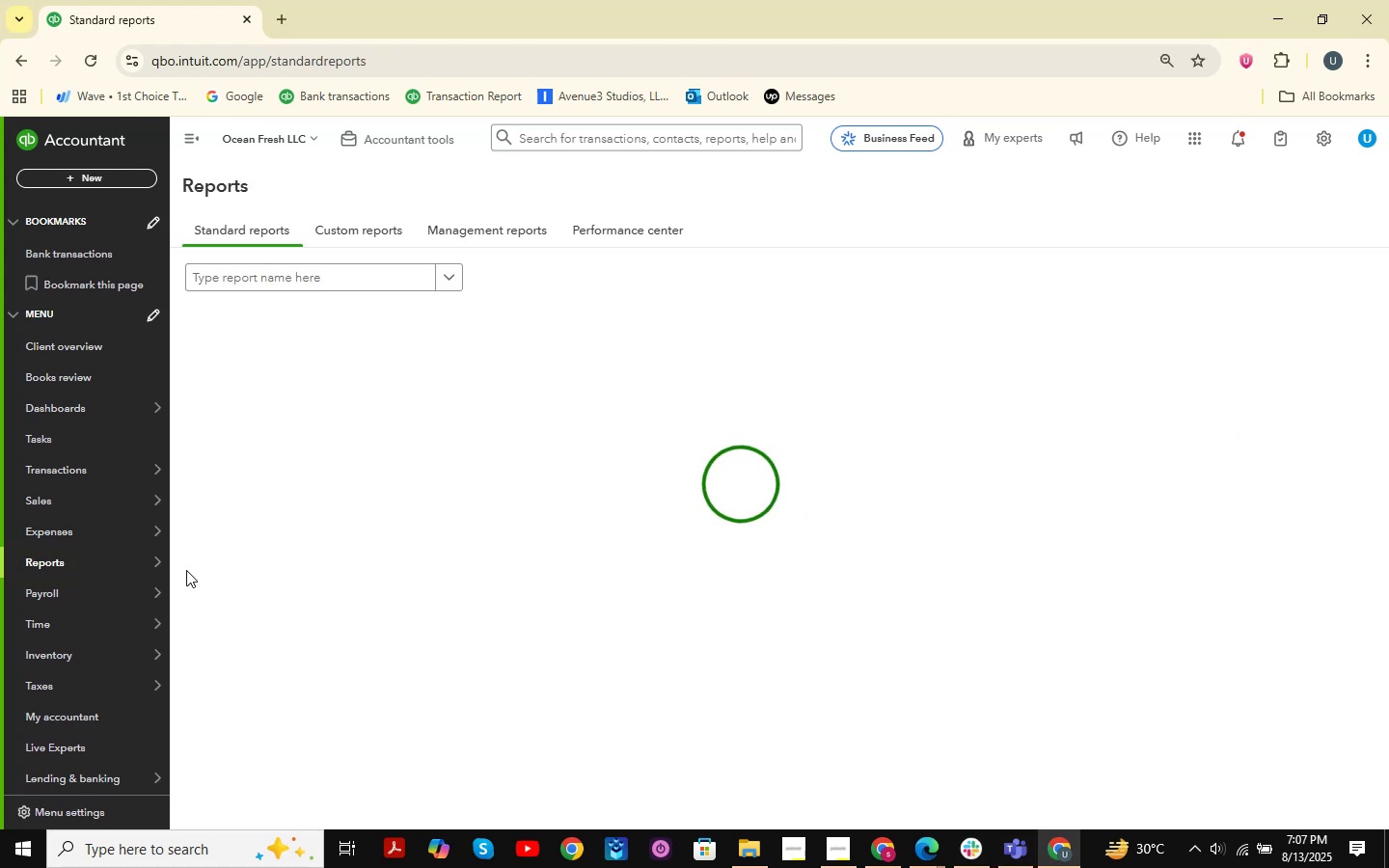 
wait(8.06)
 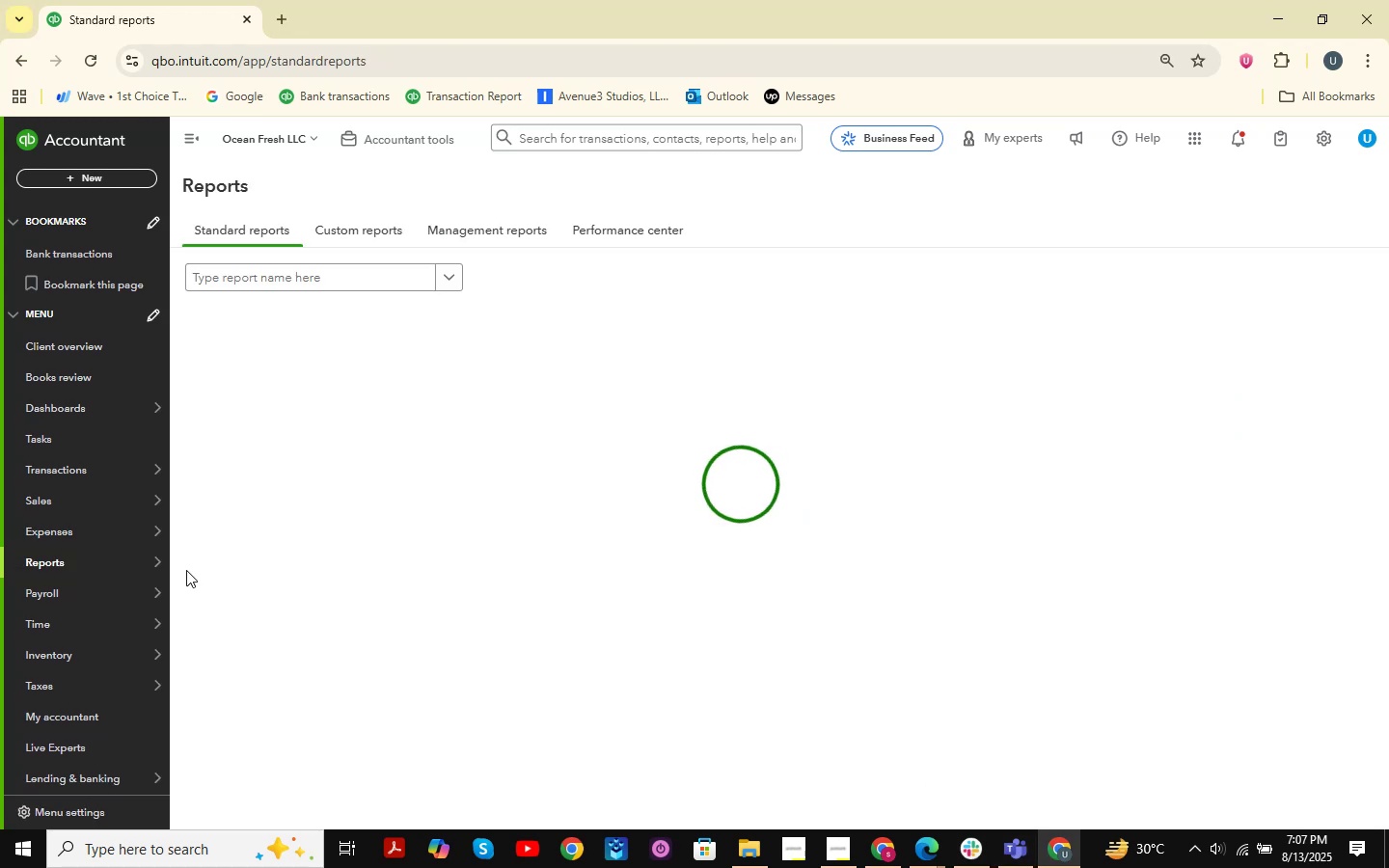 
left_click([247, 419])
 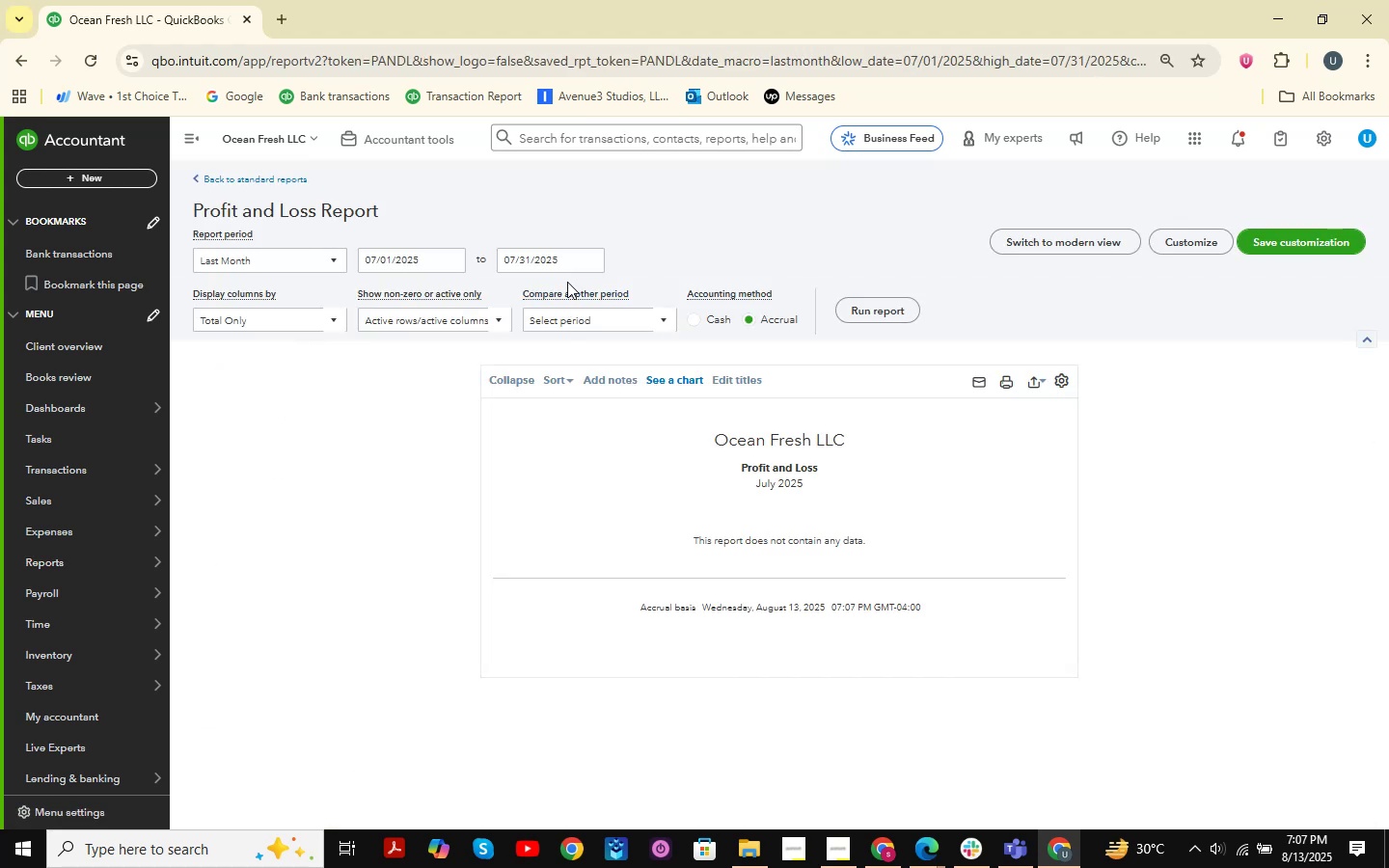 
left_click([291, 261])
 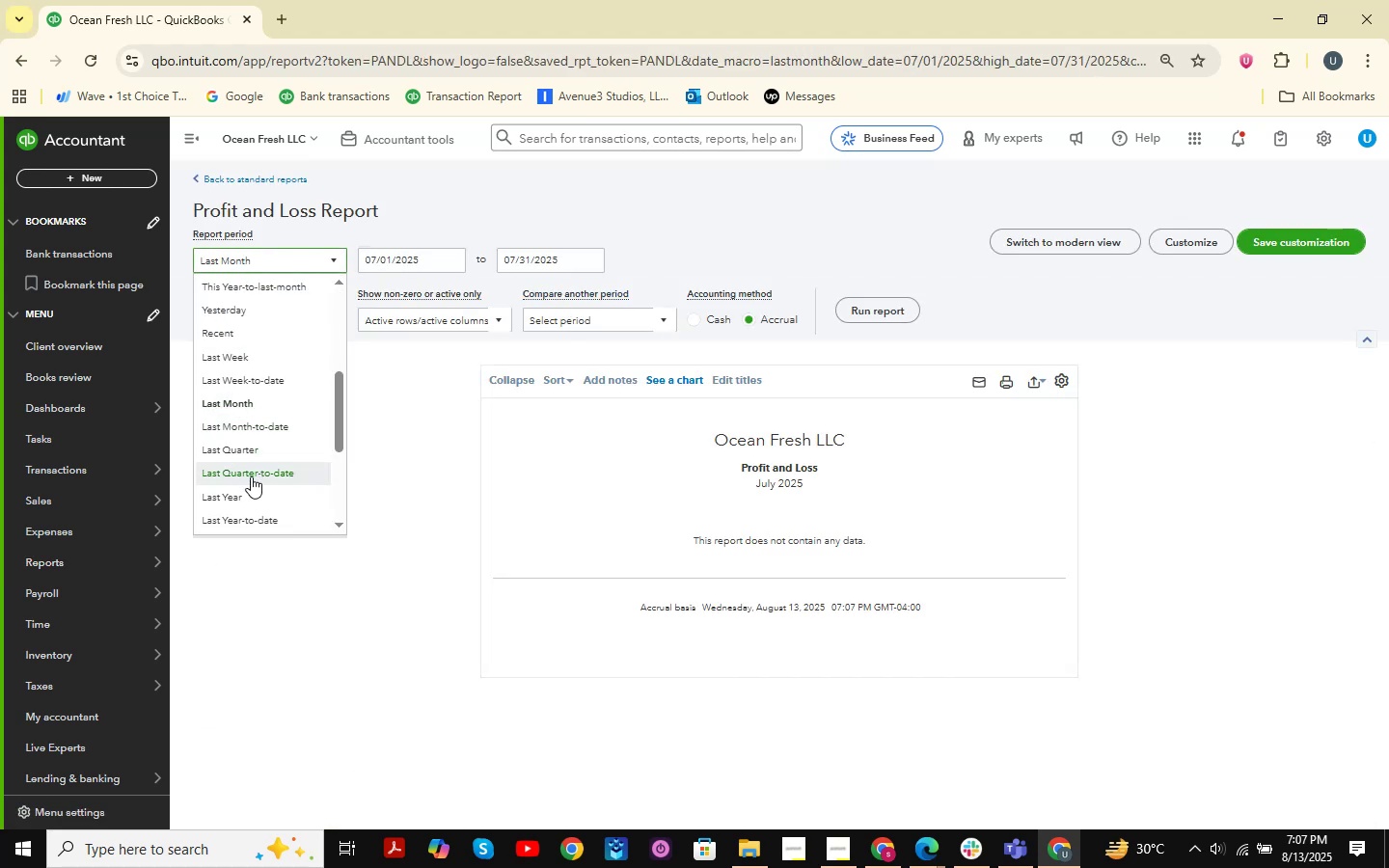 
left_click([246, 494])
 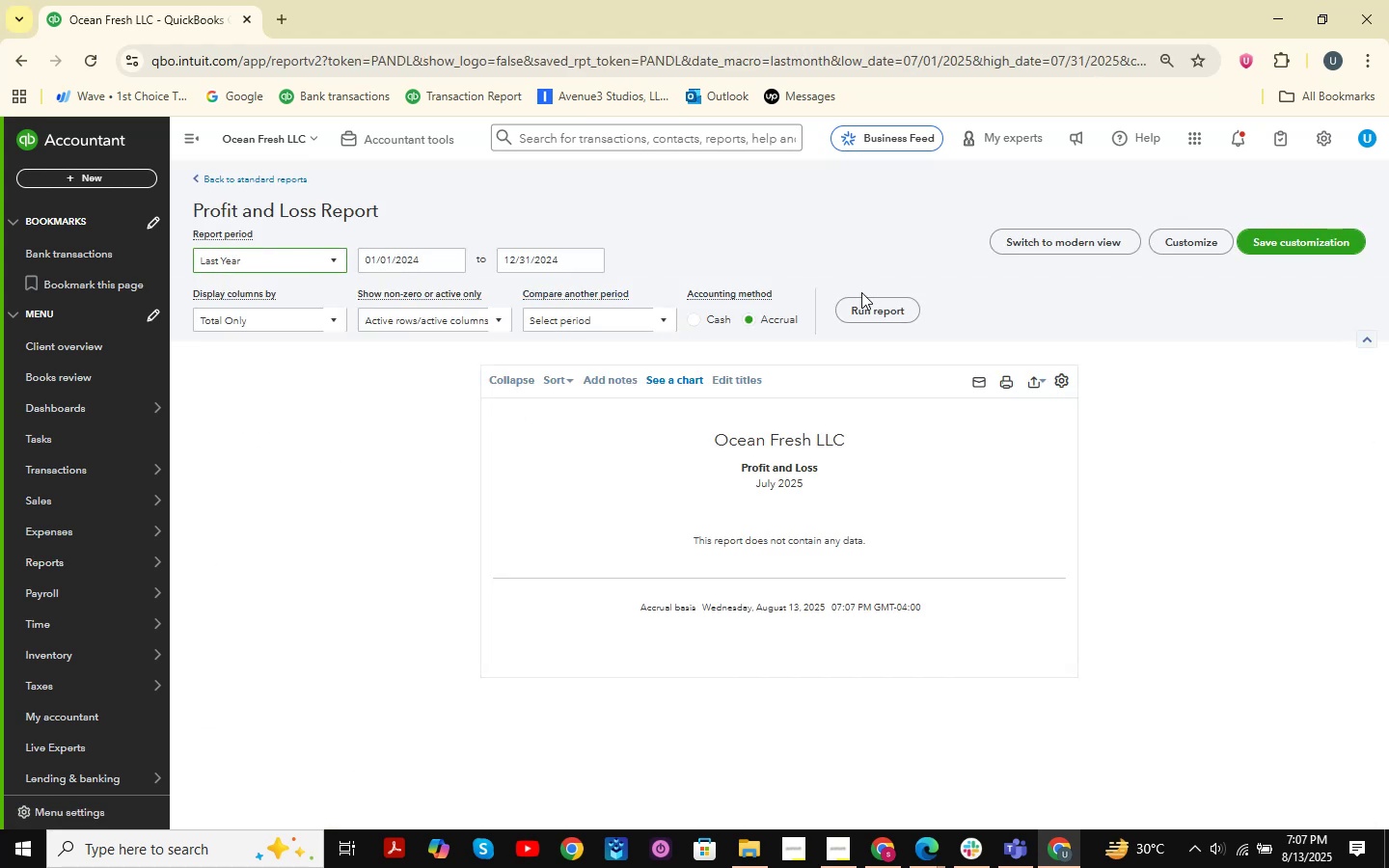 
left_click([875, 311])
 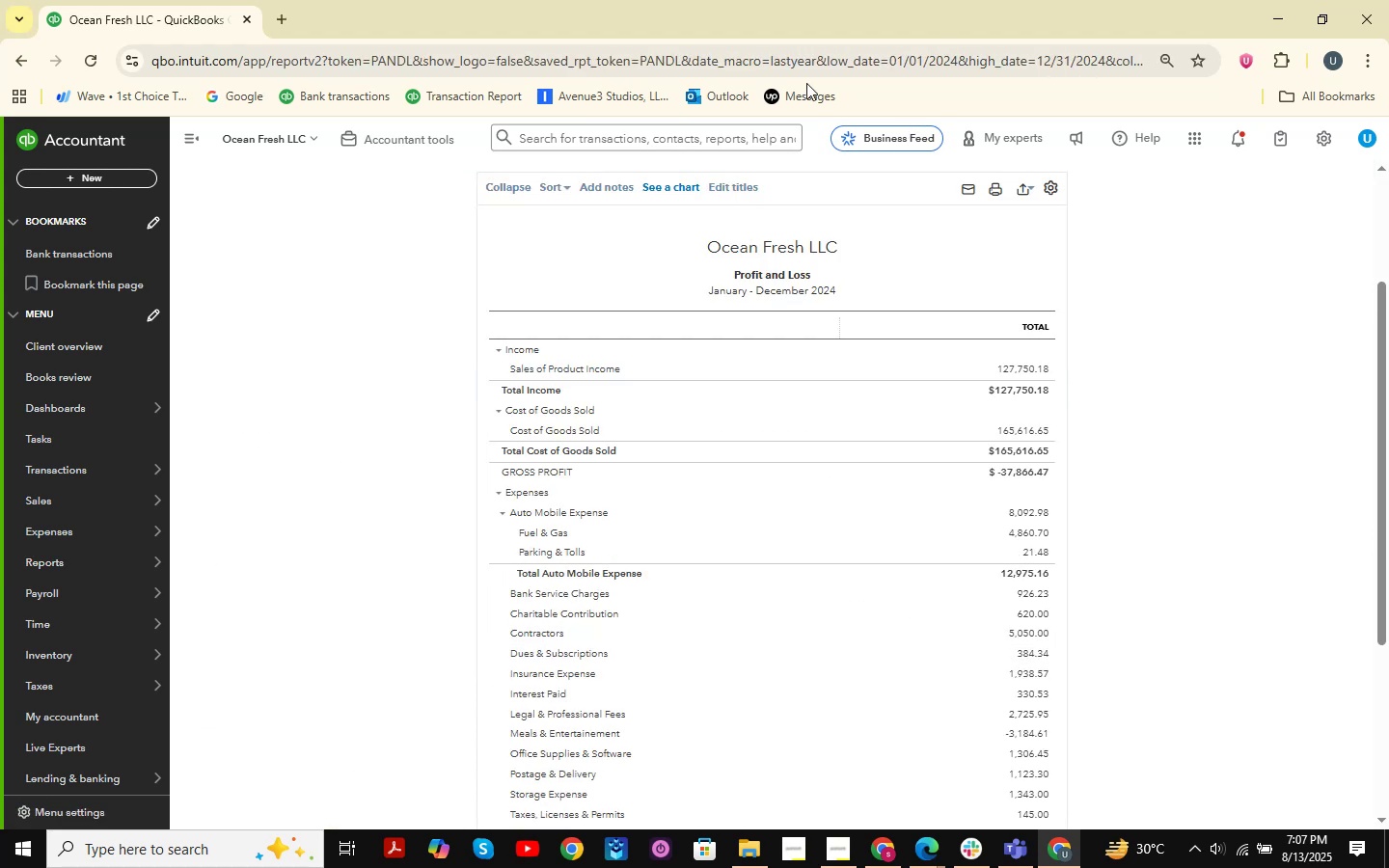 
right_click([182, 20])
 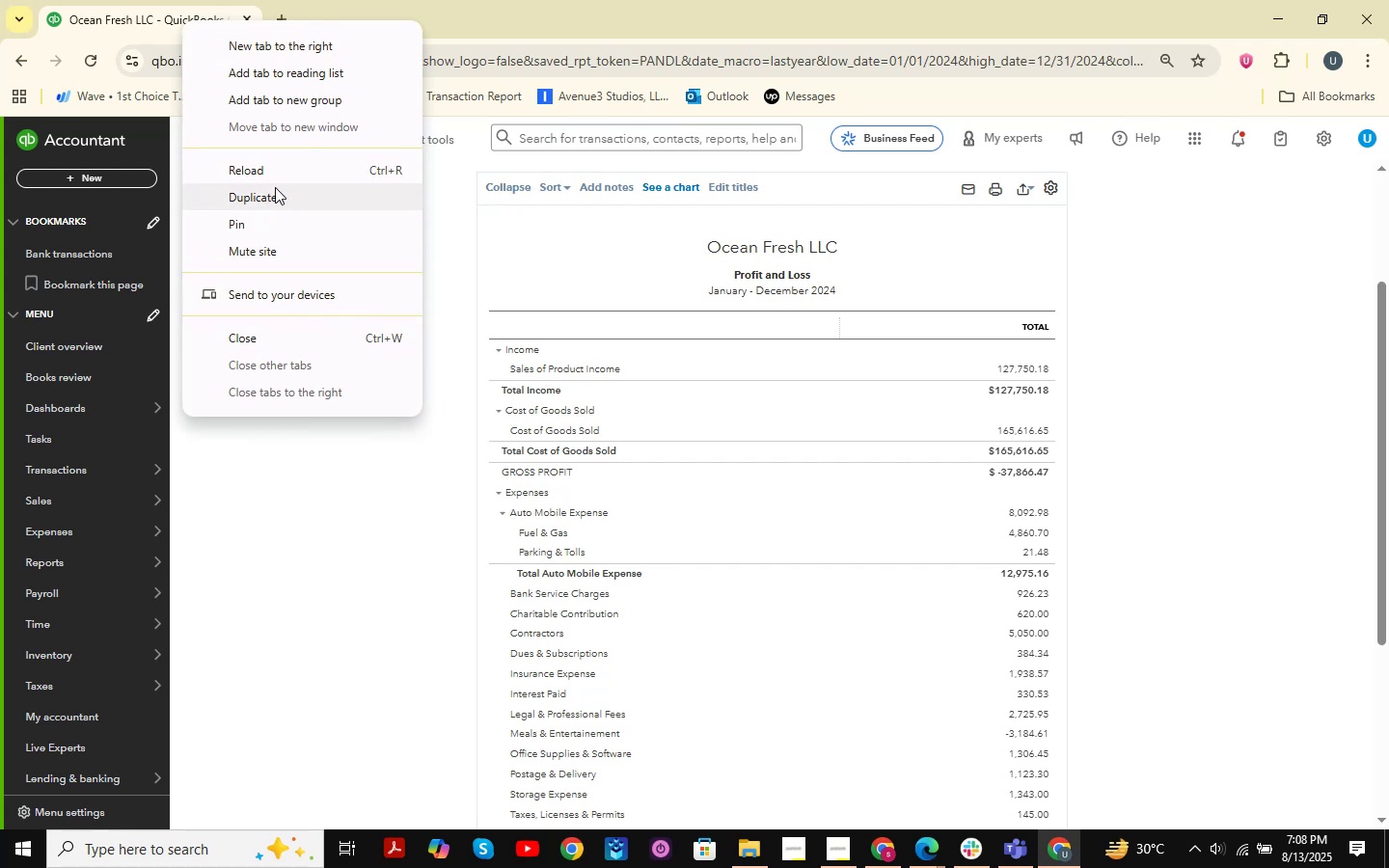 
left_click([275, 187])
 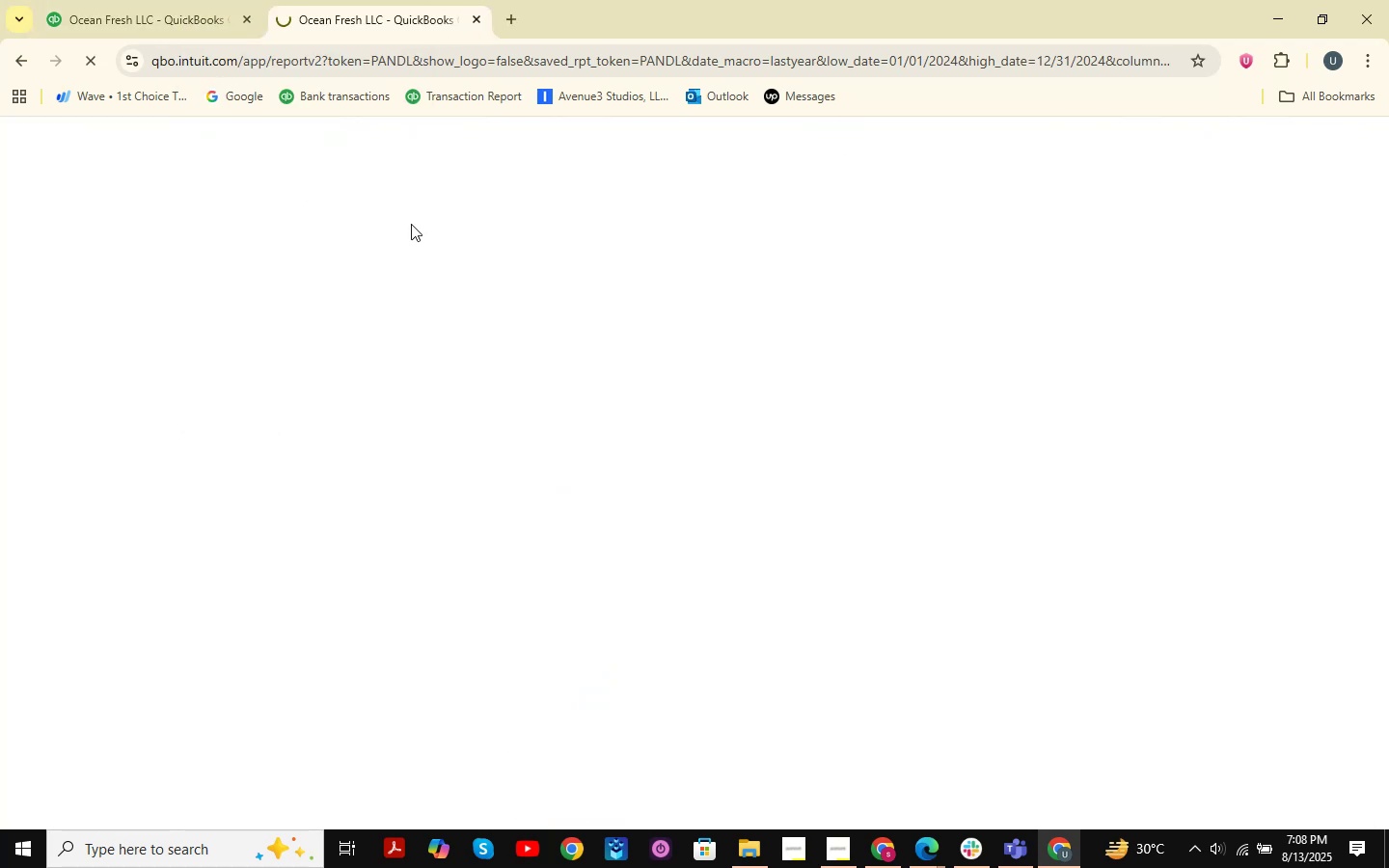 
mouse_move([340, 30])
 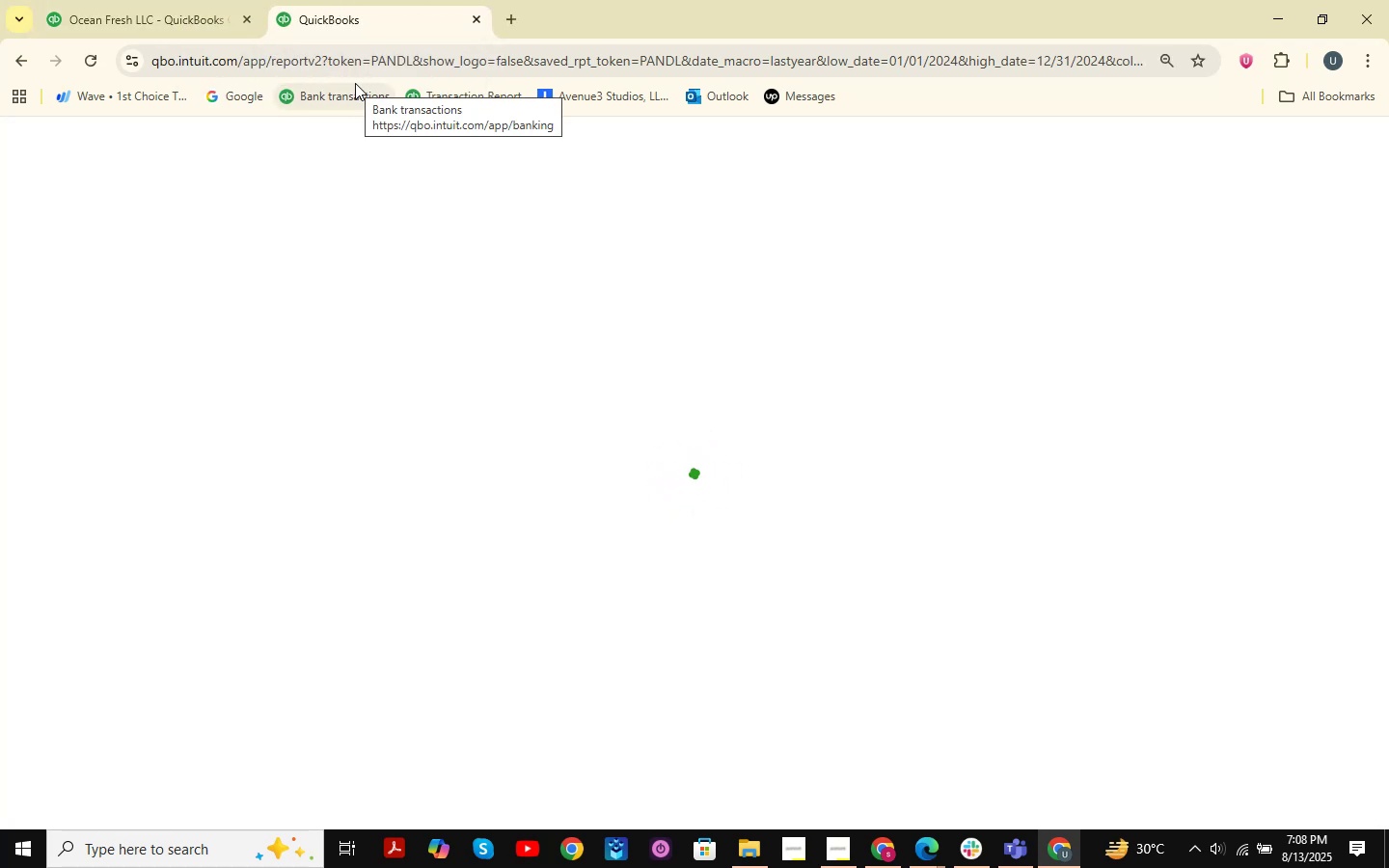 
wait(8.83)
 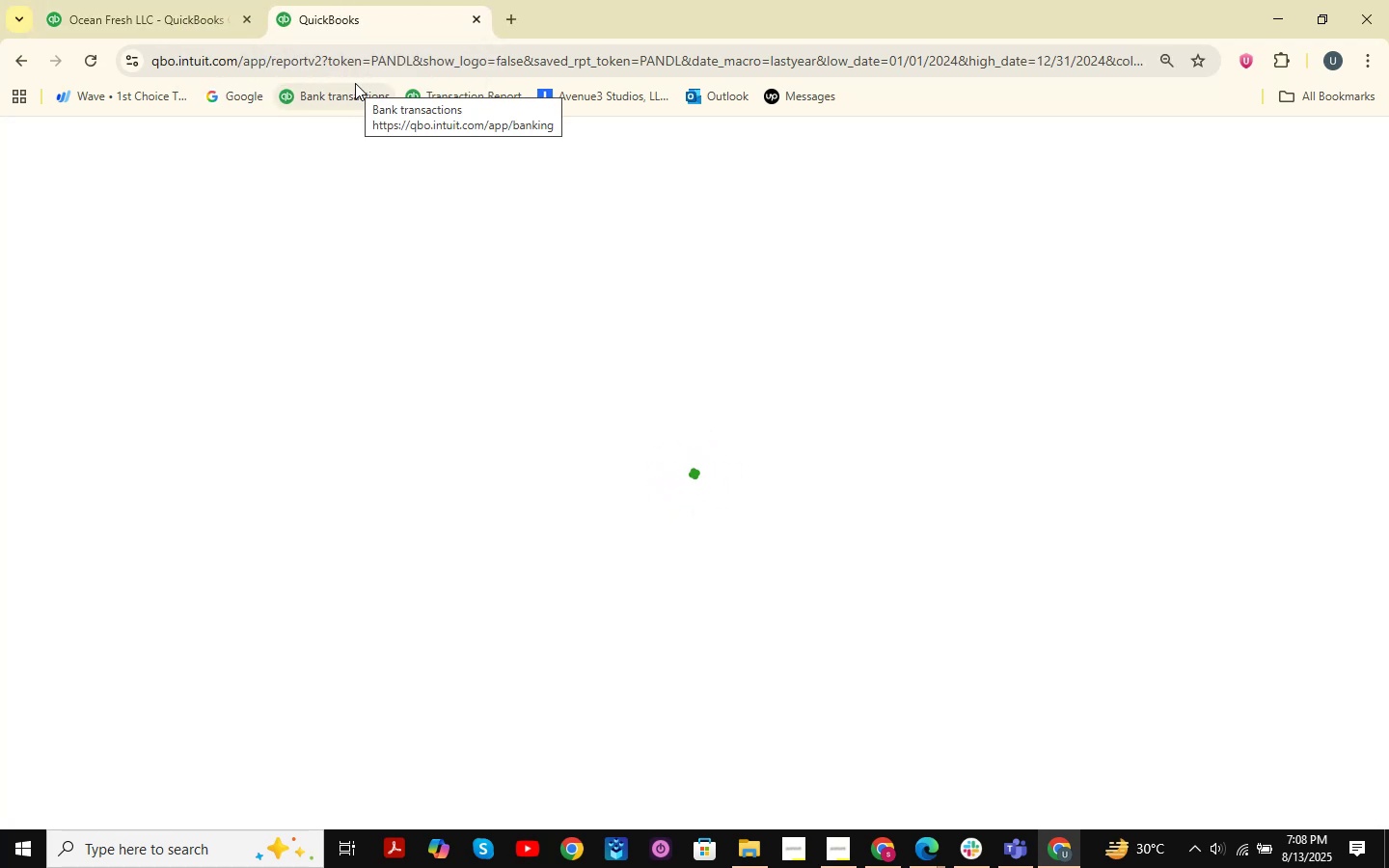 
scroll: coordinate [667, 538], scroll_direction: down, amount: 3.0
 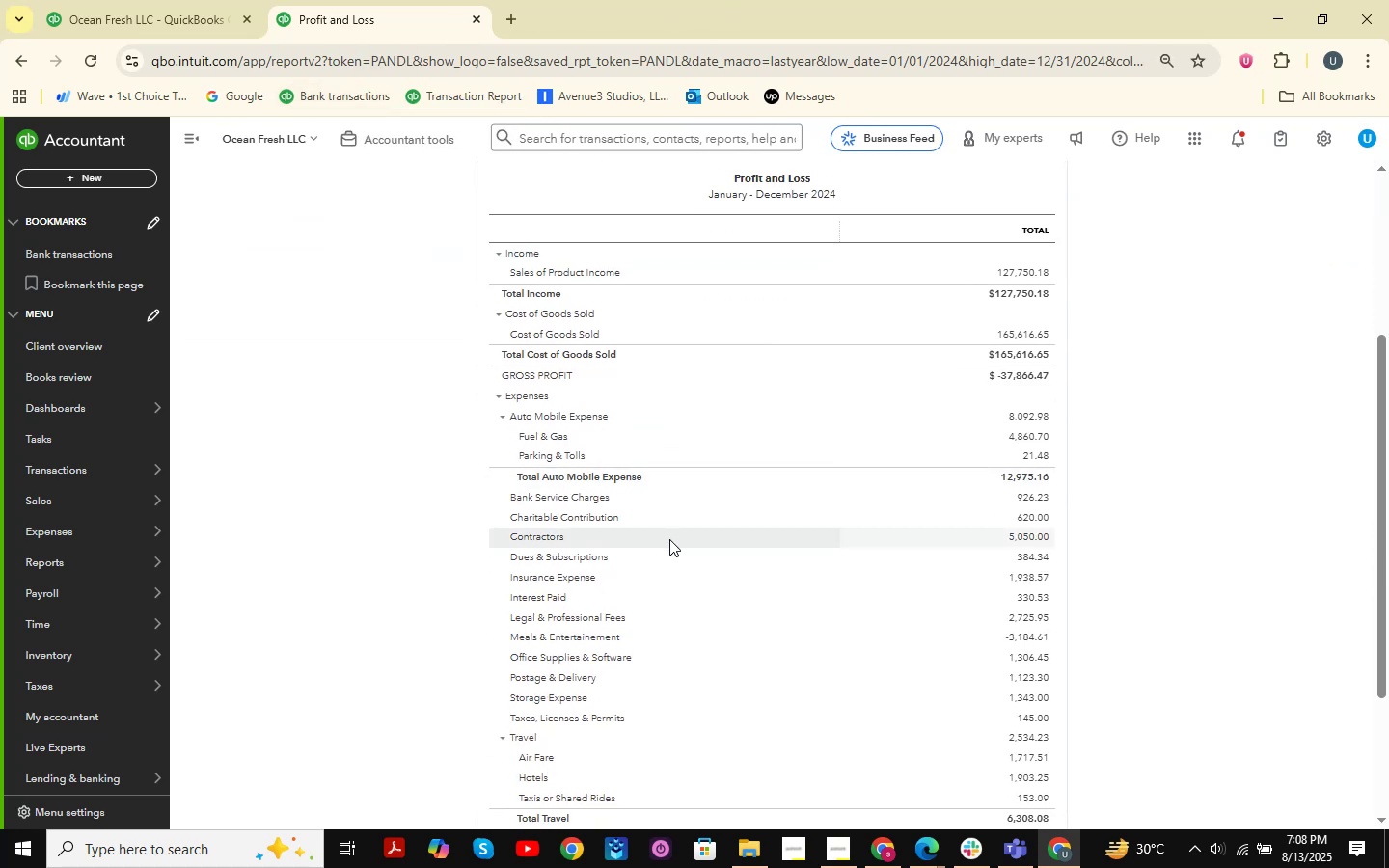 
scroll: coordinate [408, 348], scroll_direction: up, amount: 8.0
 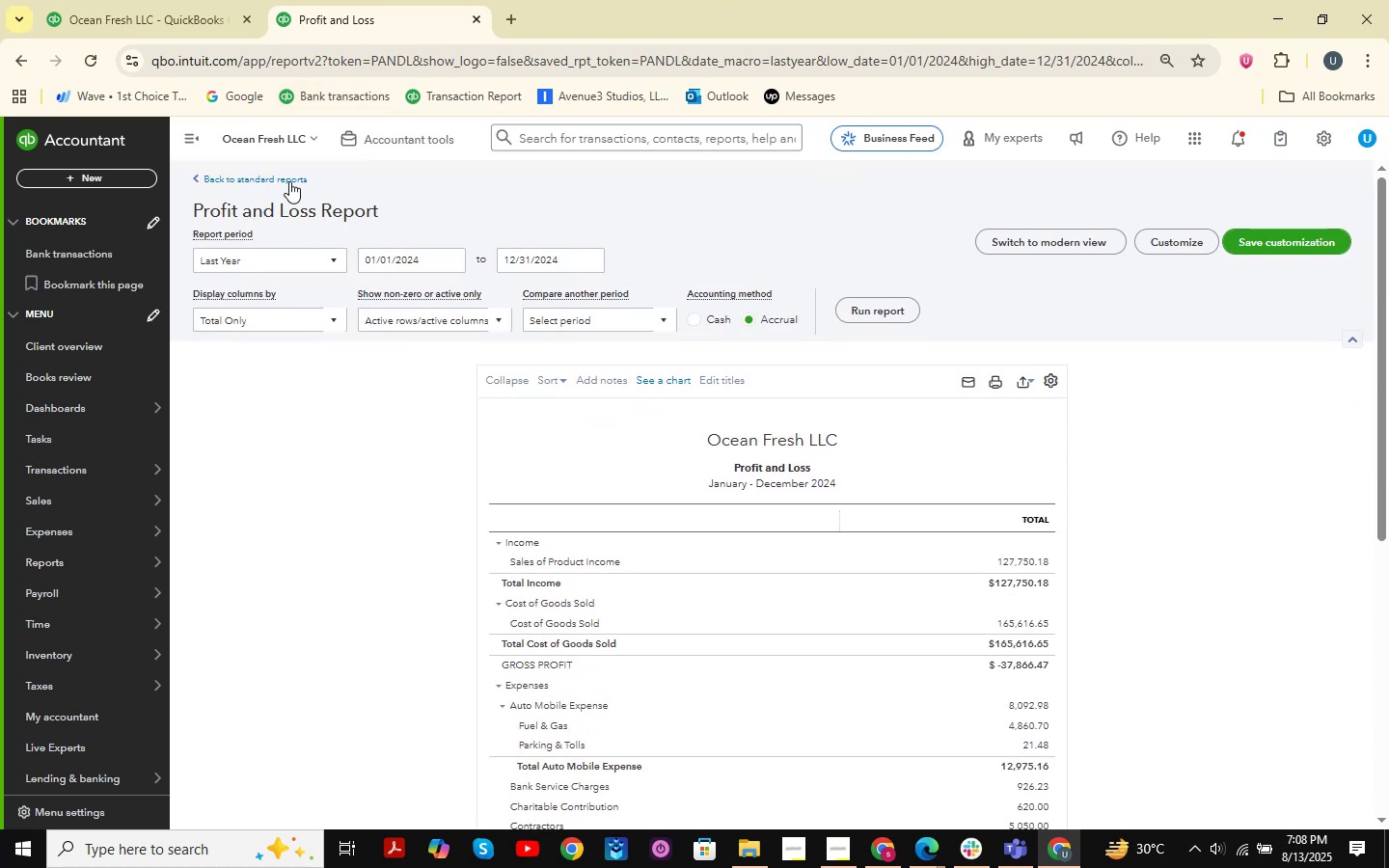 
left_click([286, 177])
 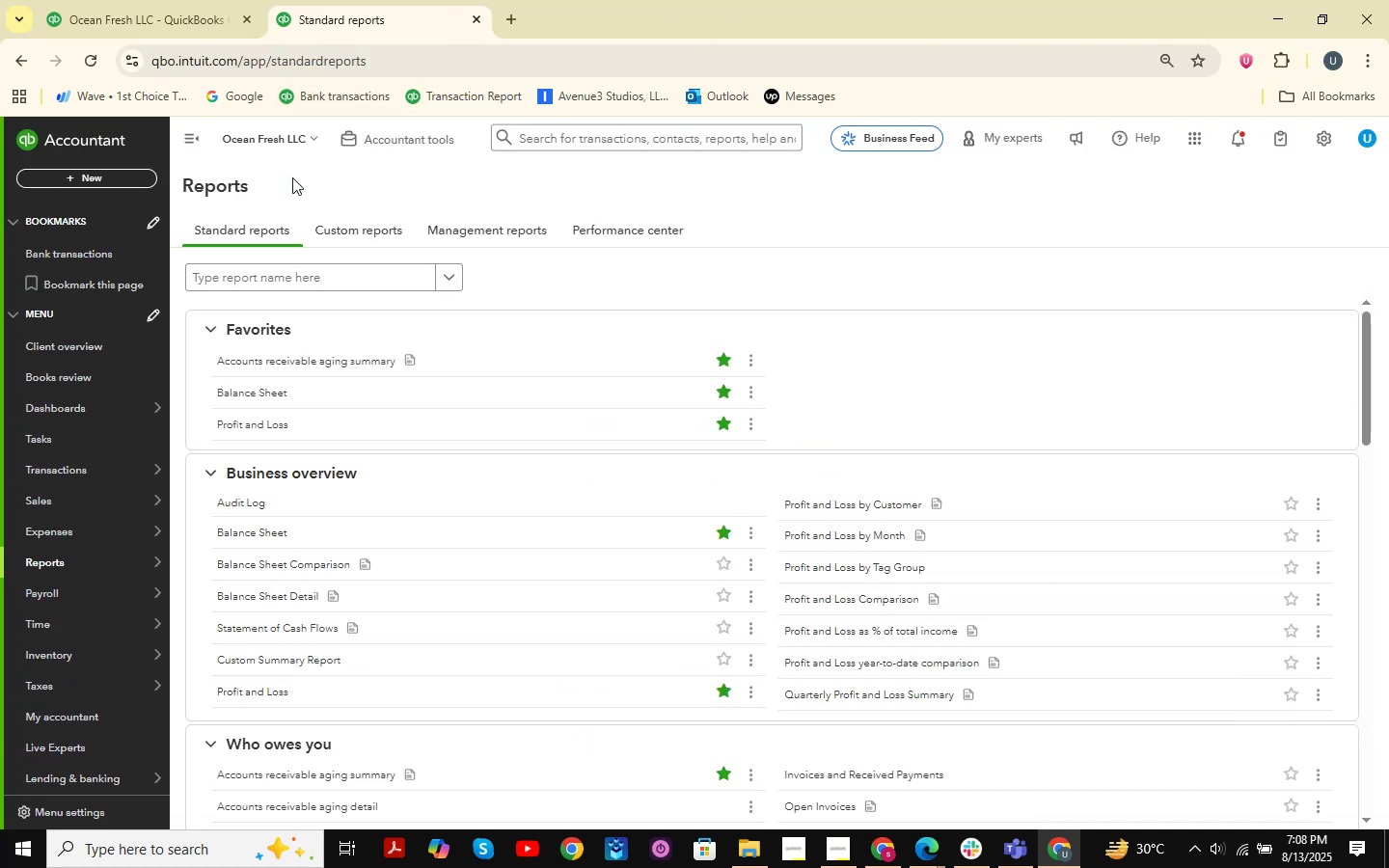 
wait(5.64)
 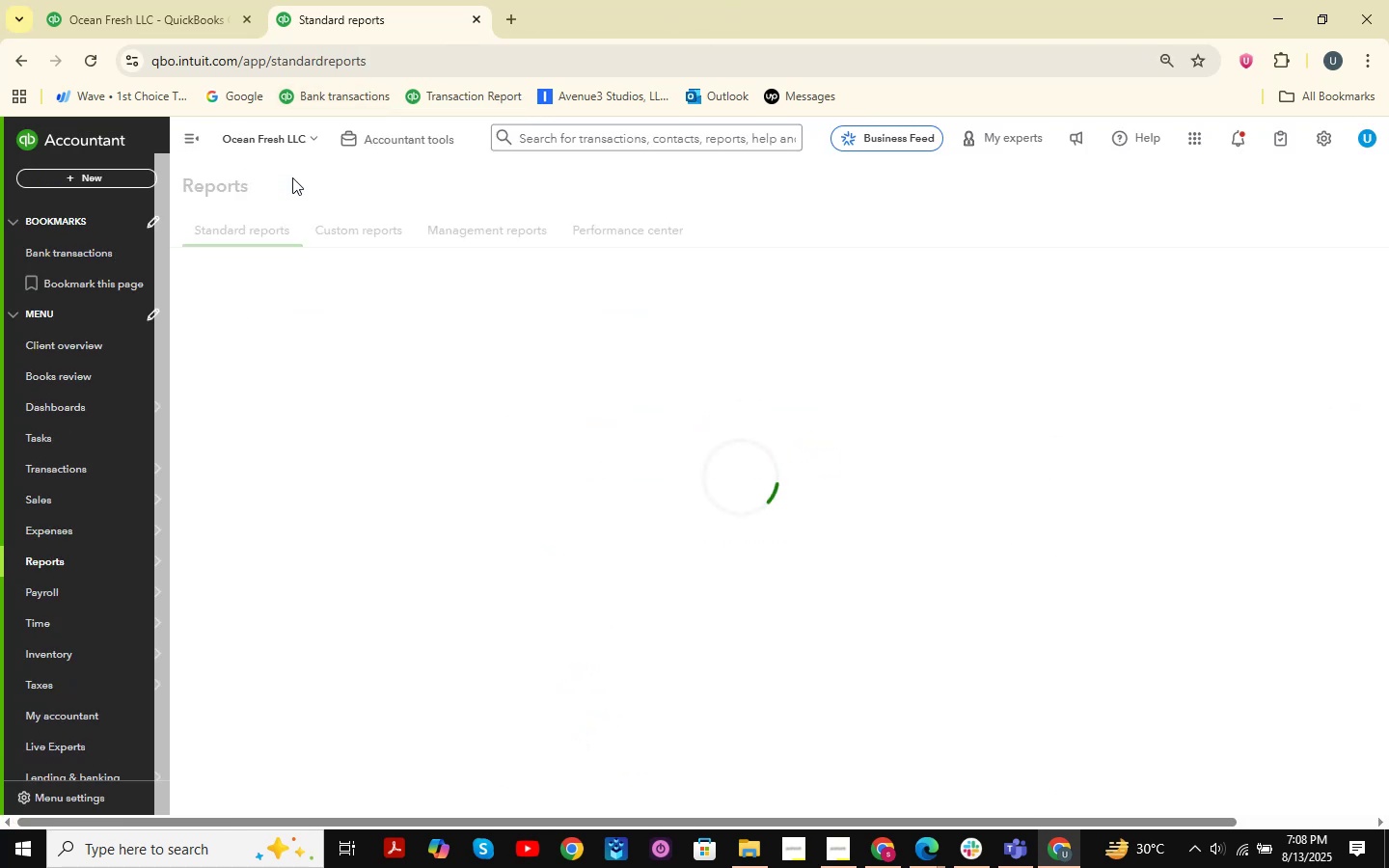 
left_click([272, 398])
 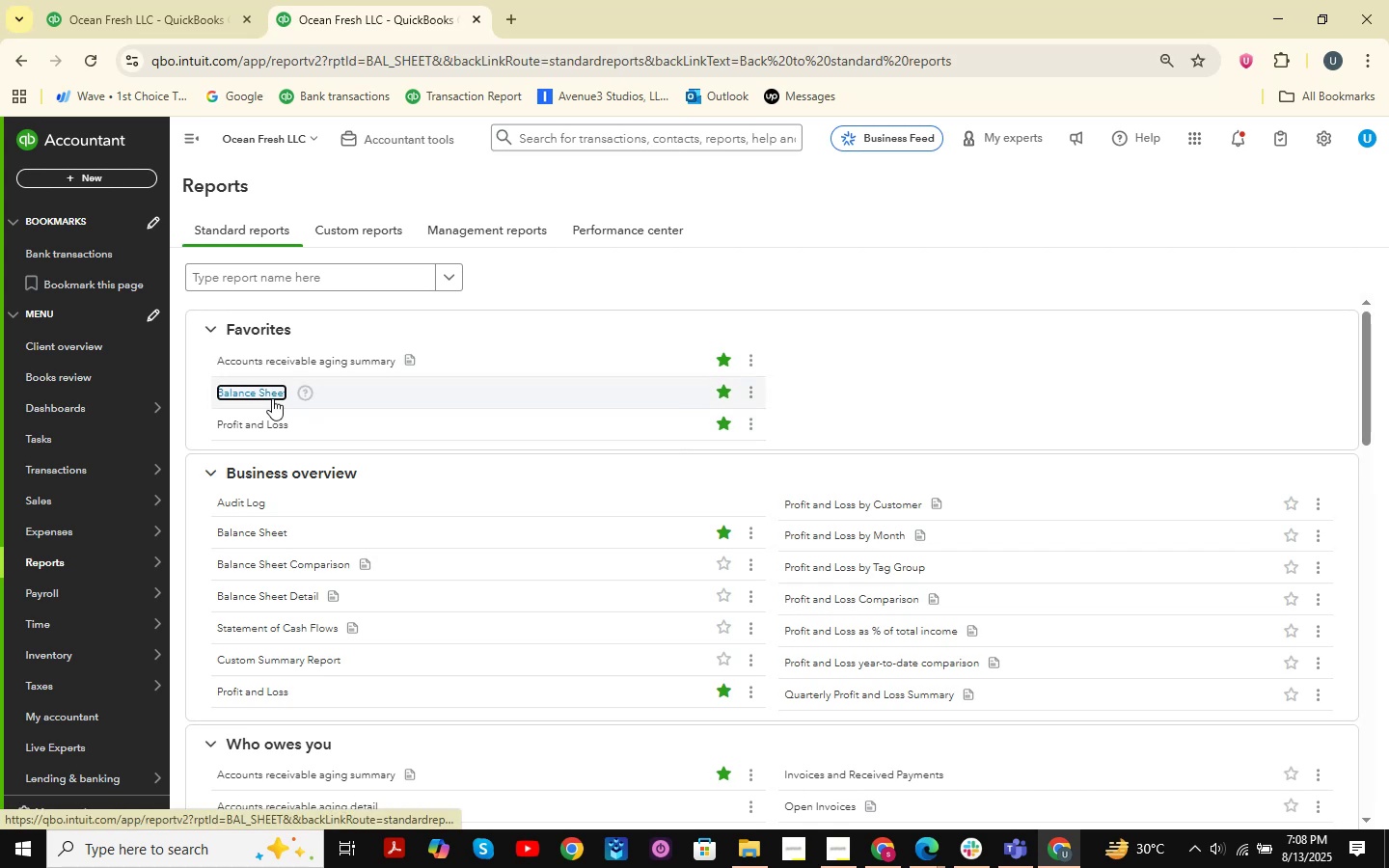 
mouse_move([551, 293])
 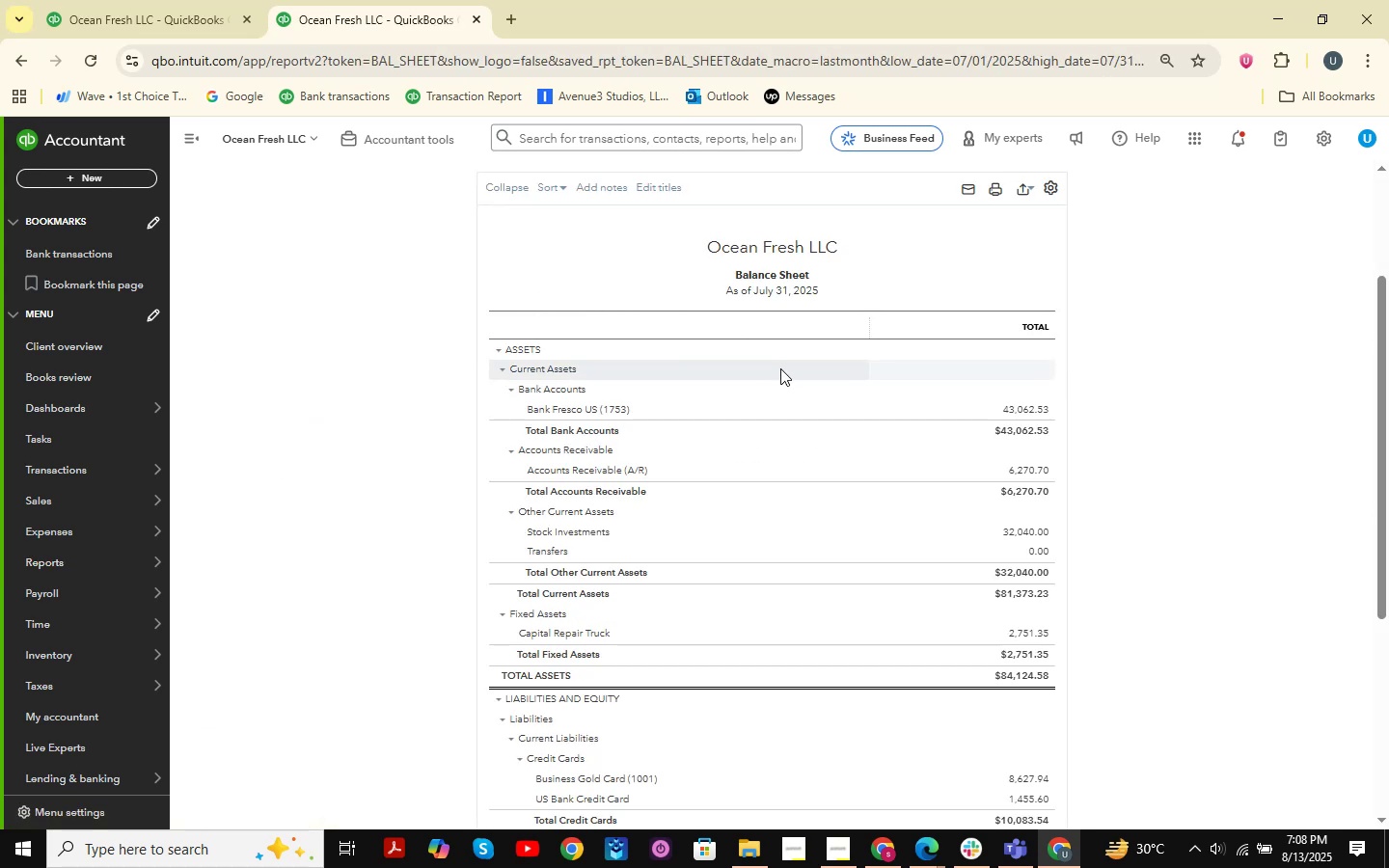 
scroll: coordinate [782, 367], scroll_direction: none, amount: 0.0
 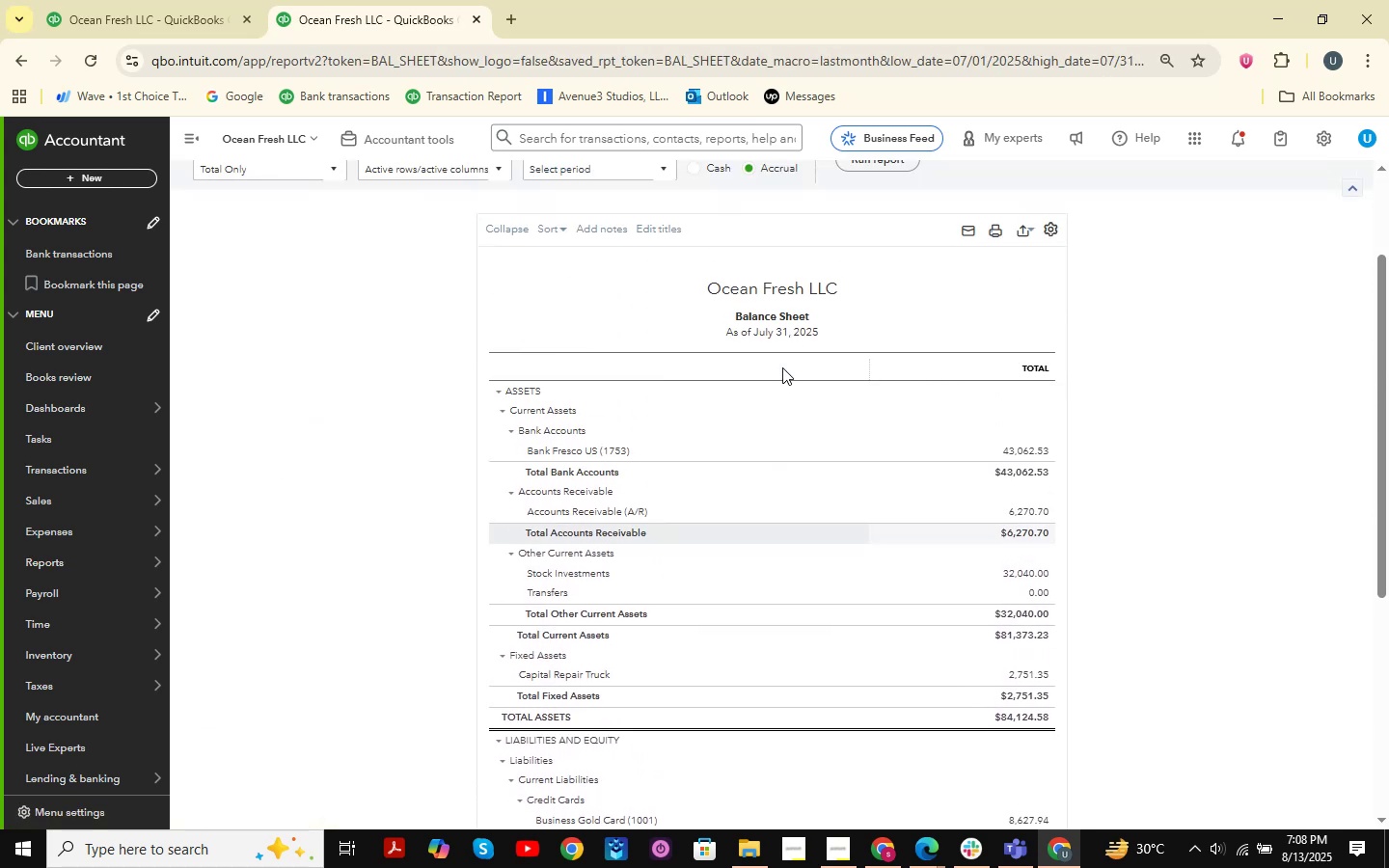 
scroll: coordinate [782, 367], scroll_direction: down, amount: 1.0
 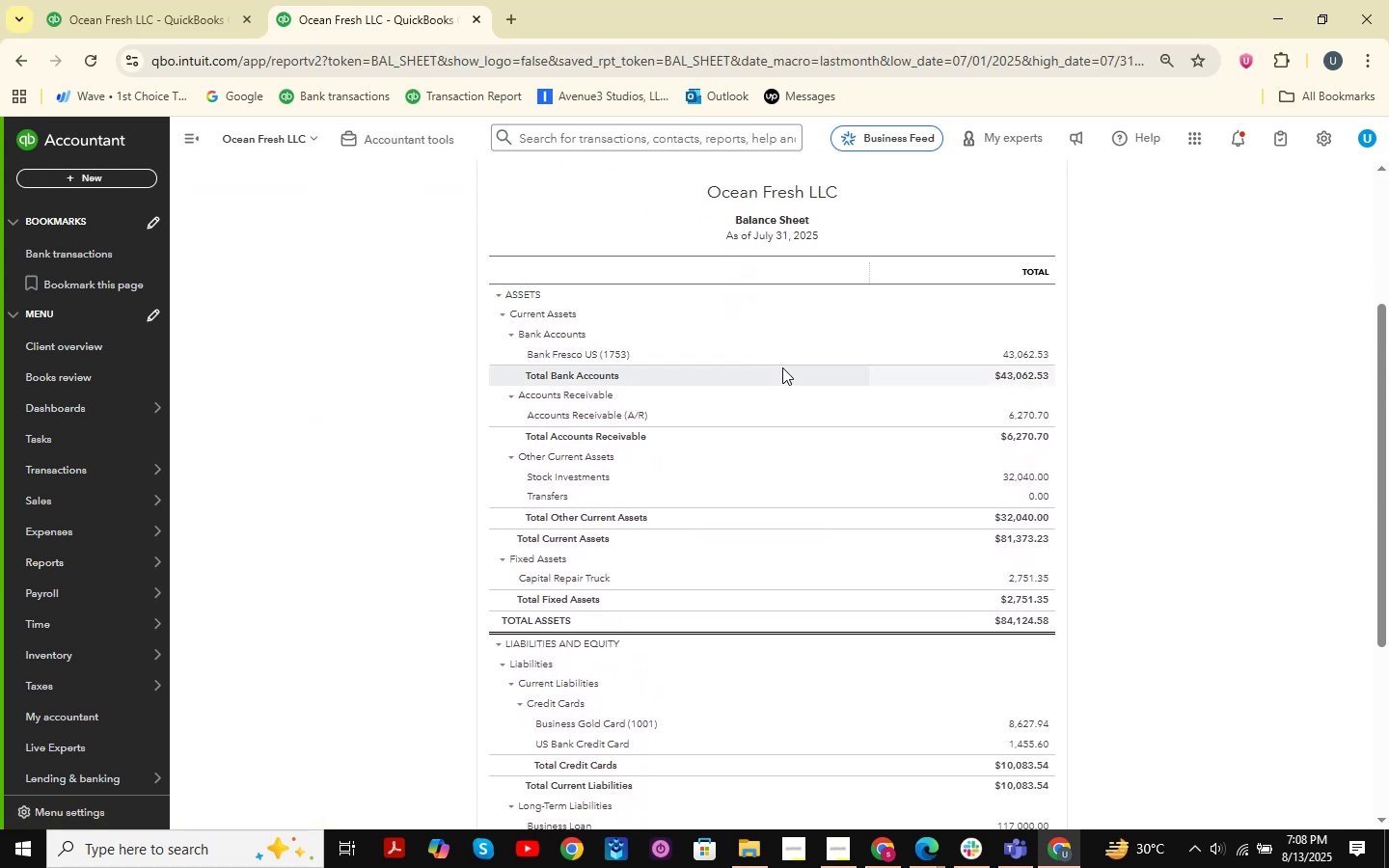 
wait(5.08)
 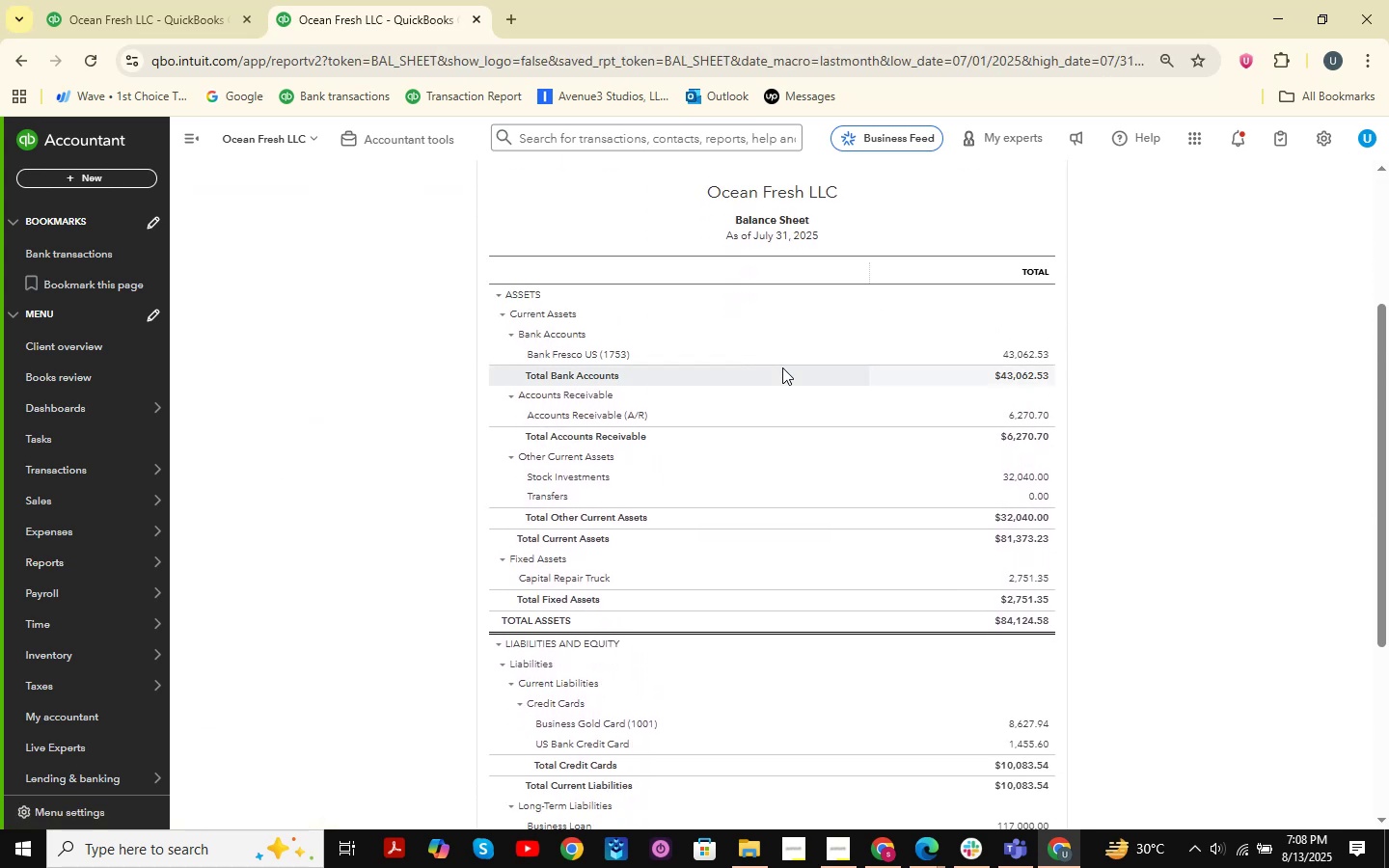 
scroll: coordinate [782, 367], scroll_direction: down, amount: 3.0
 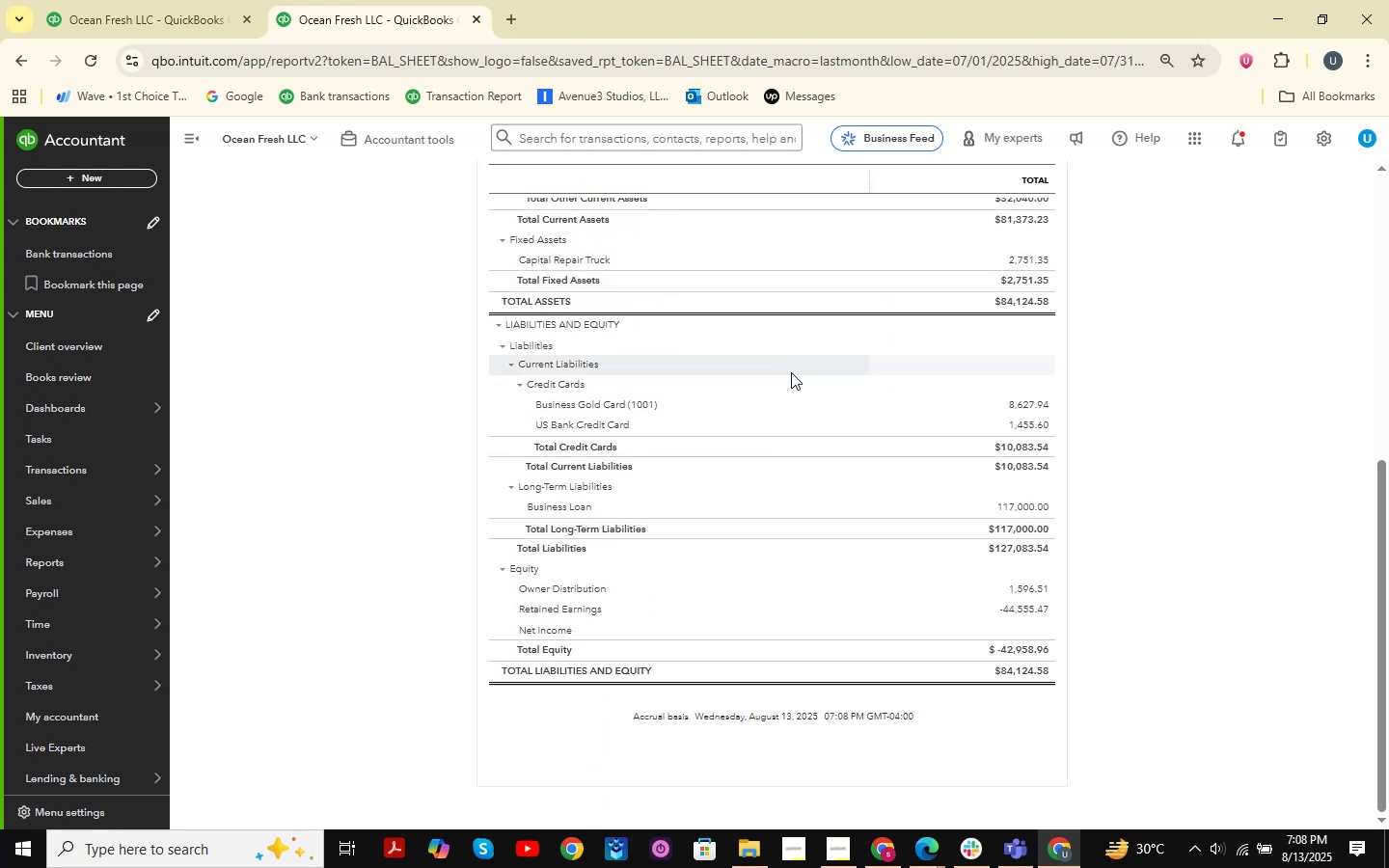 
scroll: coordinate [801, 380], scroll_direction: up, amount: 1.0
 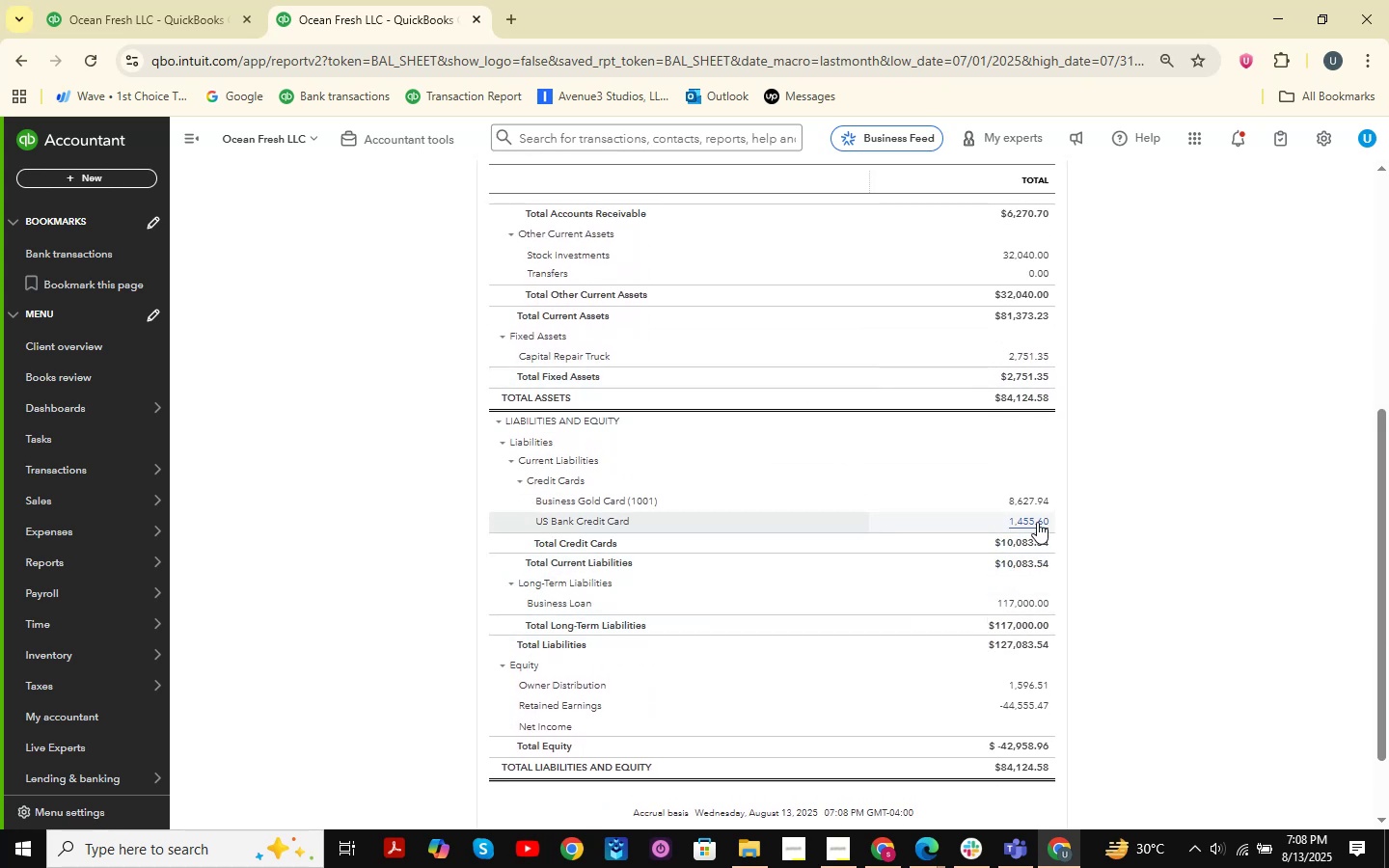 
wait(5.82)
 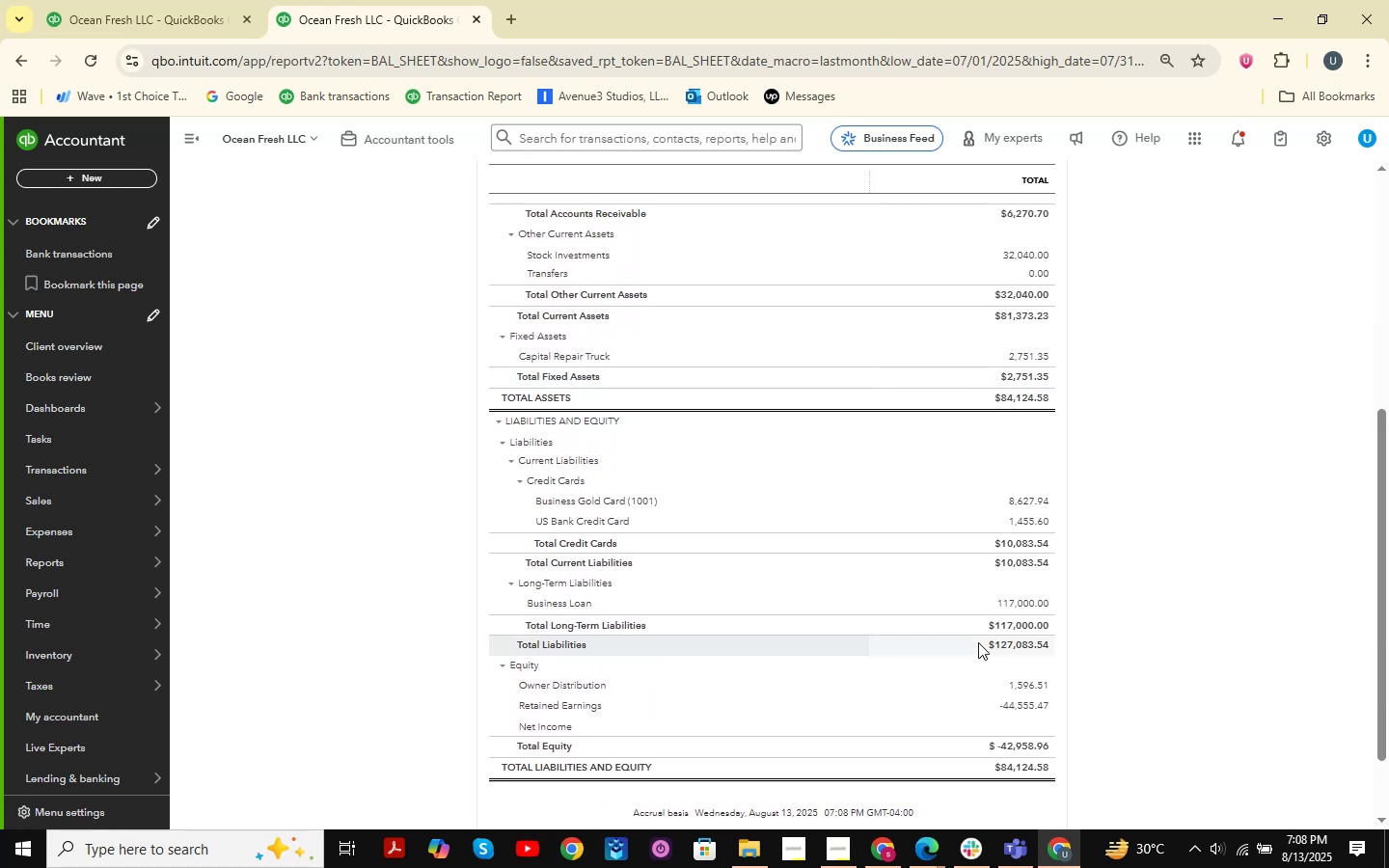 
left_click([1037, 350])
 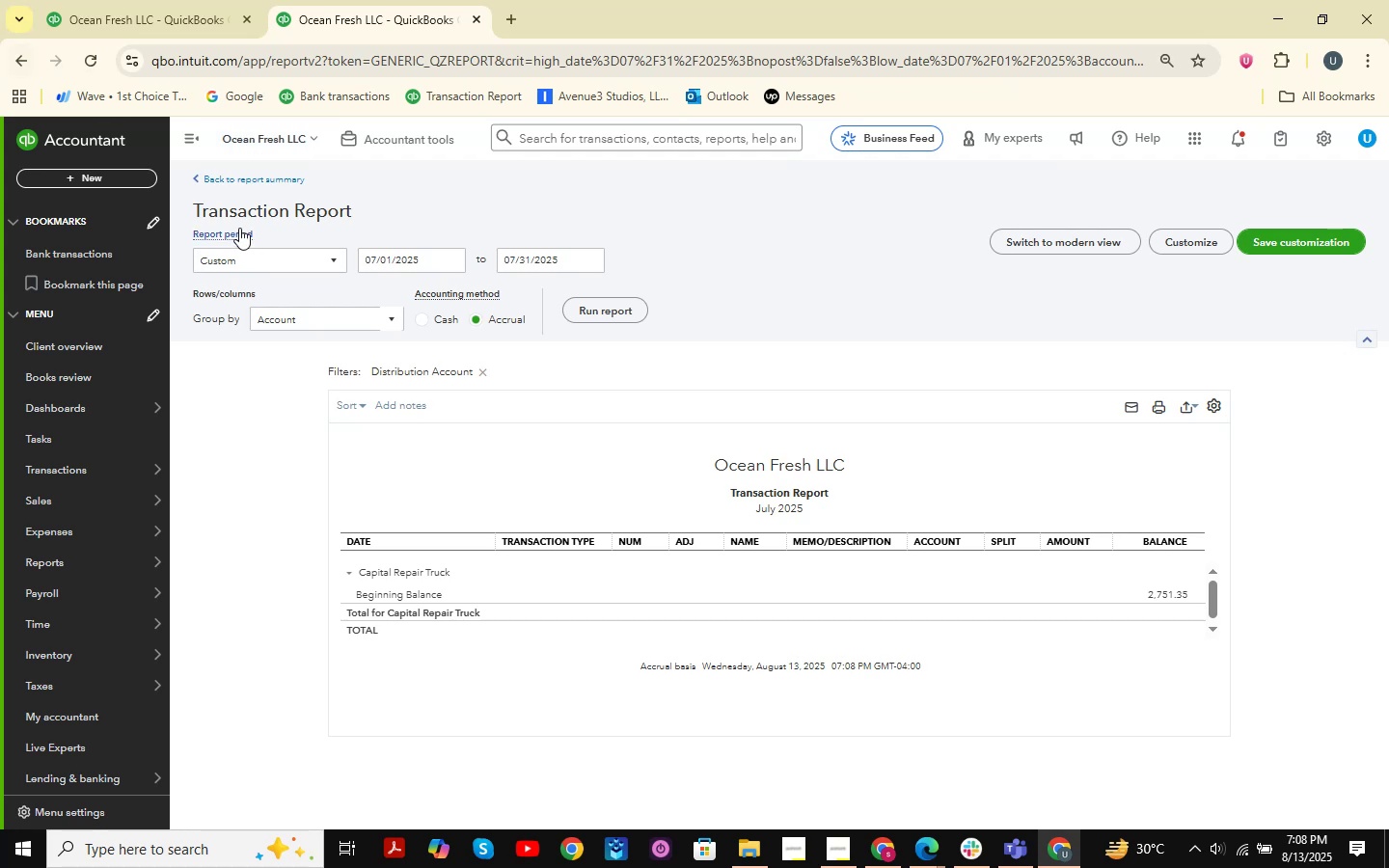 
left_click([253, 176])
 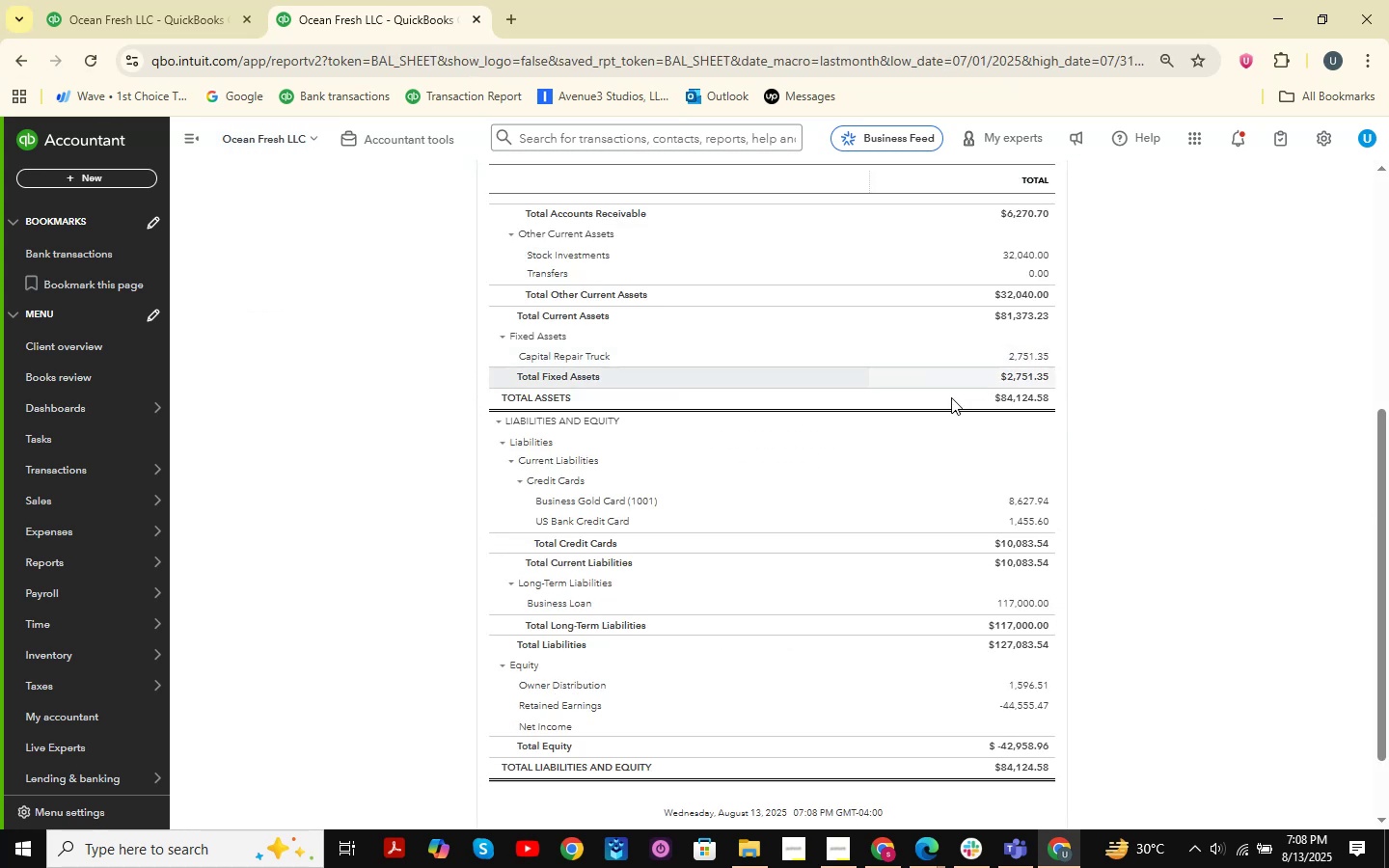 
scroll: coordinate [915, 391], scroll_direction: up, amount: 2.0
 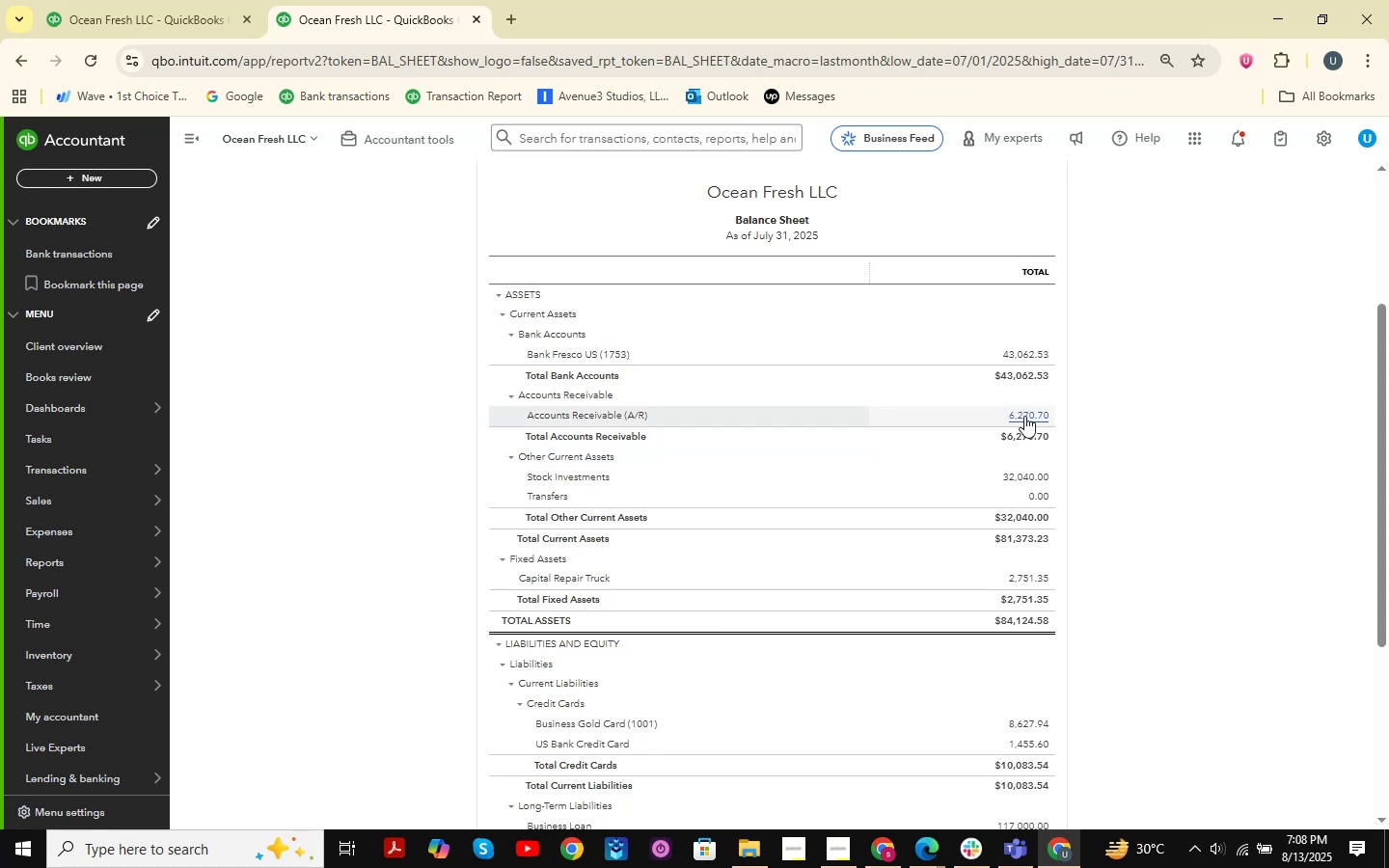 
left_click([1025, 358])
 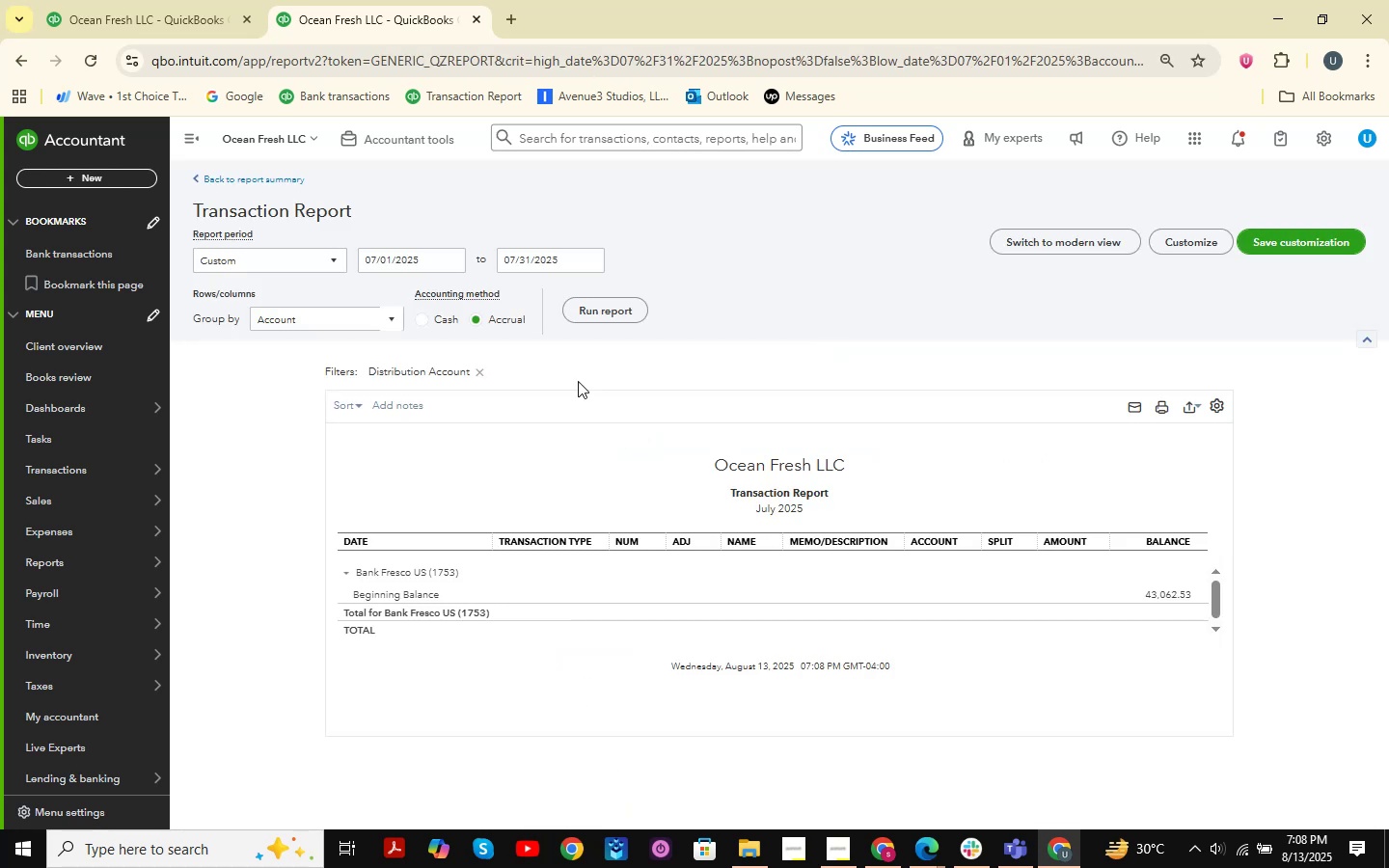 
left_click([316, 252])
 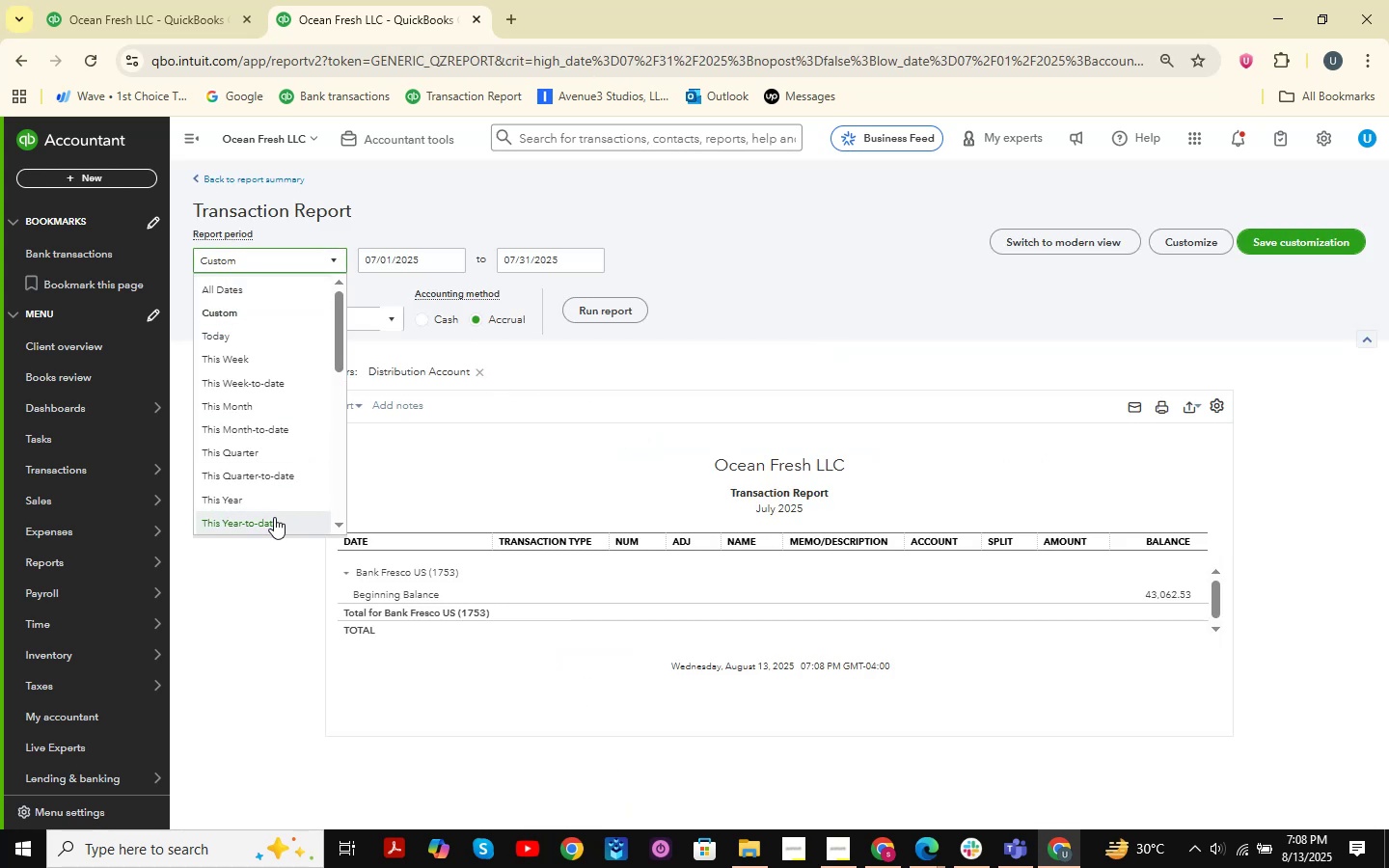 
scroll: coordinate [261, 474], scroll_direction: down, amount: 3.0
 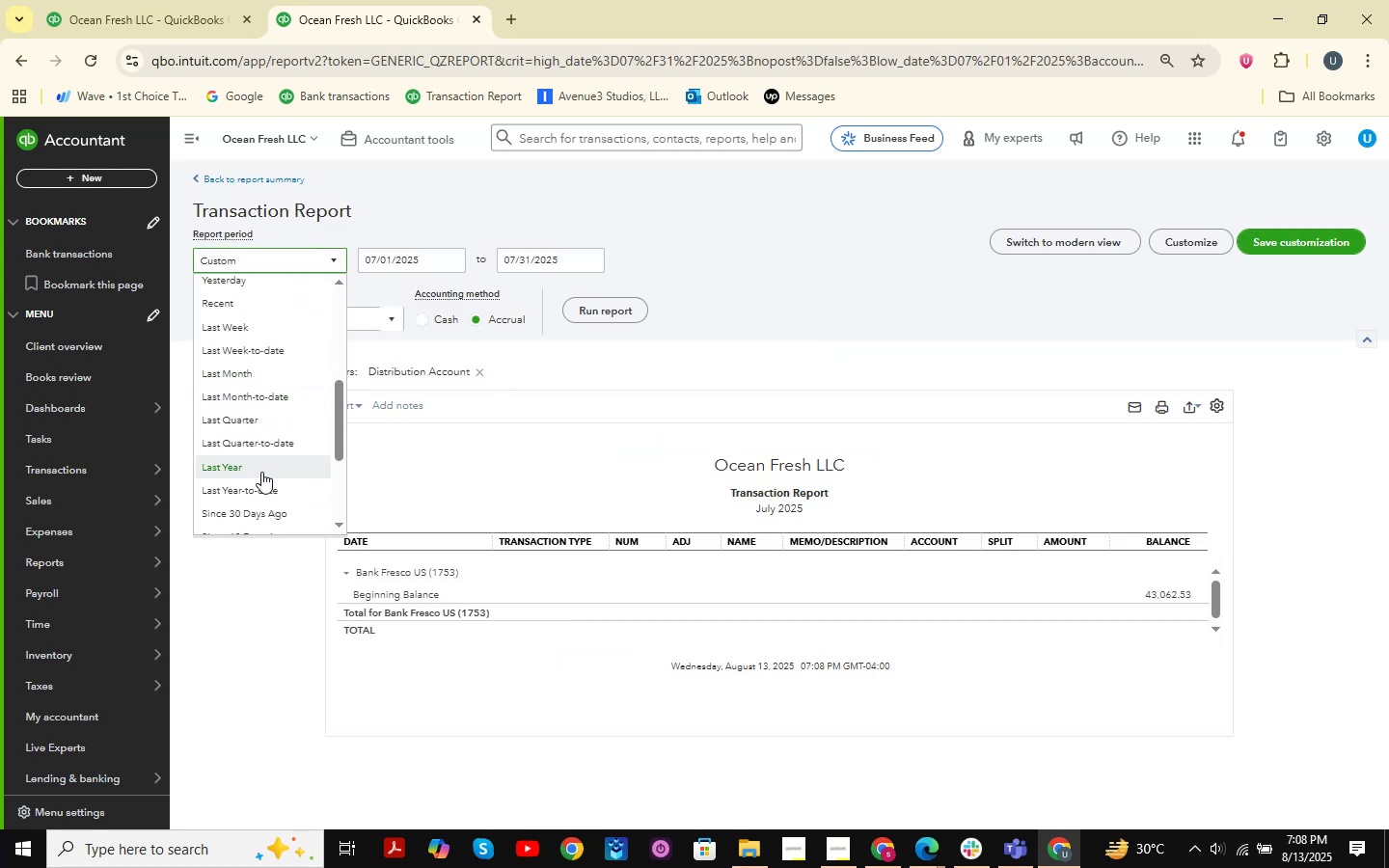 
left_click([260, 469])
 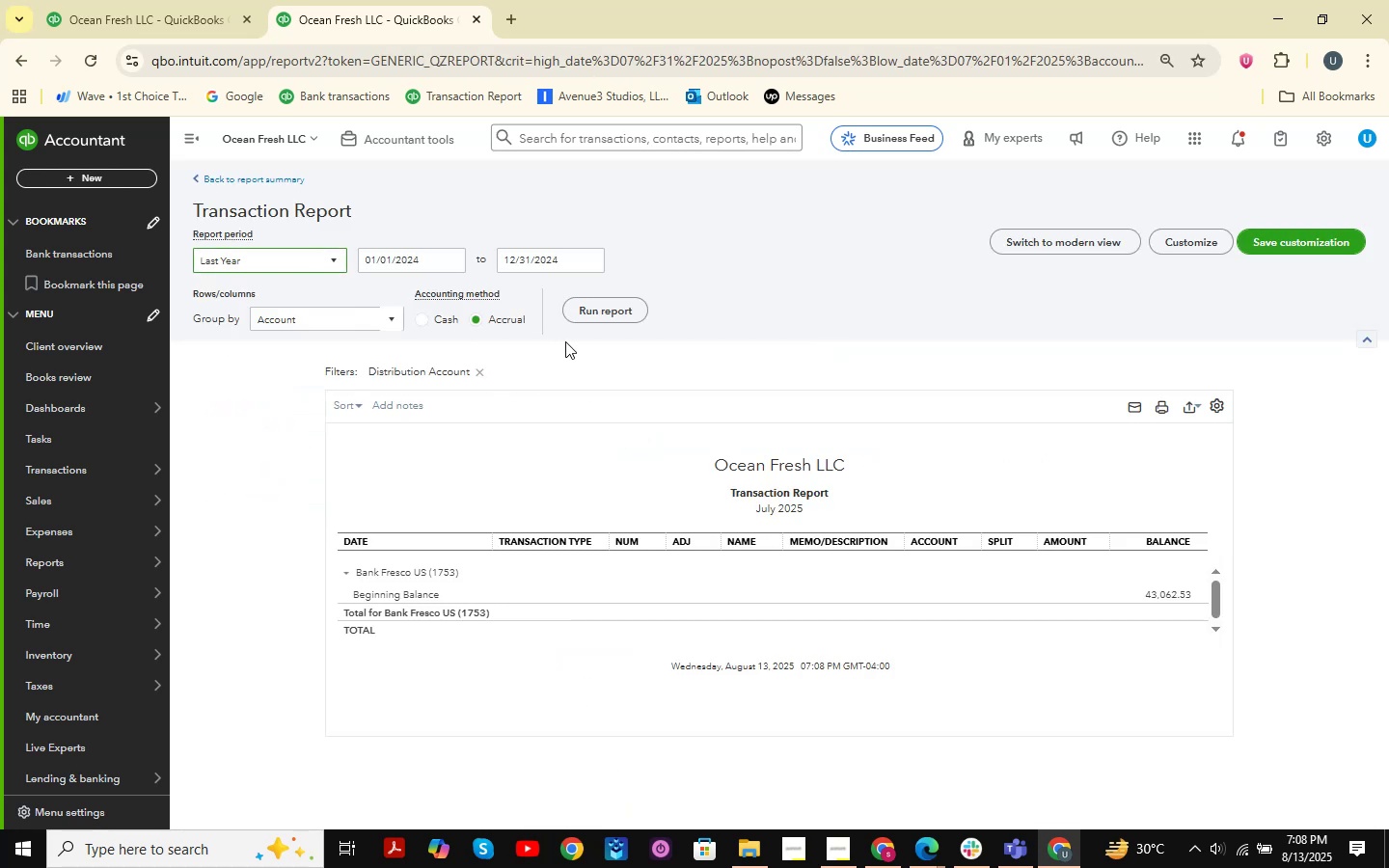 
left_click([611, 313])
 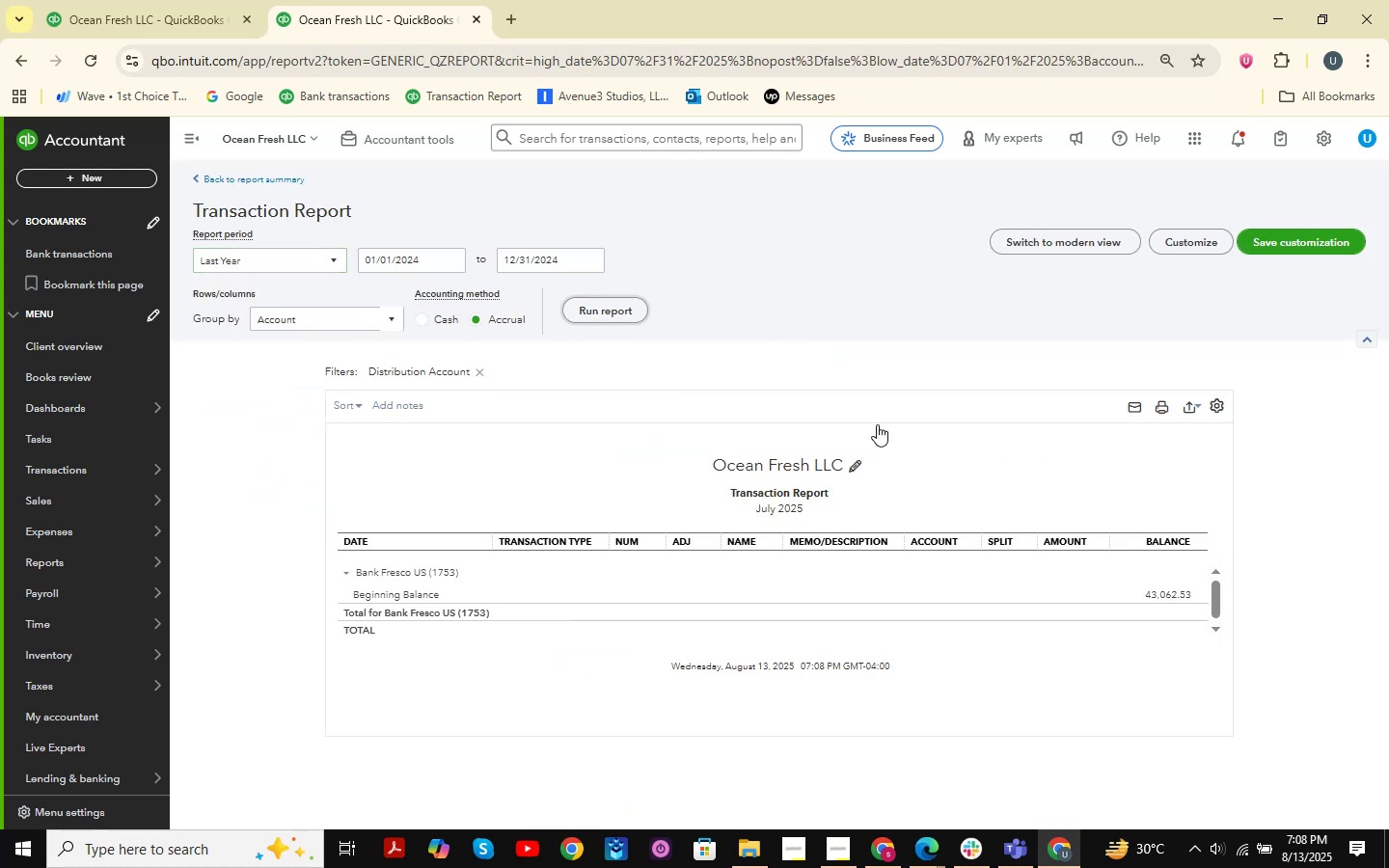 
scroll: coordinate [877, 424], scroll_direction: down, amount: 4.0
 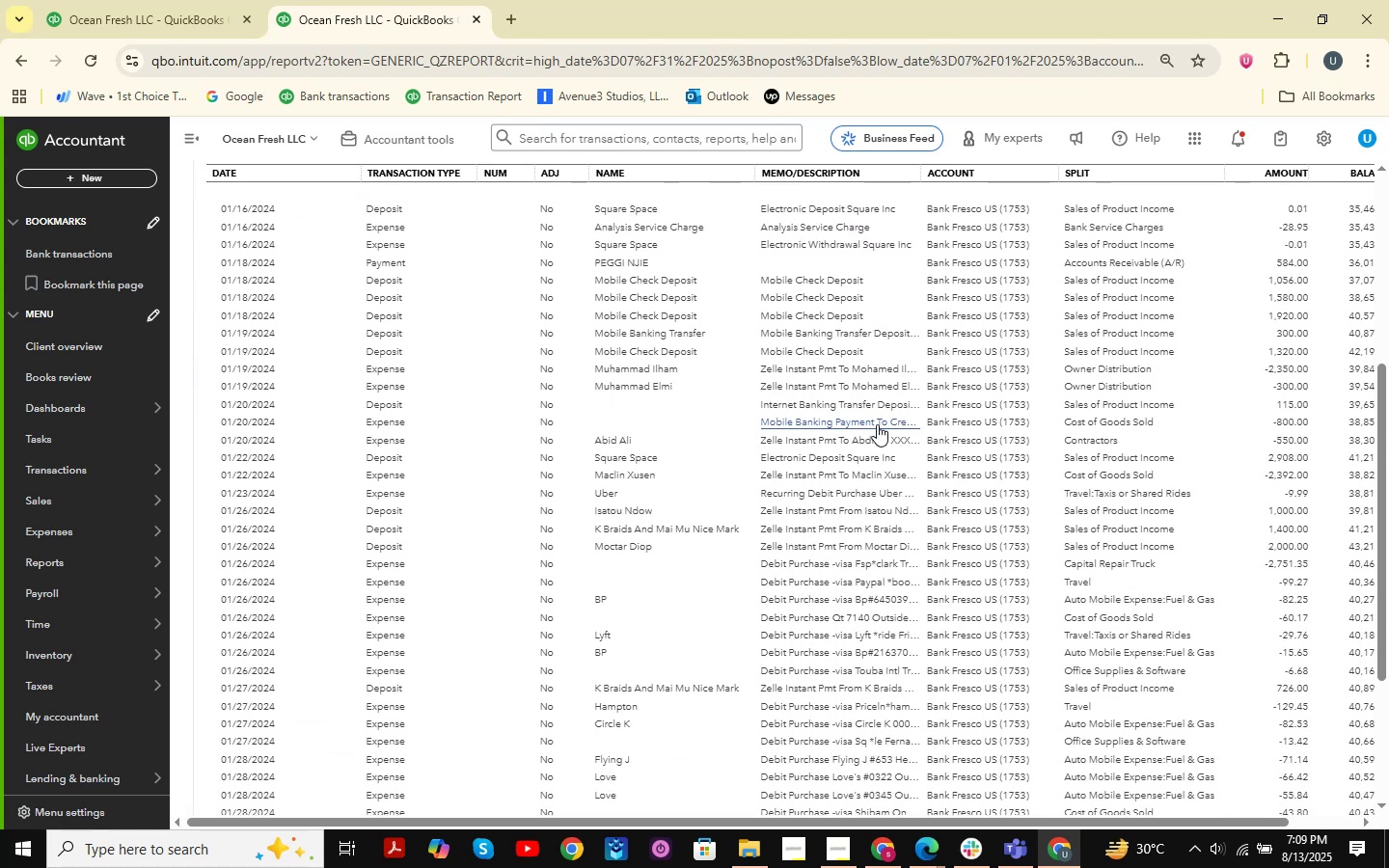 
scroll: coordinate [877, 424], scroll_direction: up, amount: 1.0
 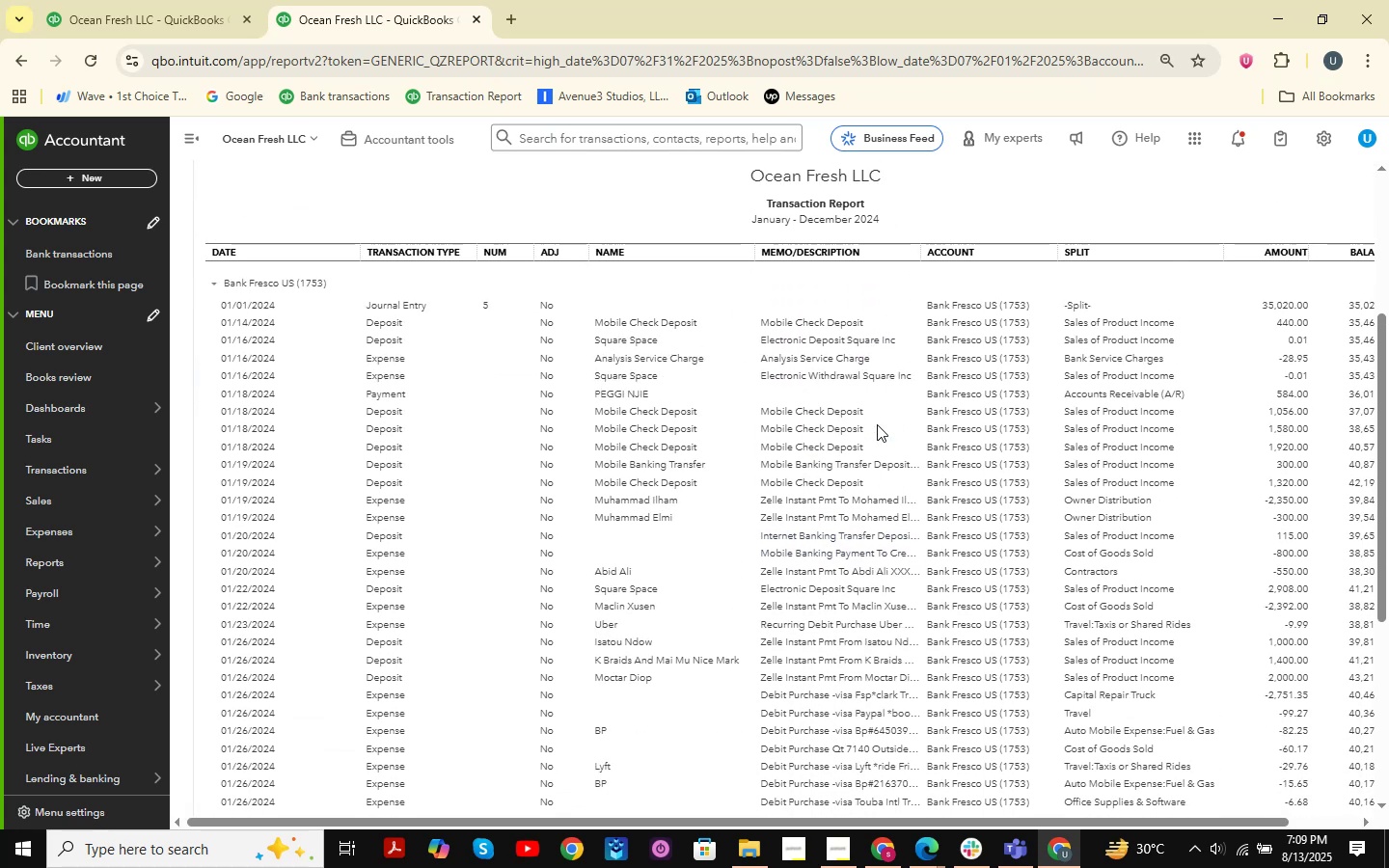 
scroll: coordinate [877, 424], scroll_direction: down, amount: 2.0
 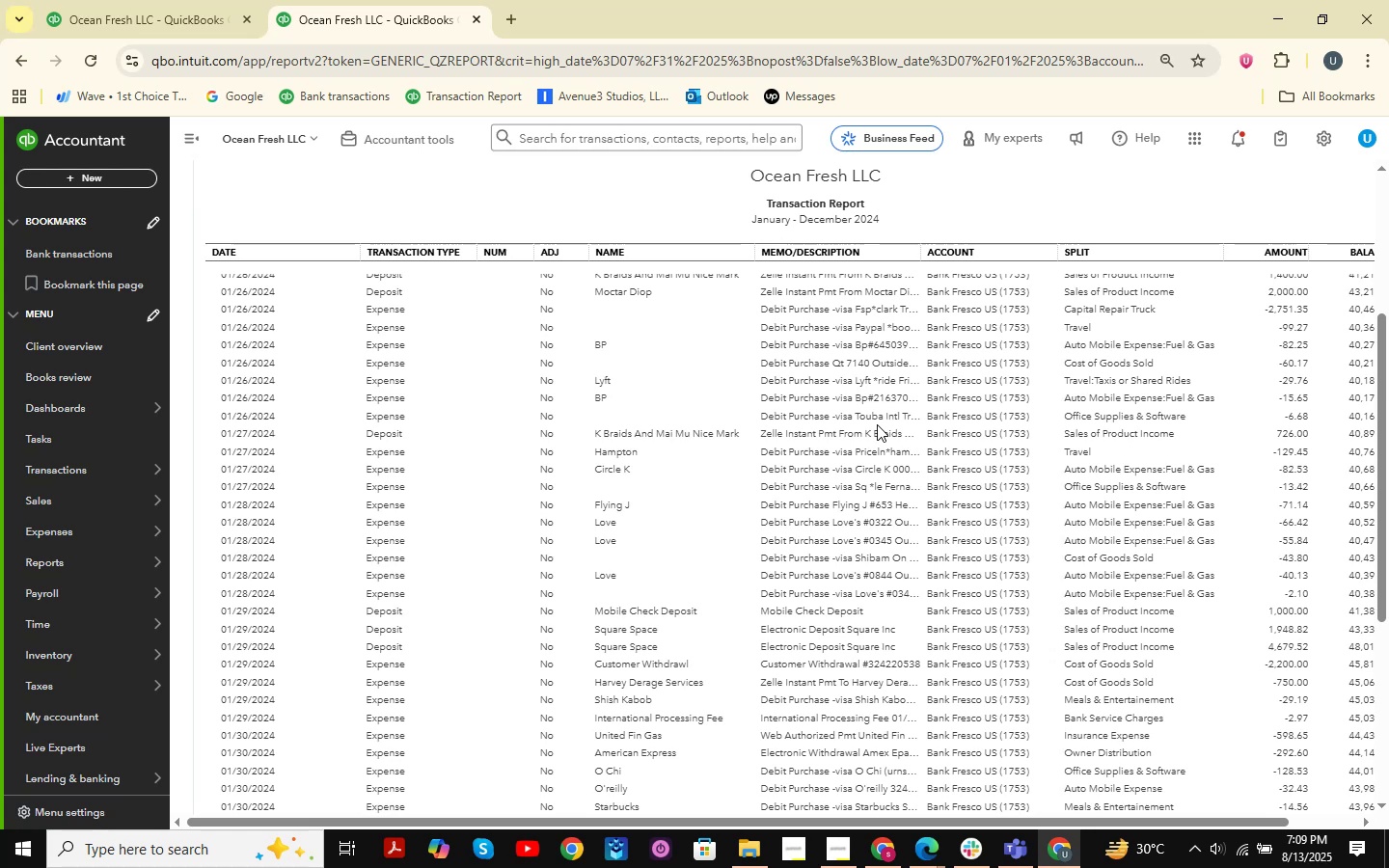 
wait(5.98)
 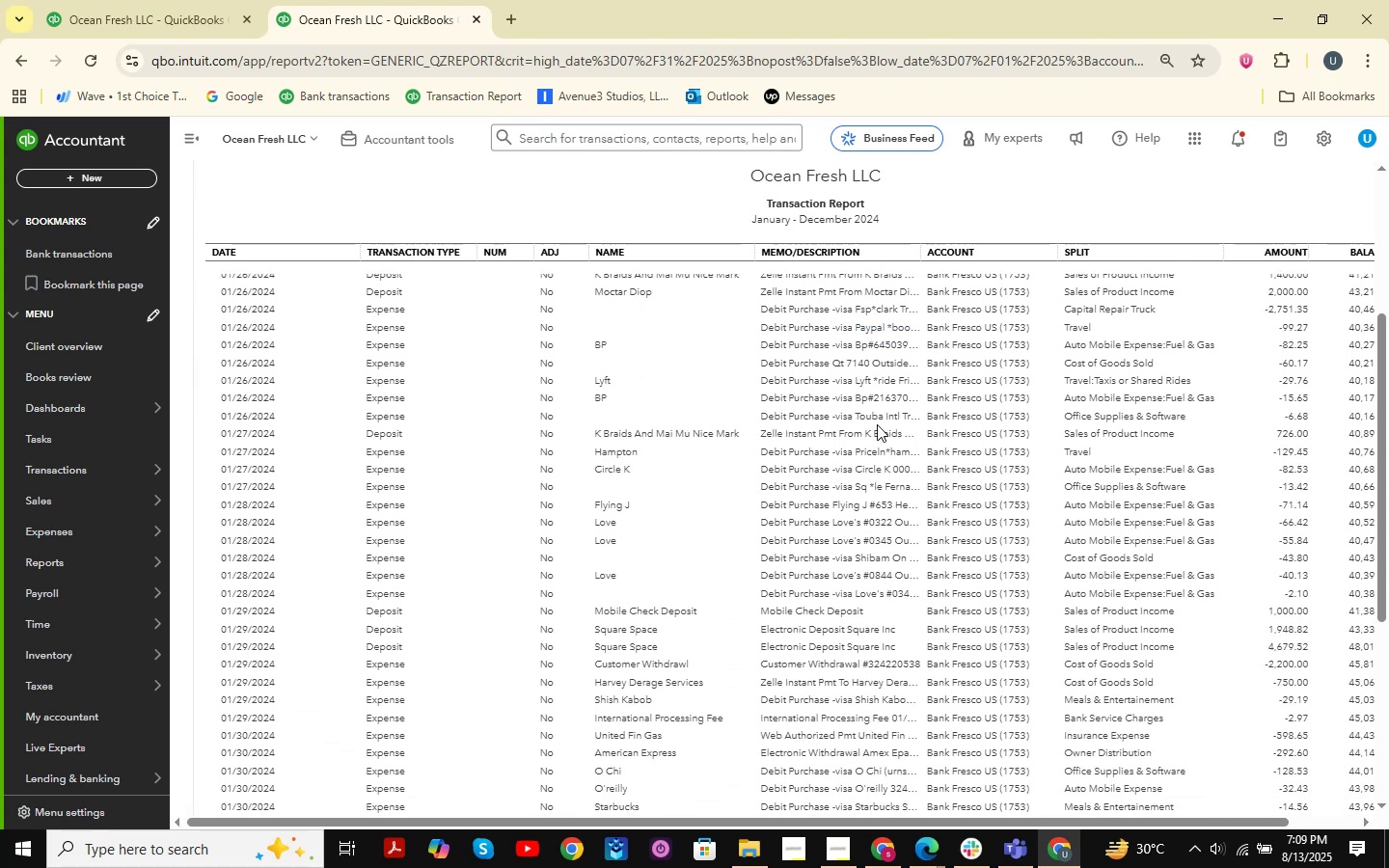 
scroll: coordinate [877, 424], scroll_direction: down, amount: 1.0
 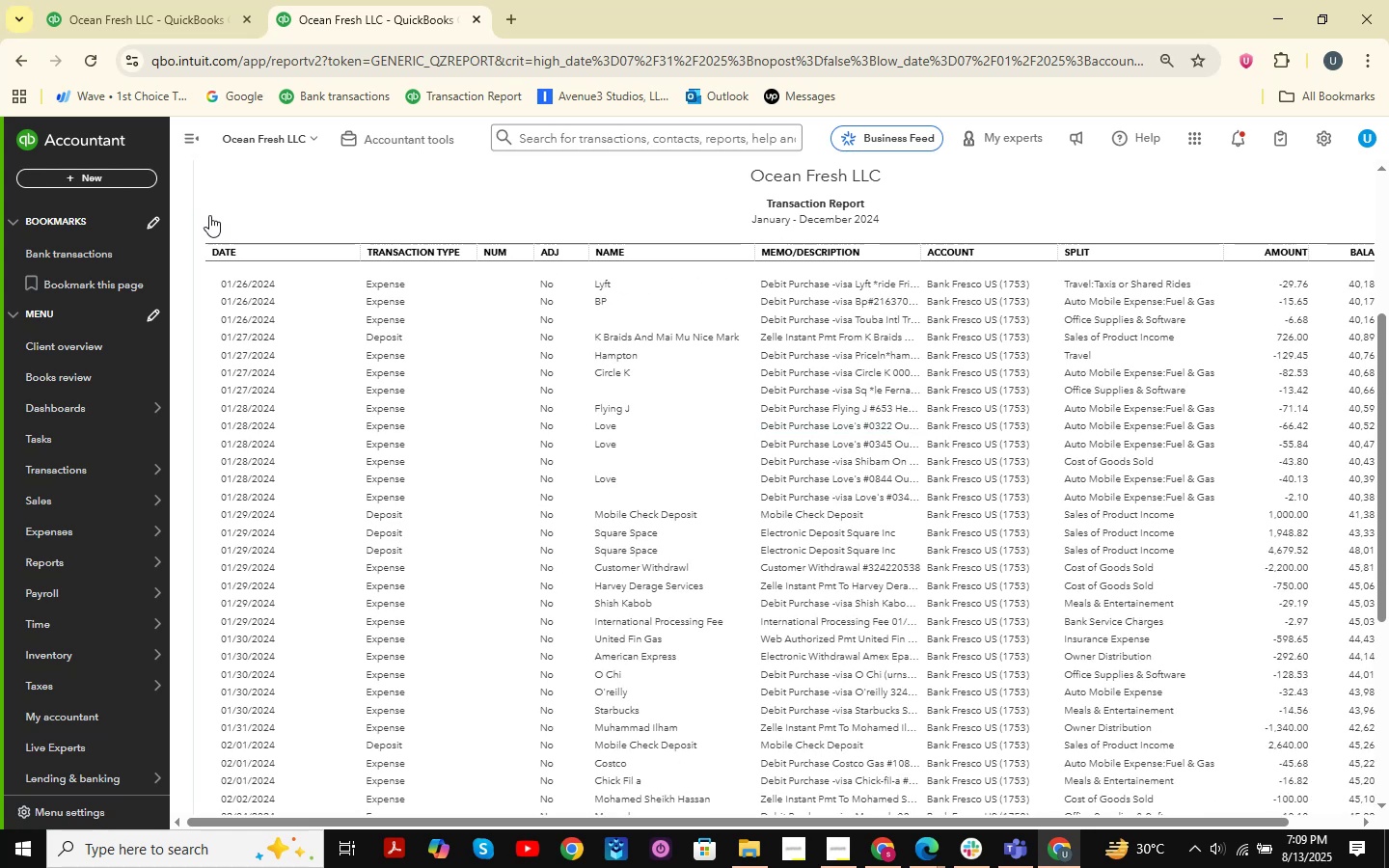 
left_click([194, 140])
 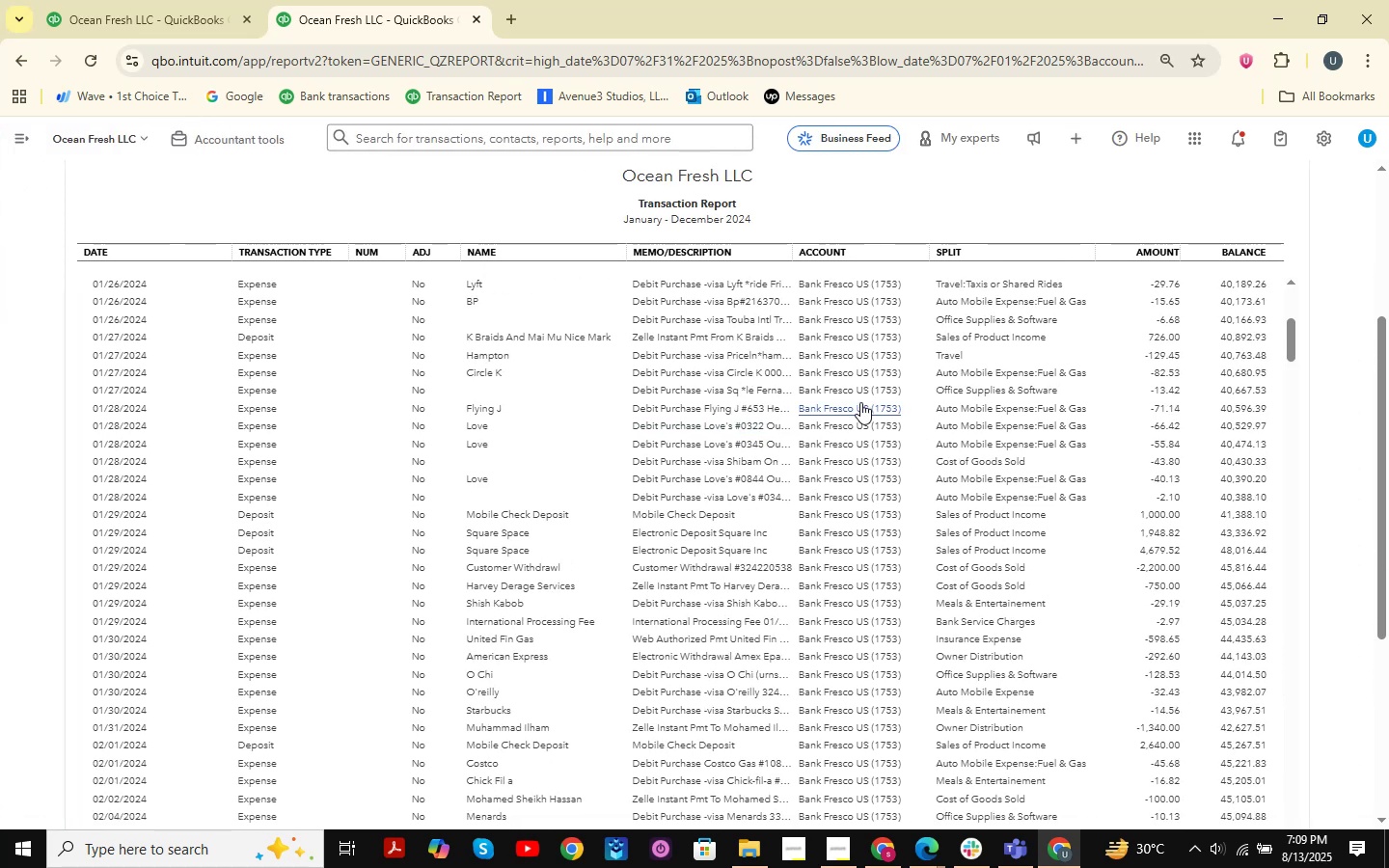 
scroll: coordinate [860, 402], scroll_direction: down, amount: 1.0
 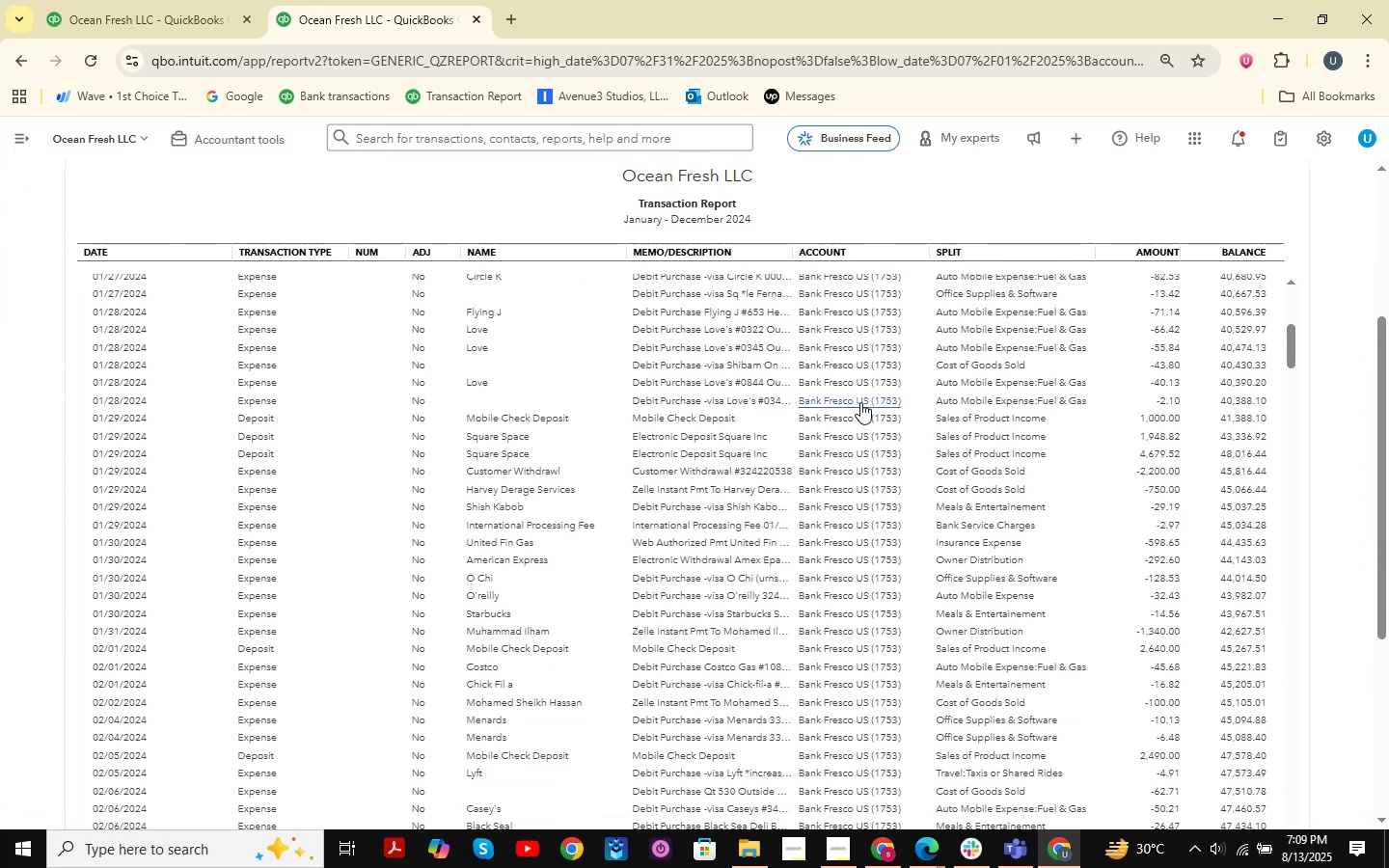 
scroll: coordinate [817, 393], scroll_direction: up, amount: 13.0
 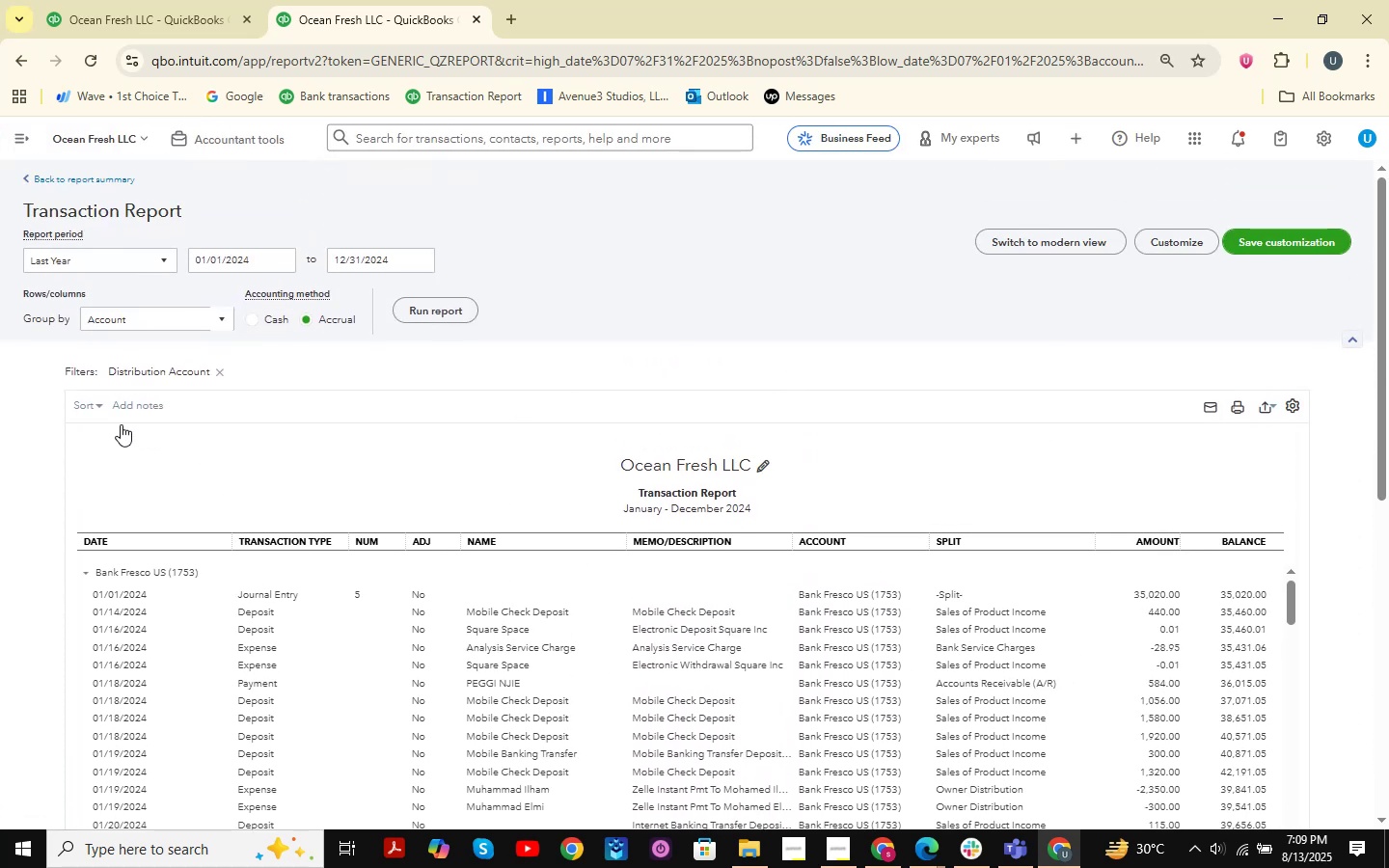 
left_click([88, 406])
 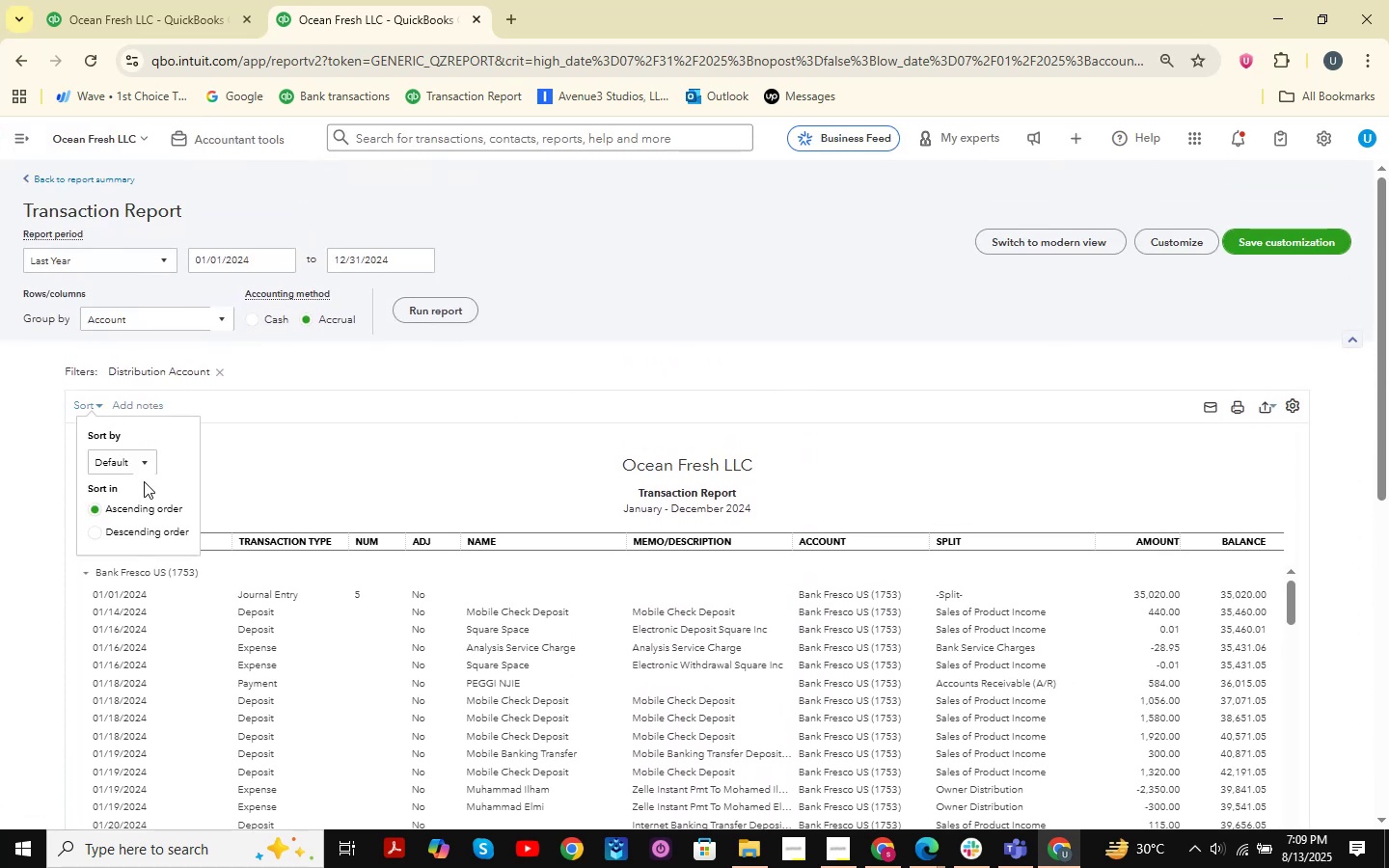 
left_click([144, 465])
 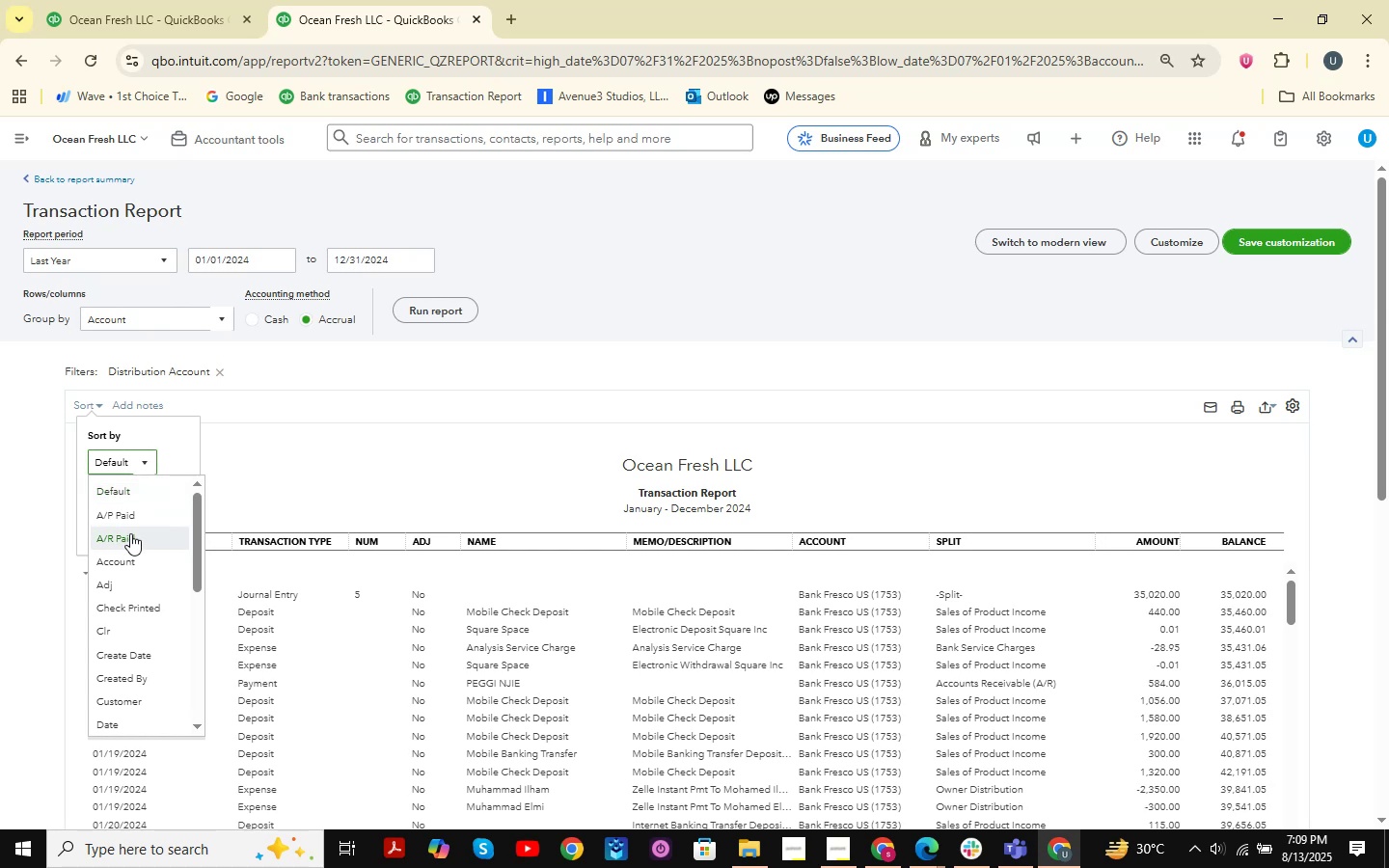 
key(M)
 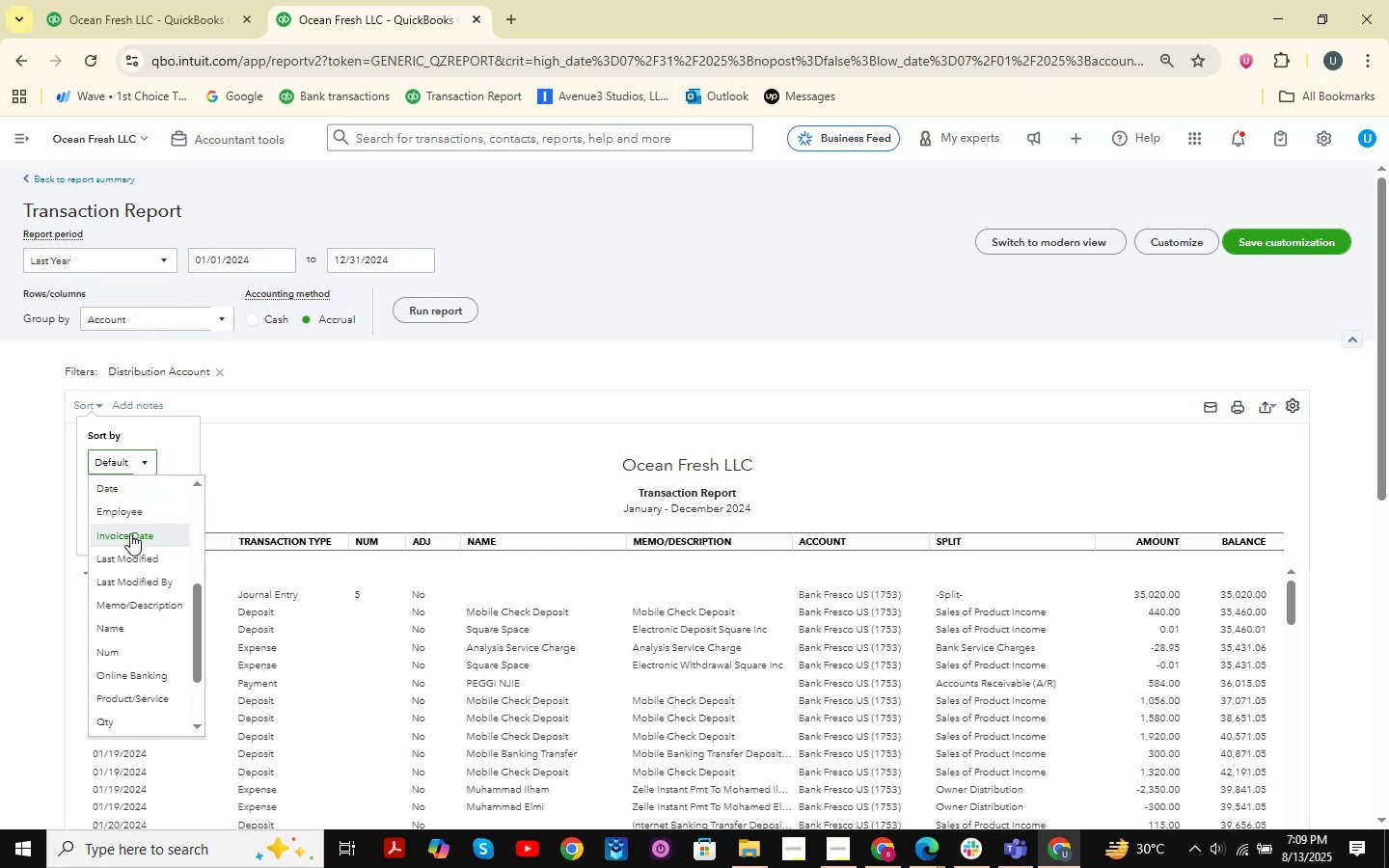 
key(ArrowDown)
 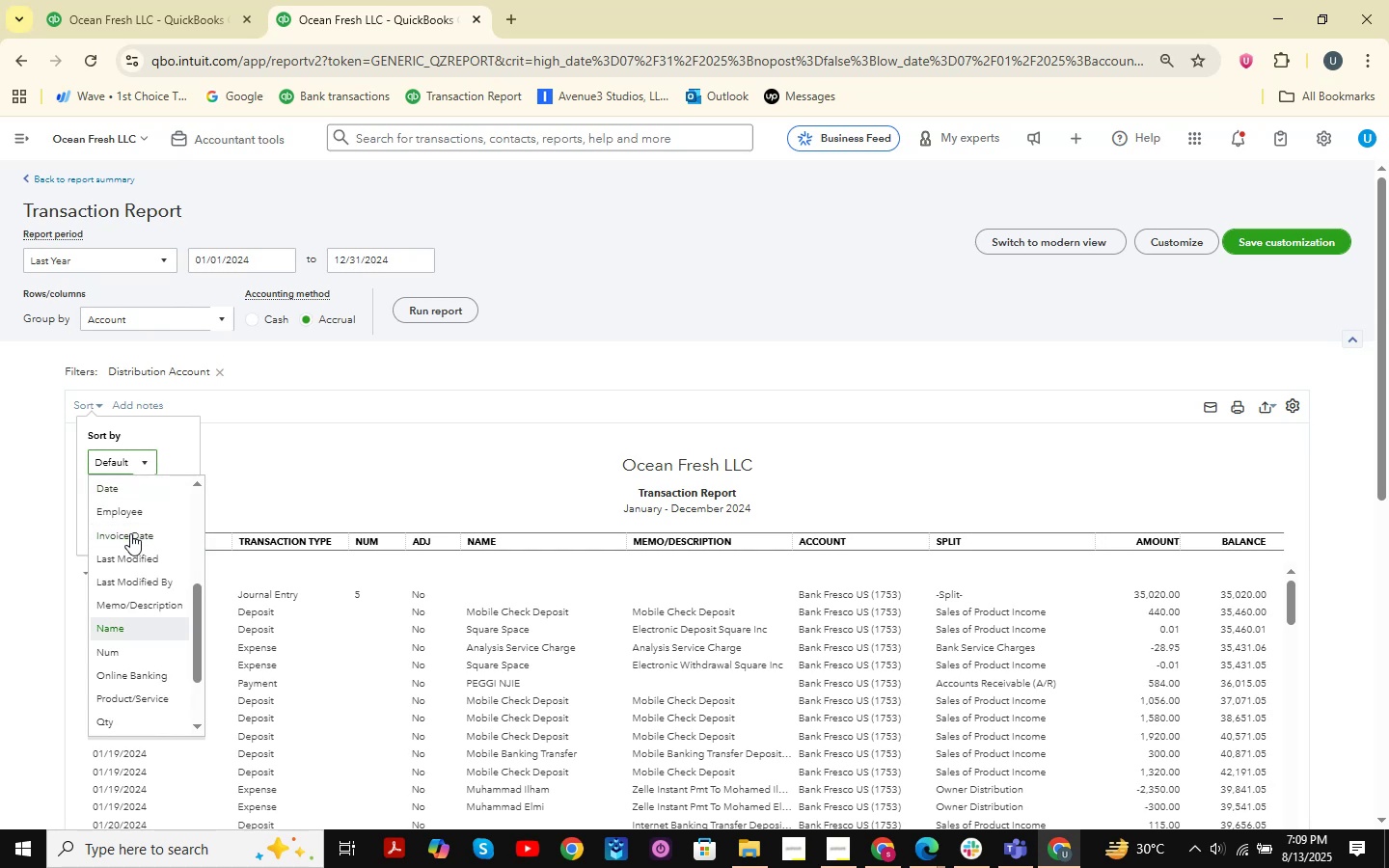 
key(ArrowDown)
 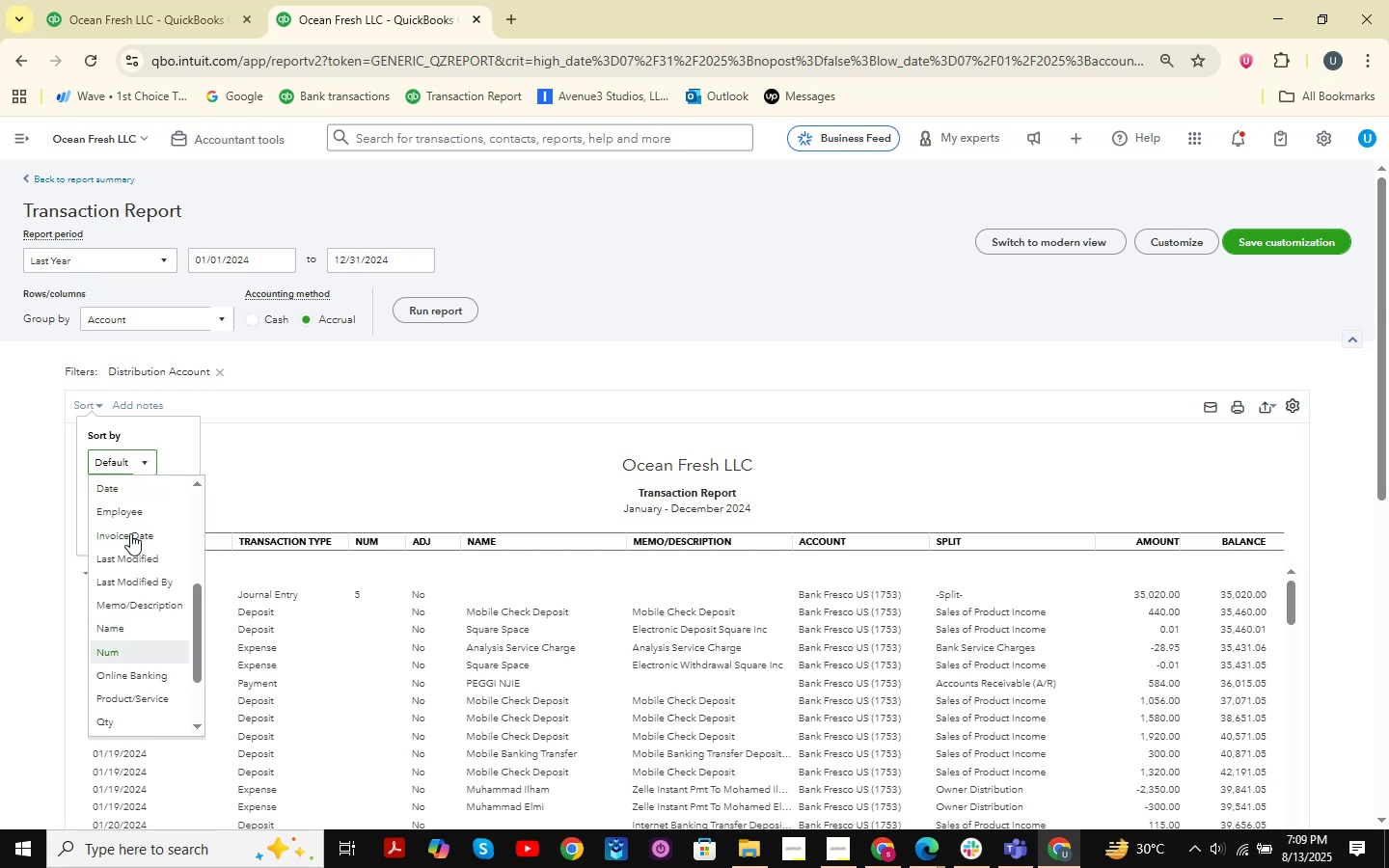 
key(ArrowUp)
 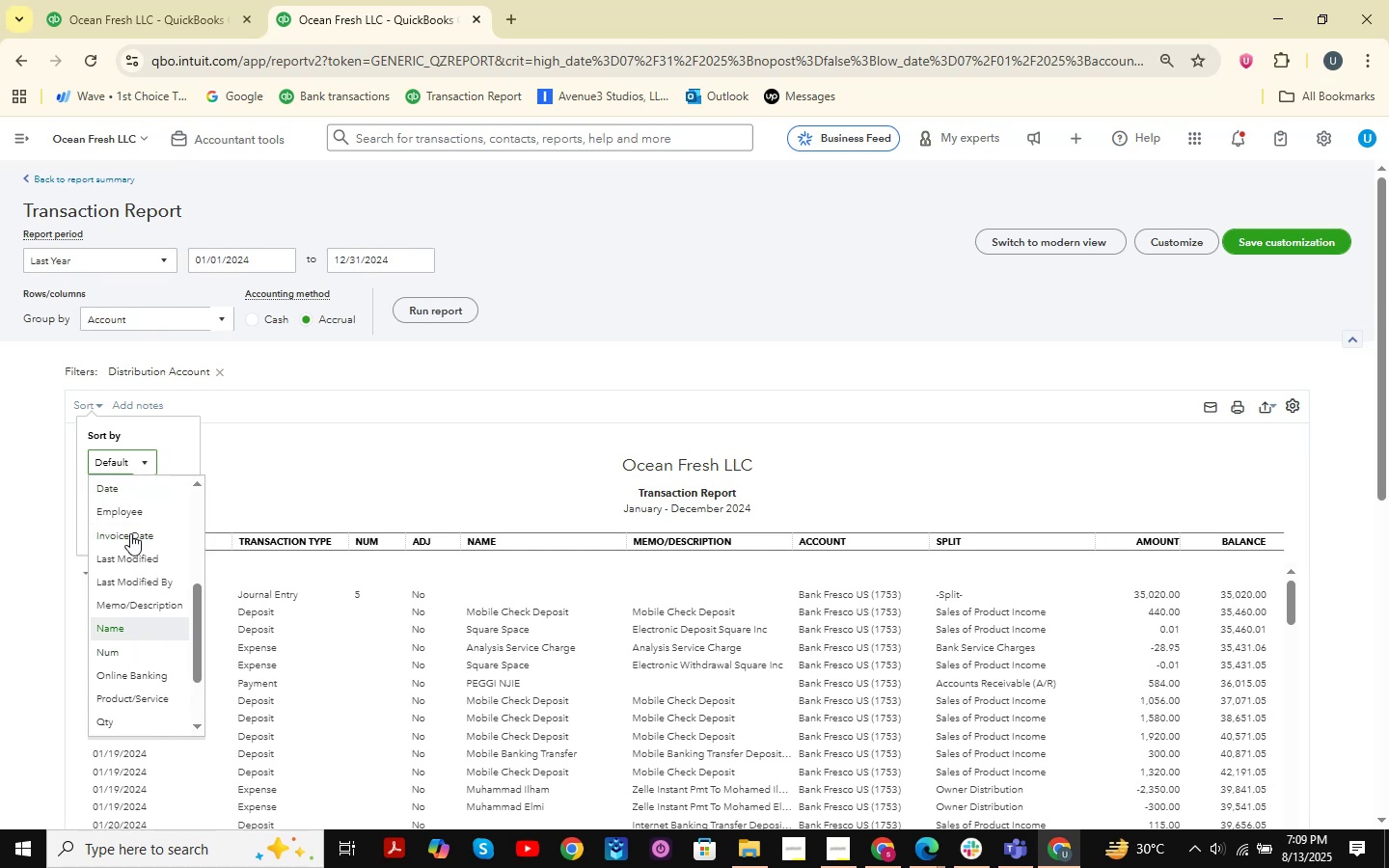 
key(ArrowUp)
 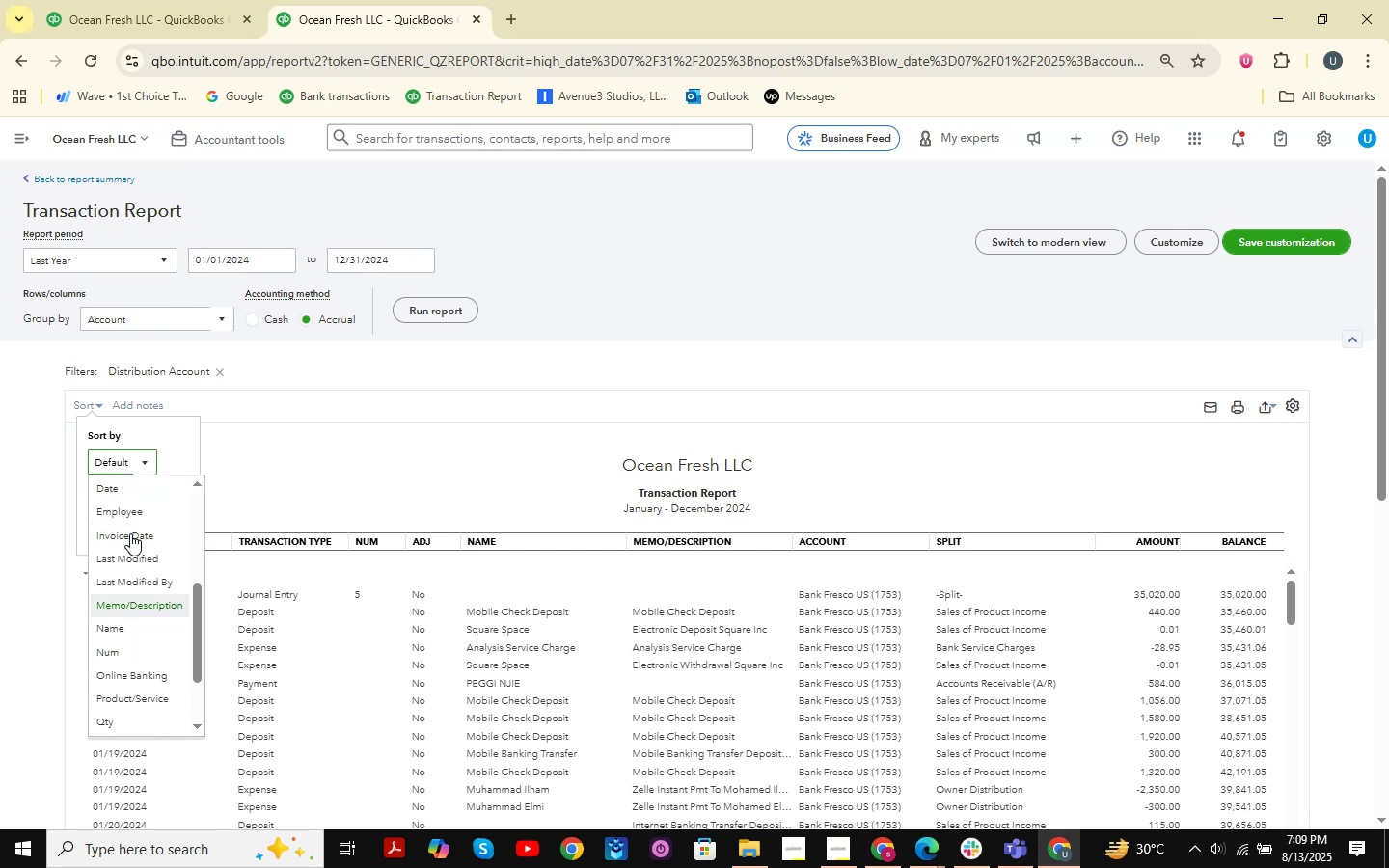 
key(Enter)
 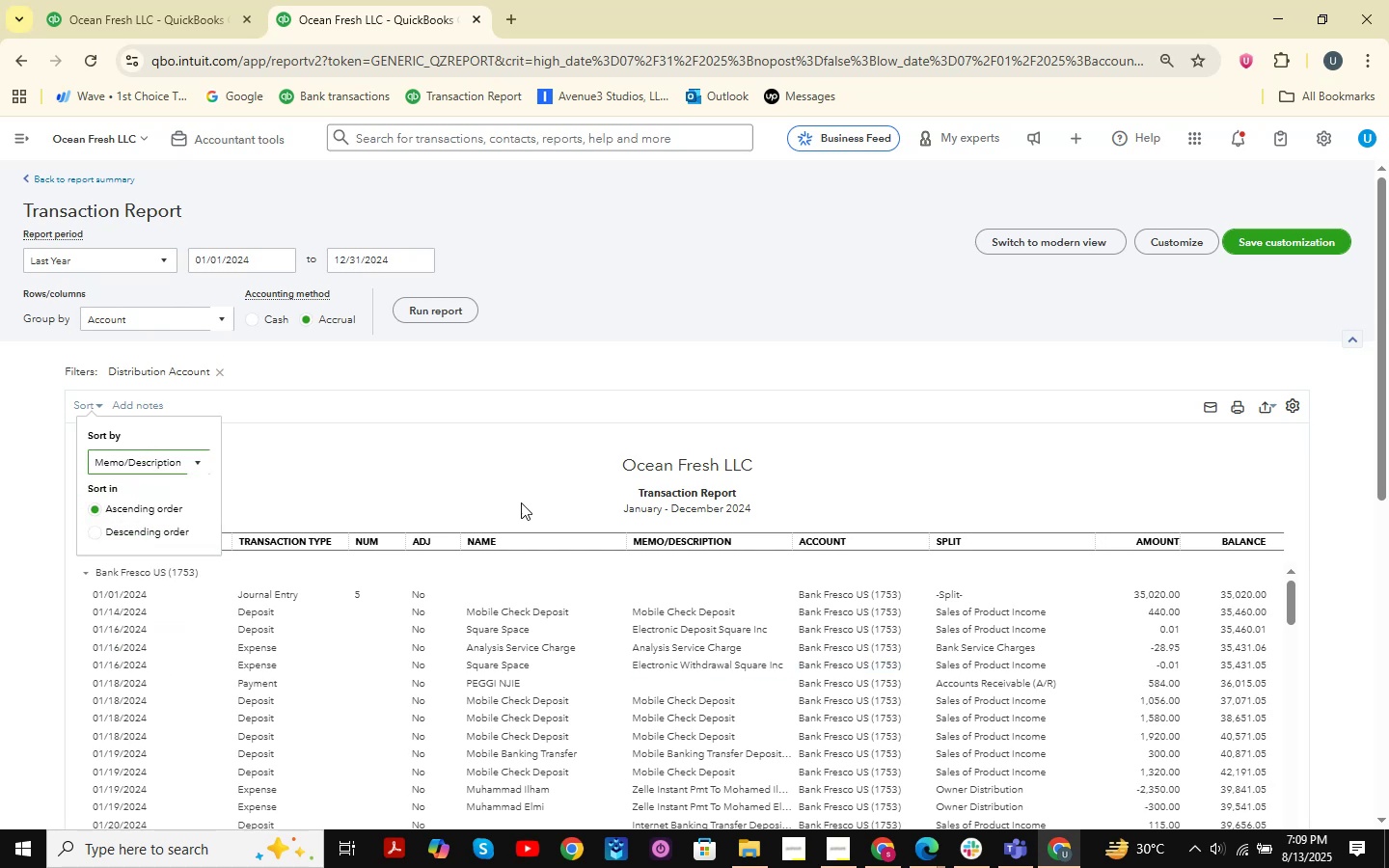 
left_click([457, 302])
 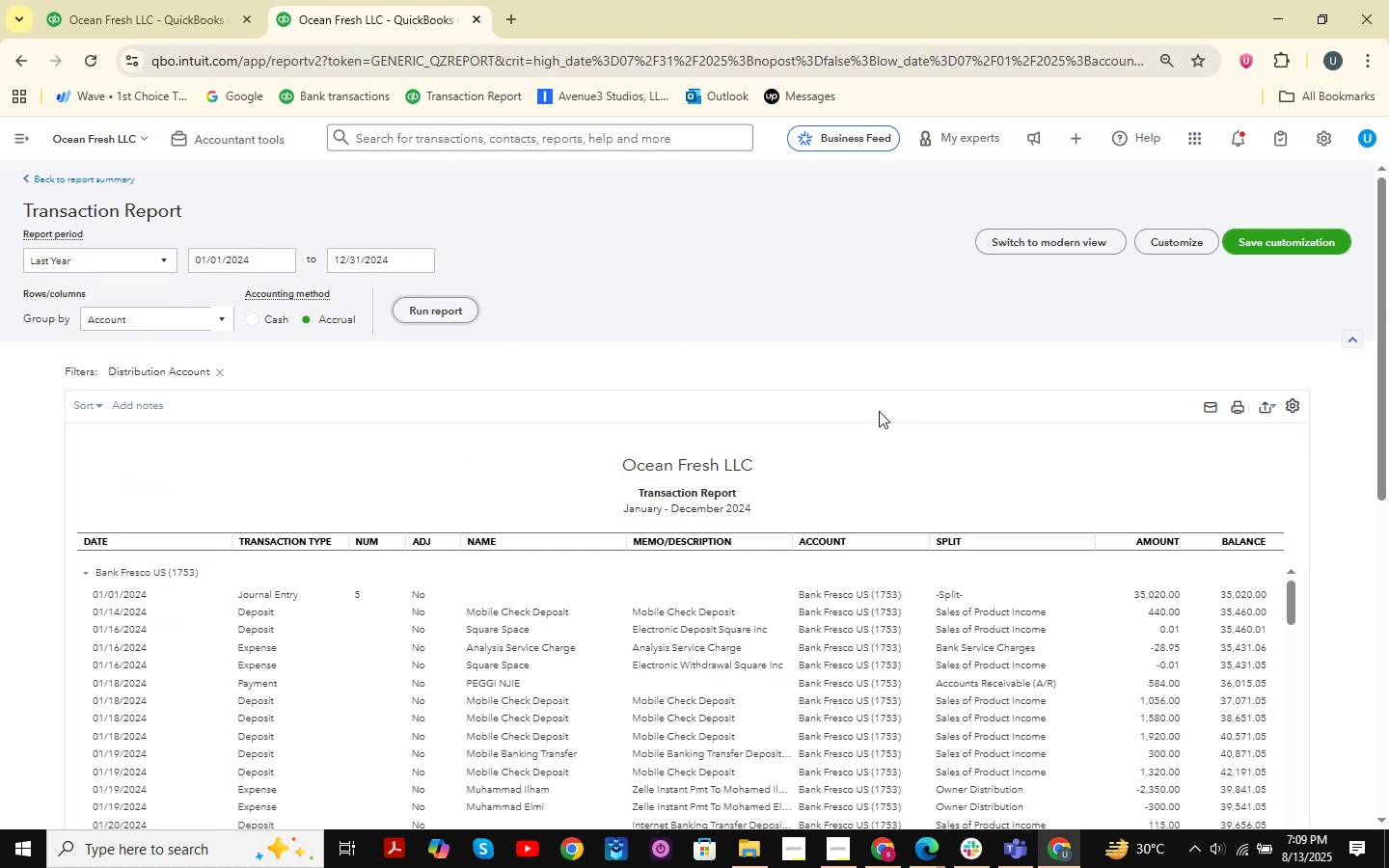 
scroll: coordinate [1007, 388], scroll_direction: down, amount: 10.0
 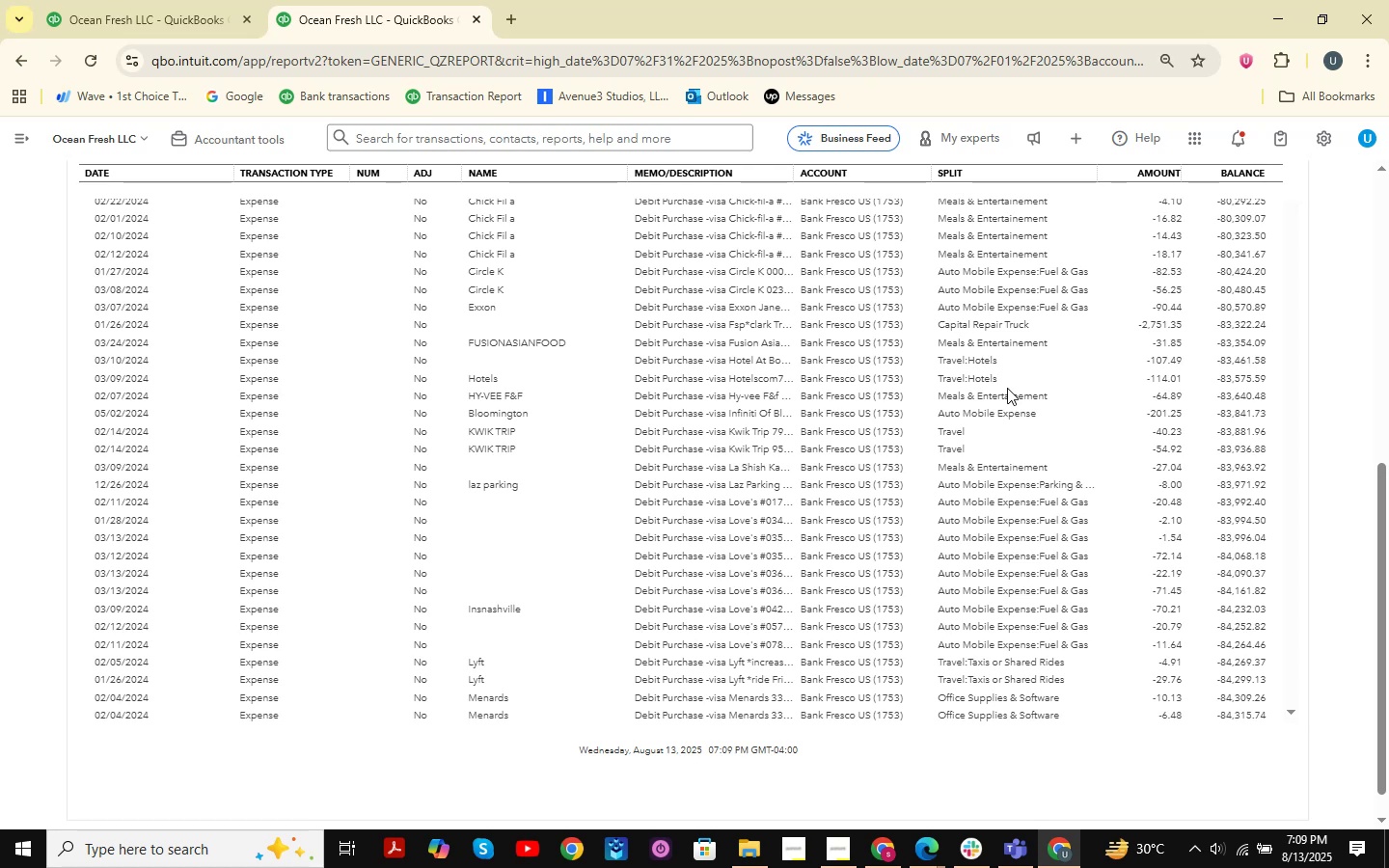 
scroll: coordinate [1007, 388], scroll_direction: down, amount: 11.0
 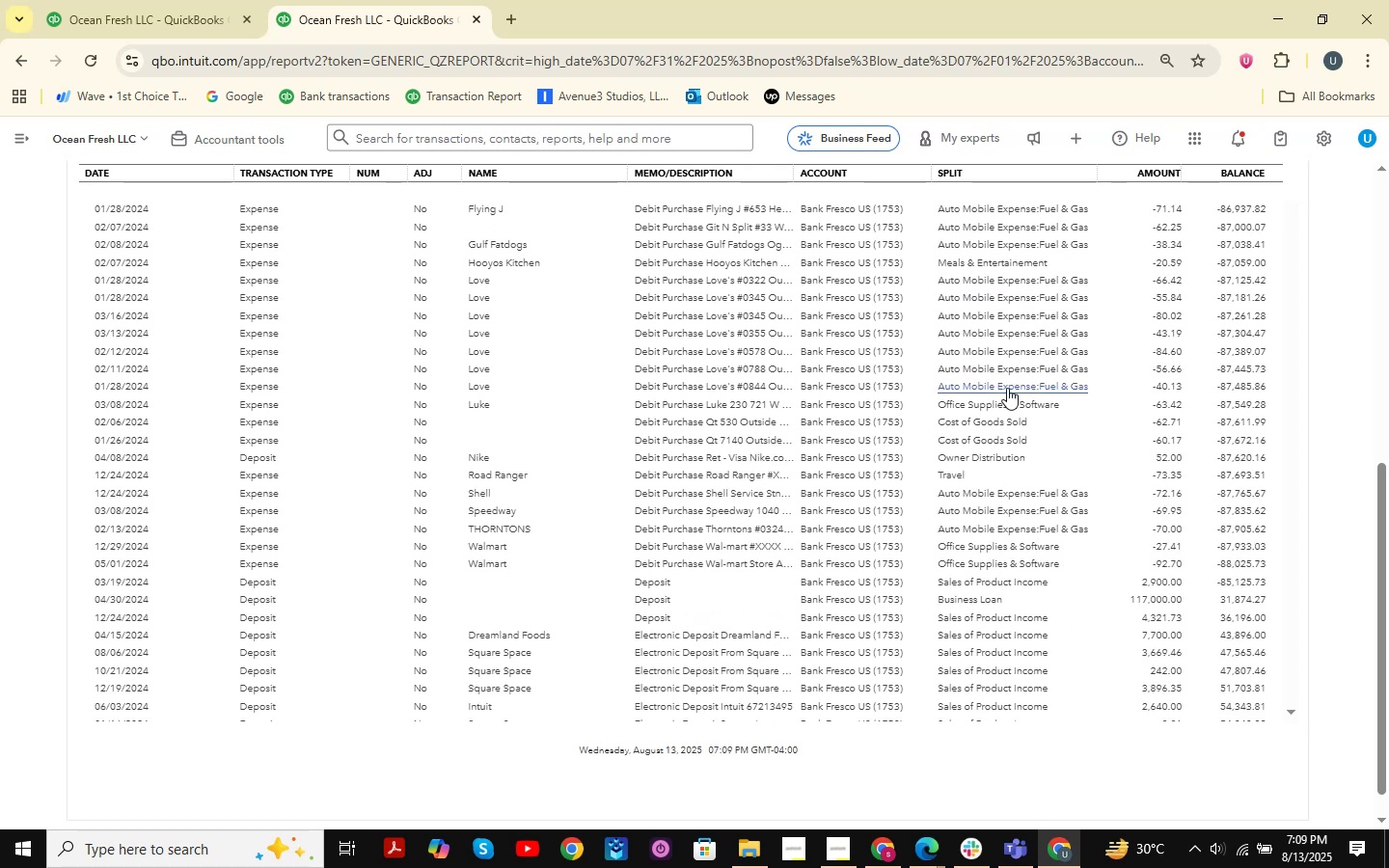 
wait(5.79)
 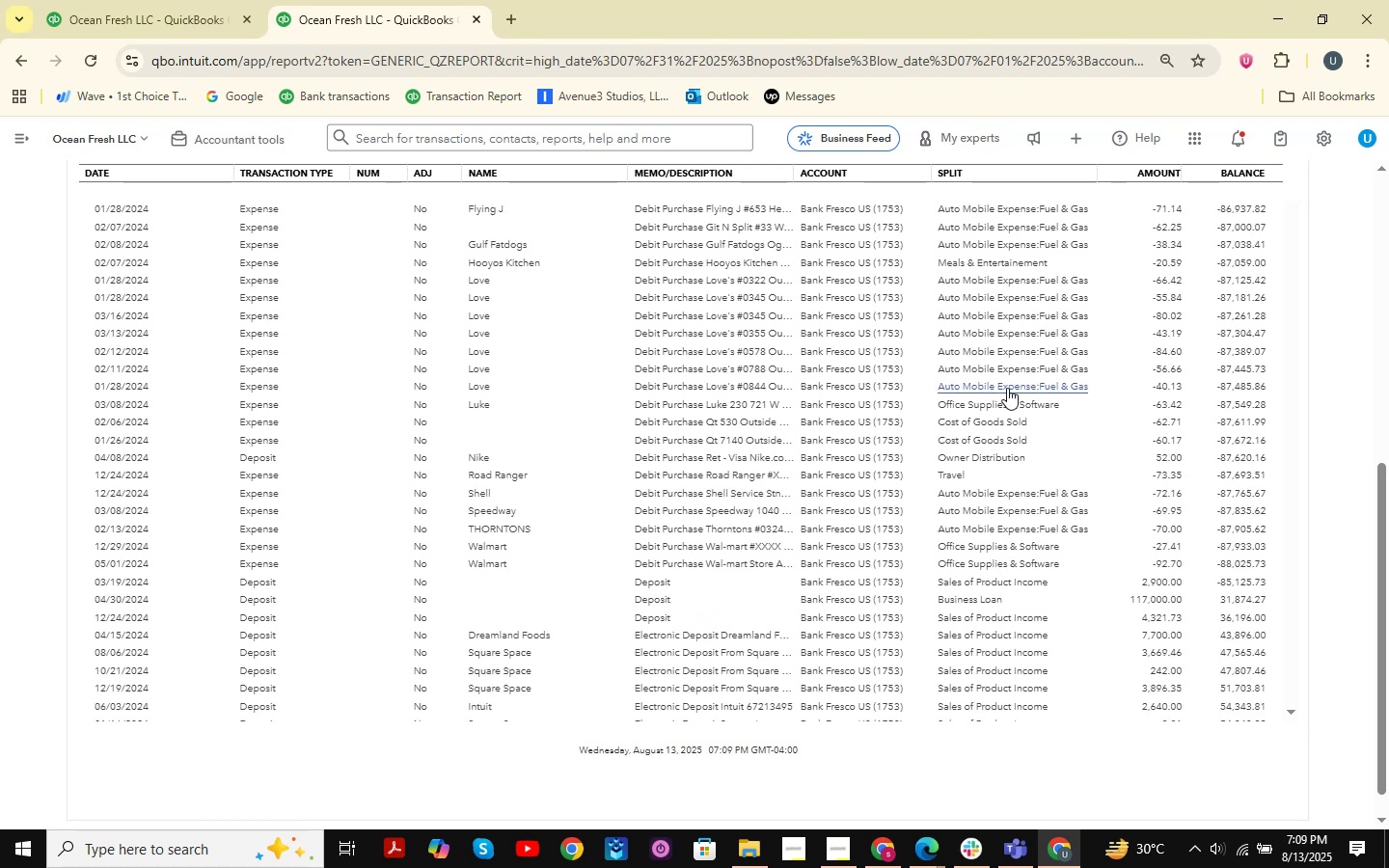 
scroll: coordinate [923, 308], scroll_direction: down, amount: 4.0
 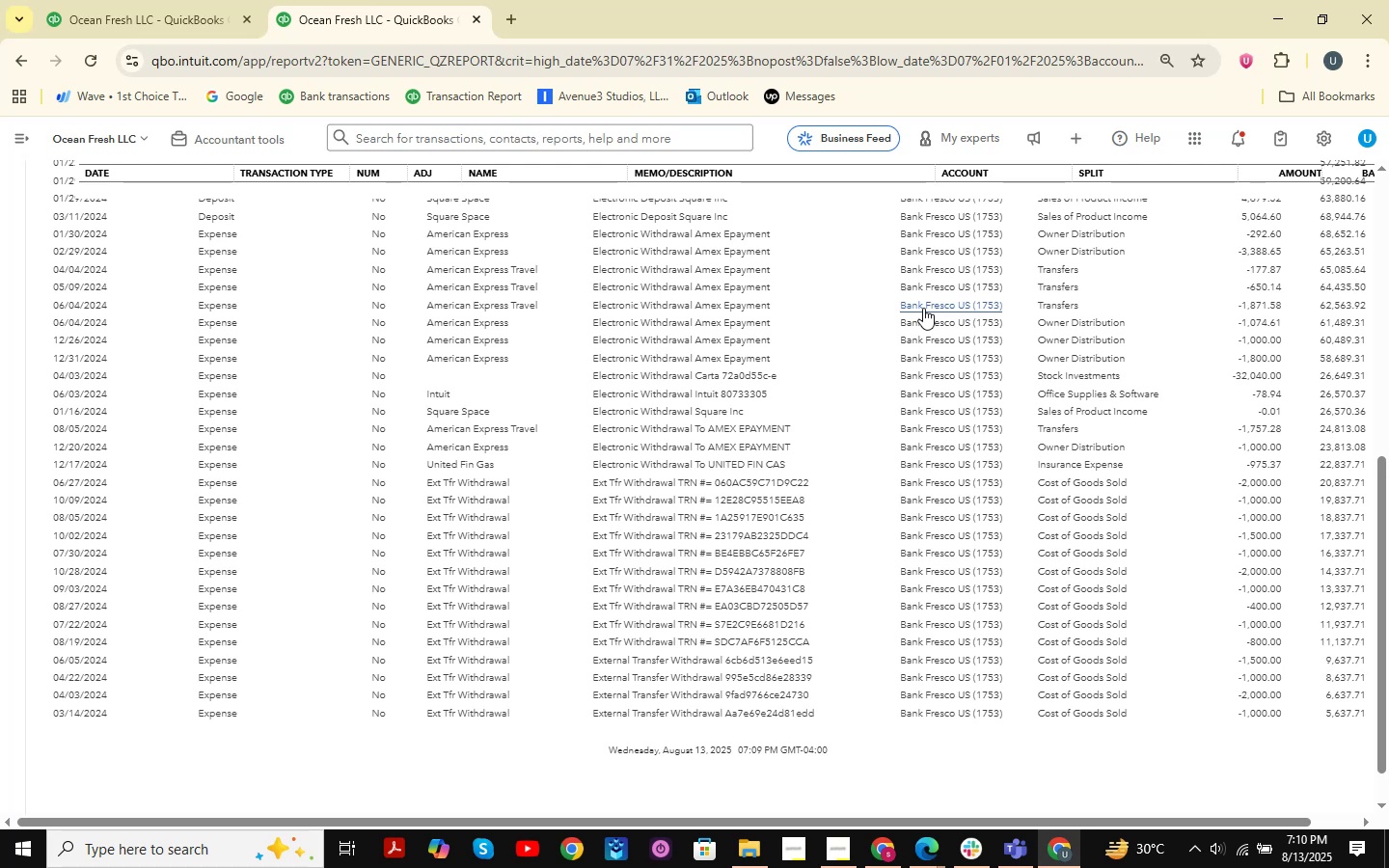 
wait(13.65)
 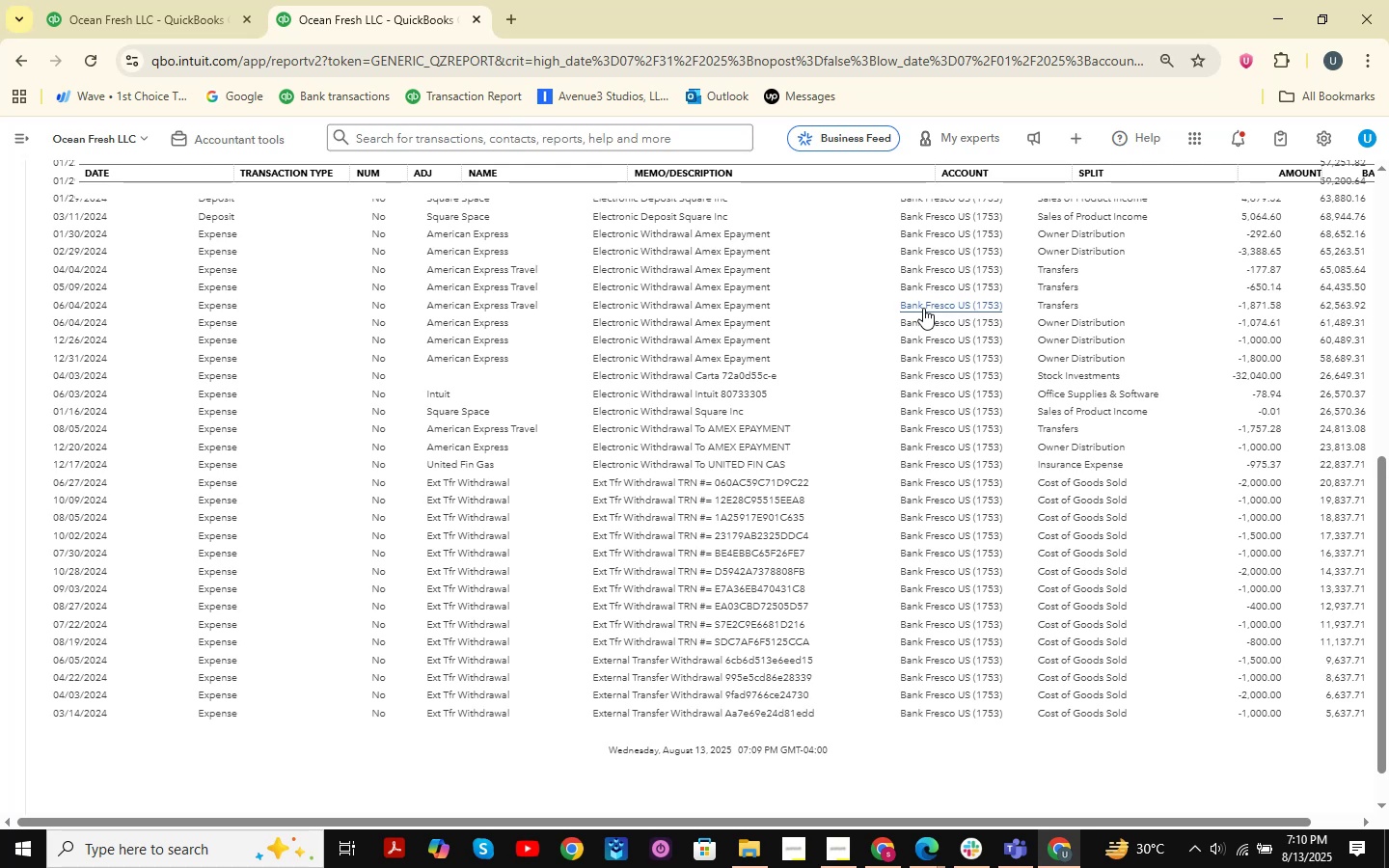 
scroll: coordinate [923, 308], scroll_direction: down, amount: 2.0
 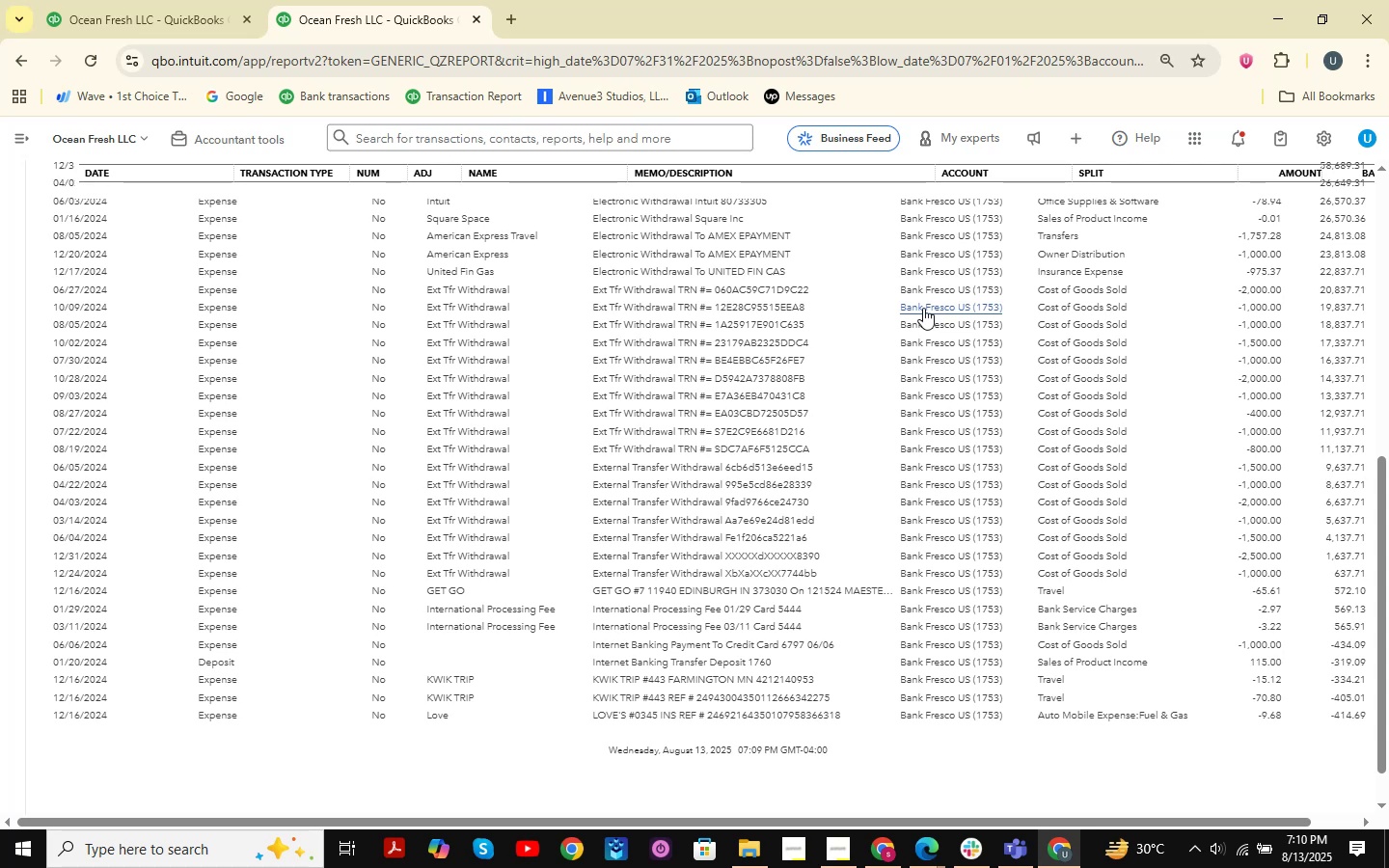 
wait(6.28)
 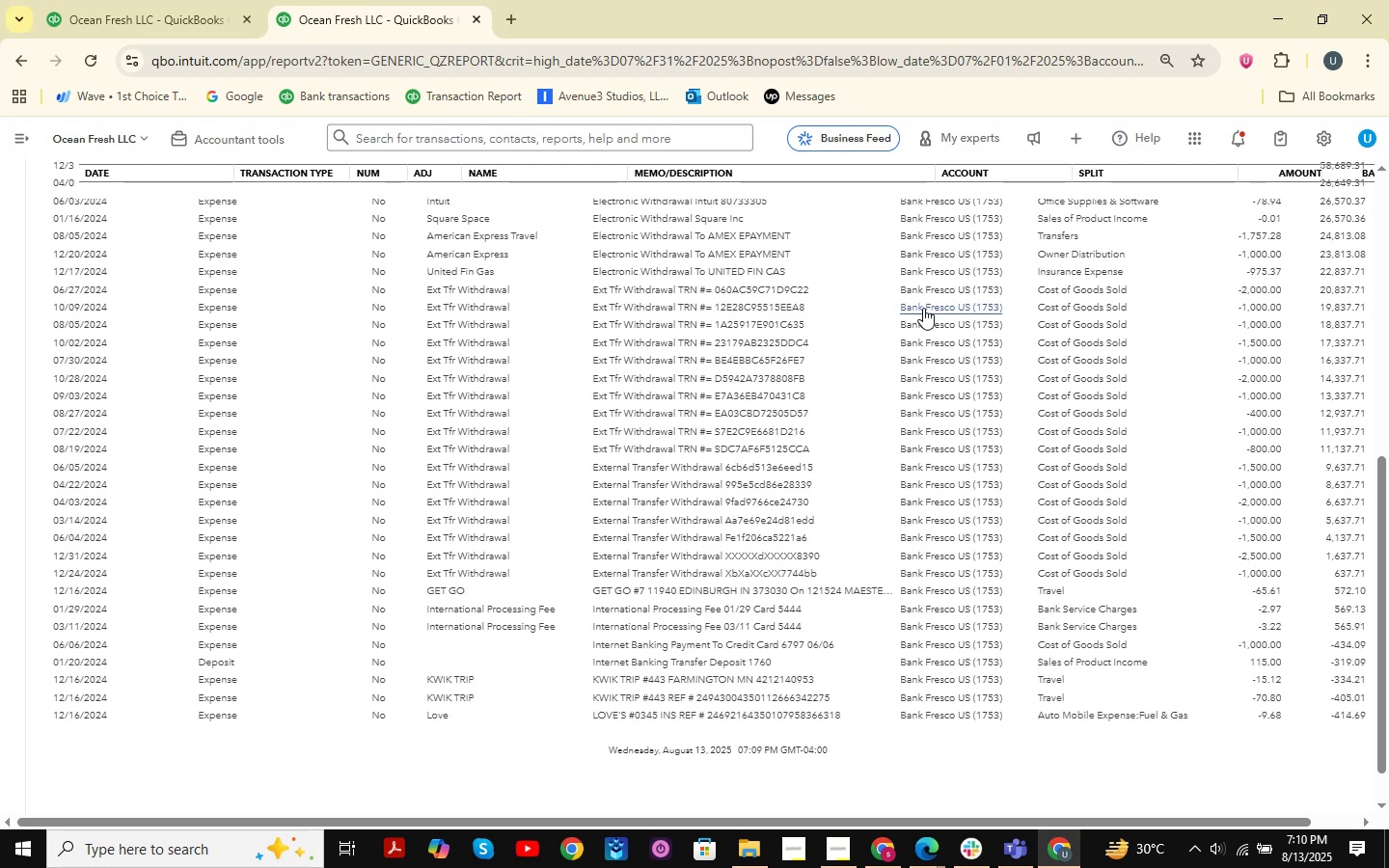 
scroll: coordinate [878, 708], scroll_direction: down, amount: 3.0
 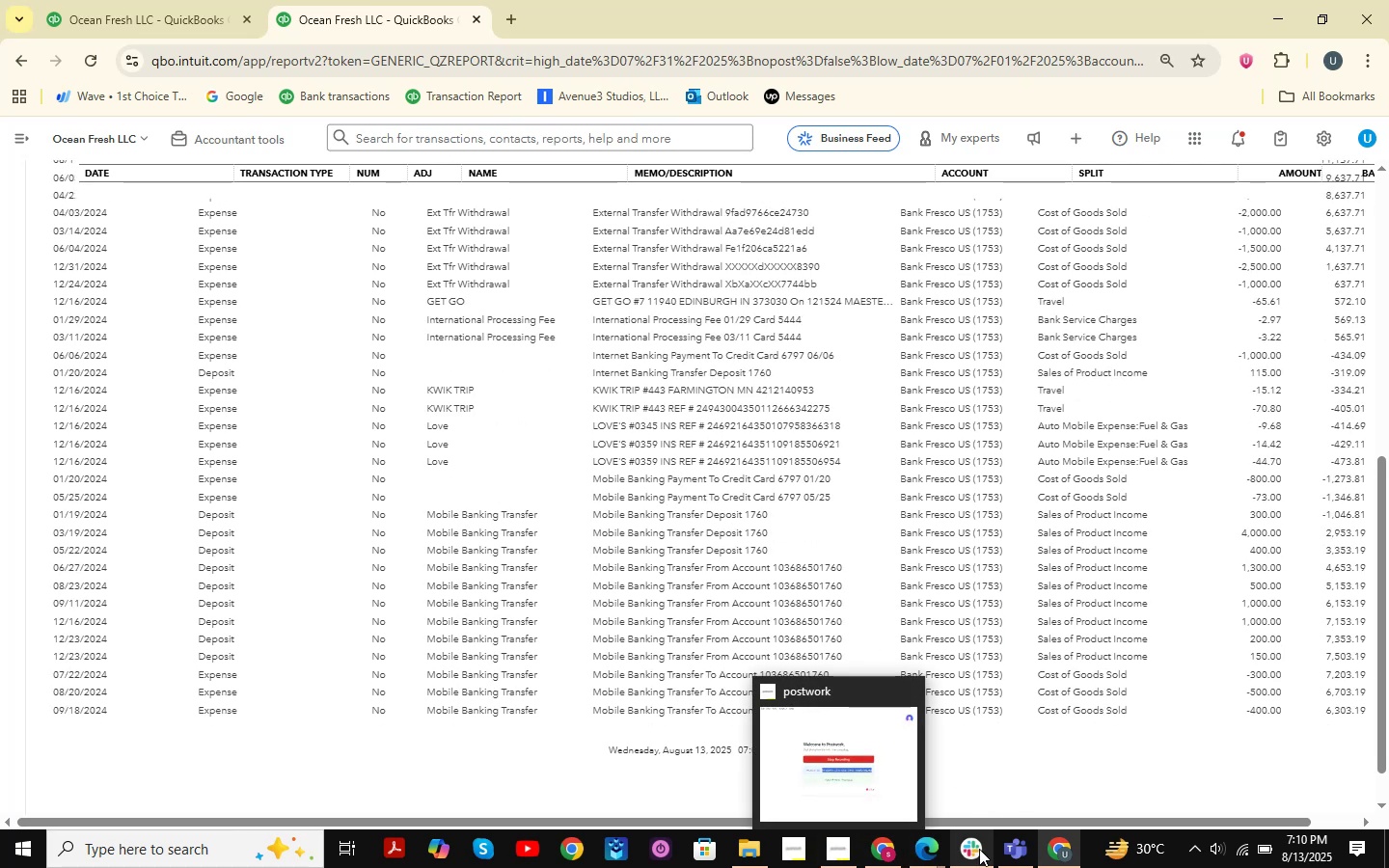 
double_click([882, 774])
 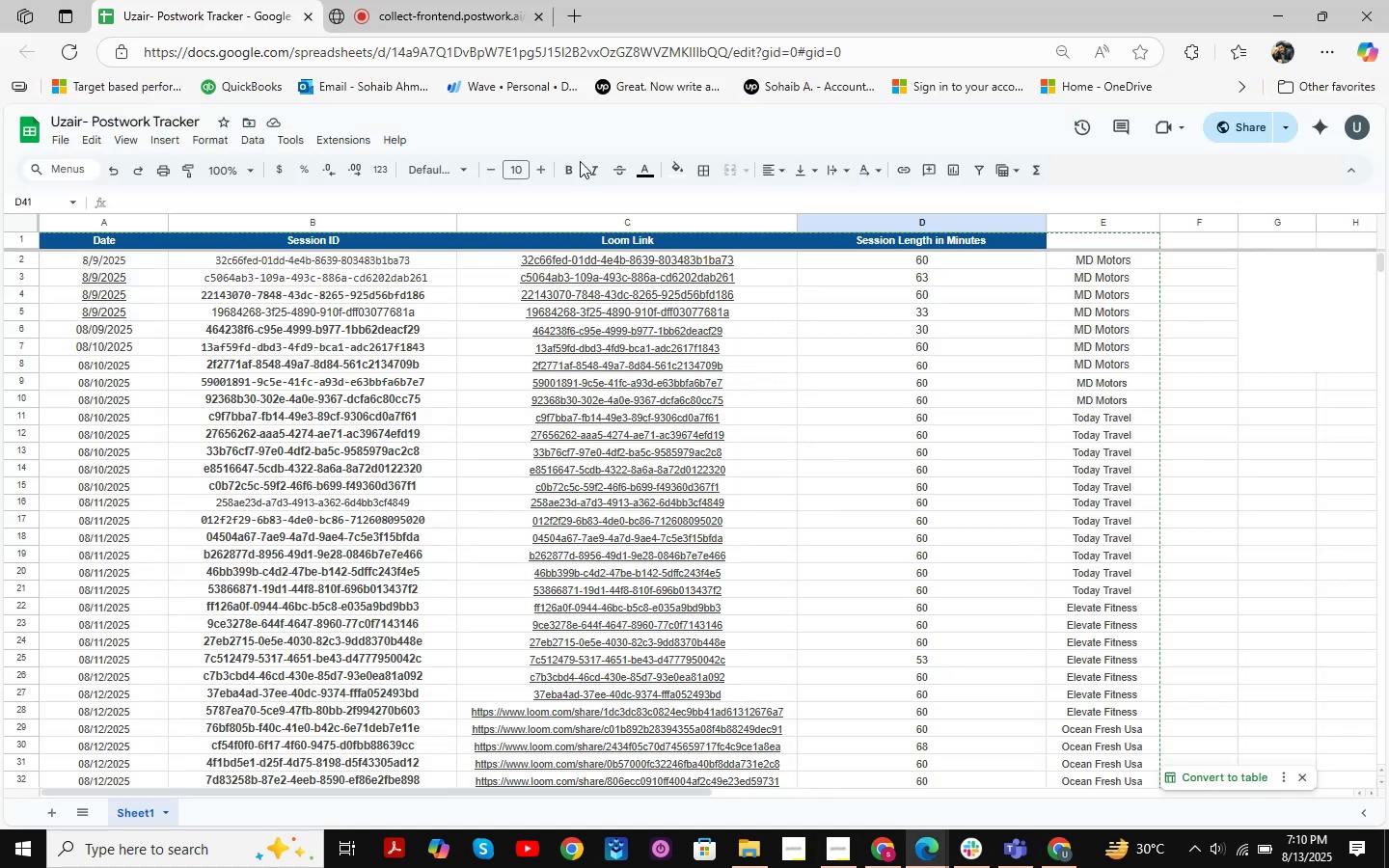 
left_click([540, 0])
 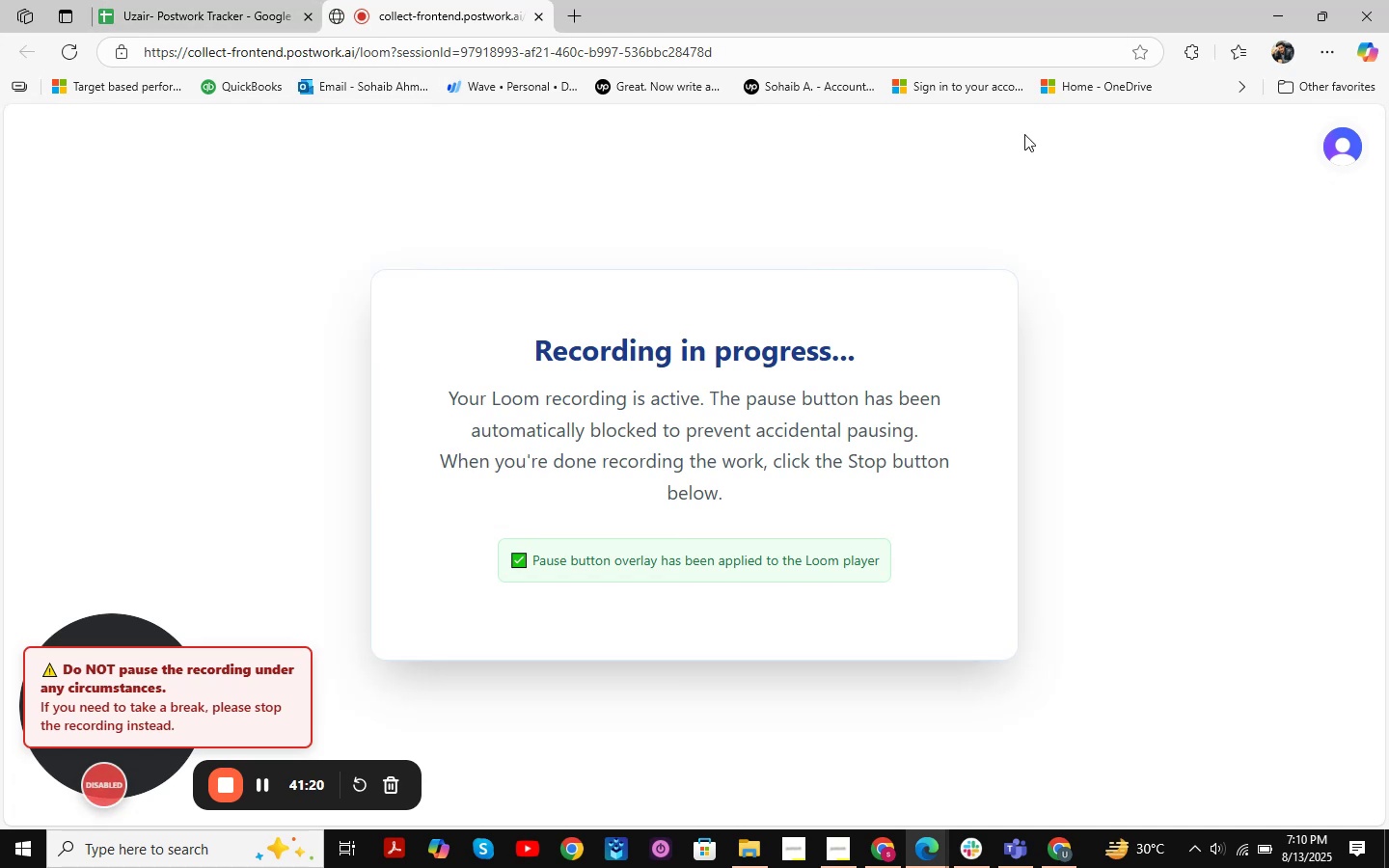 
left_click([1275, 5])
 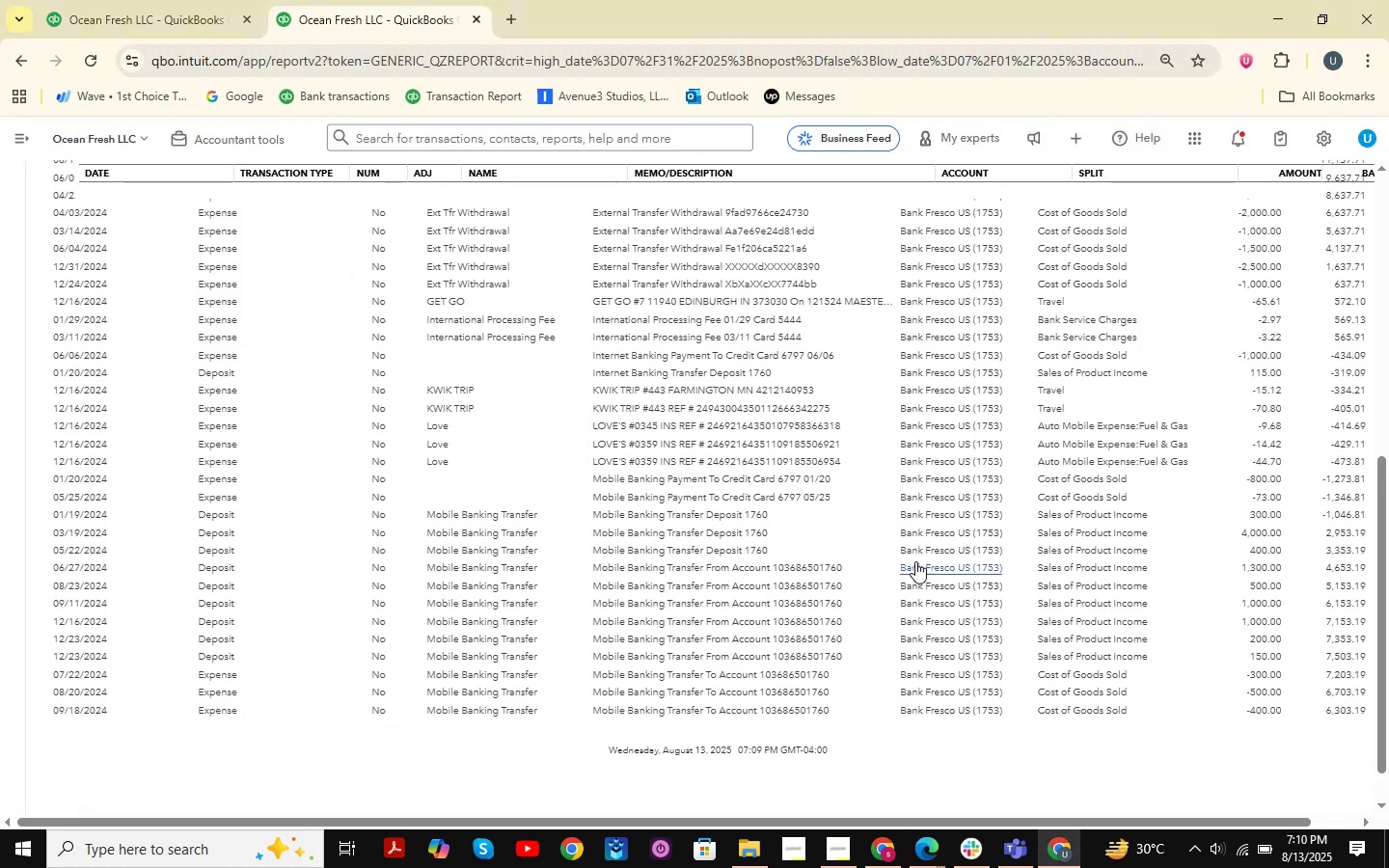 
scroll: coordinate [863, 422], scroll_direction: down, amount: 2.0
 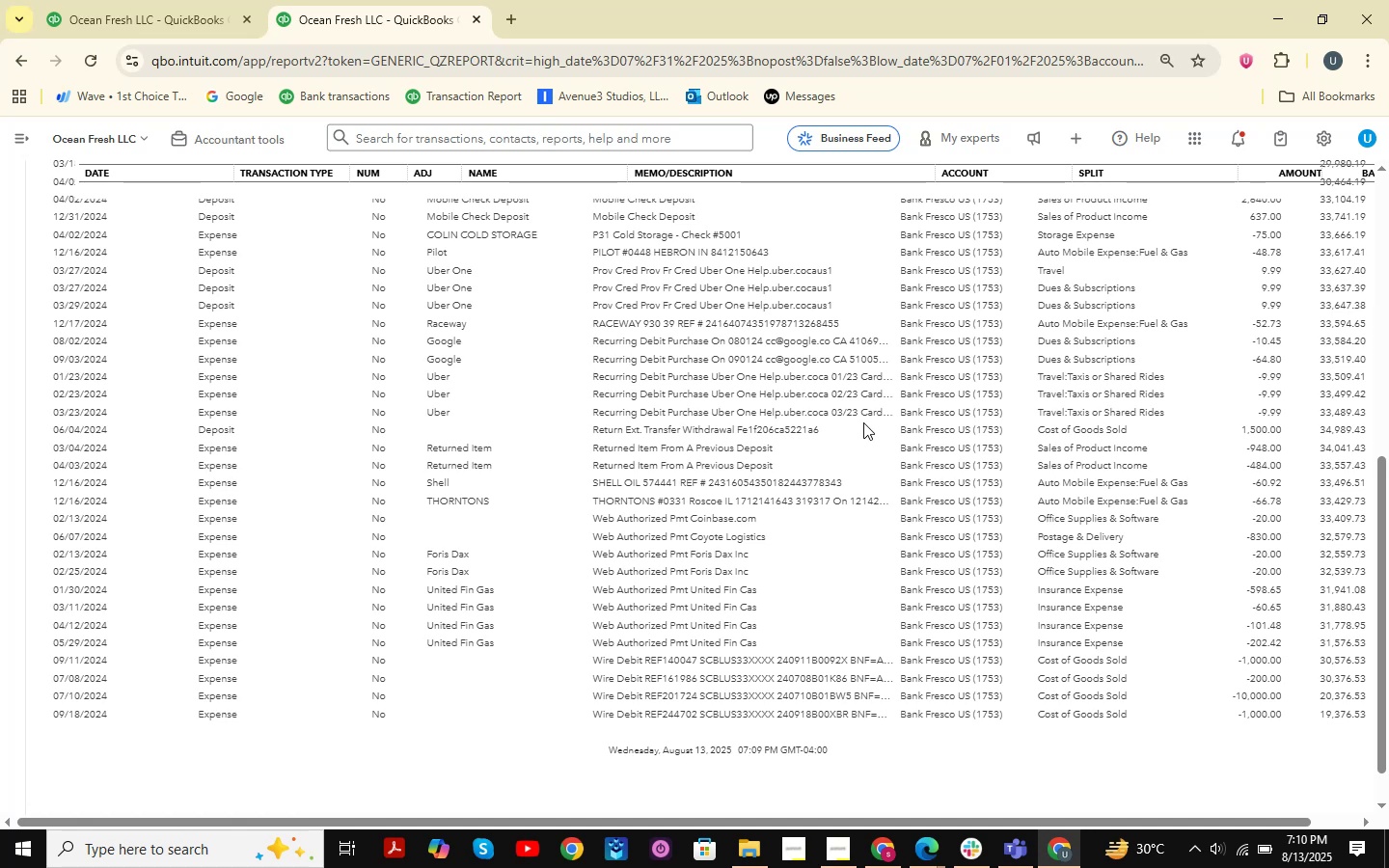 
wait(5.38)
 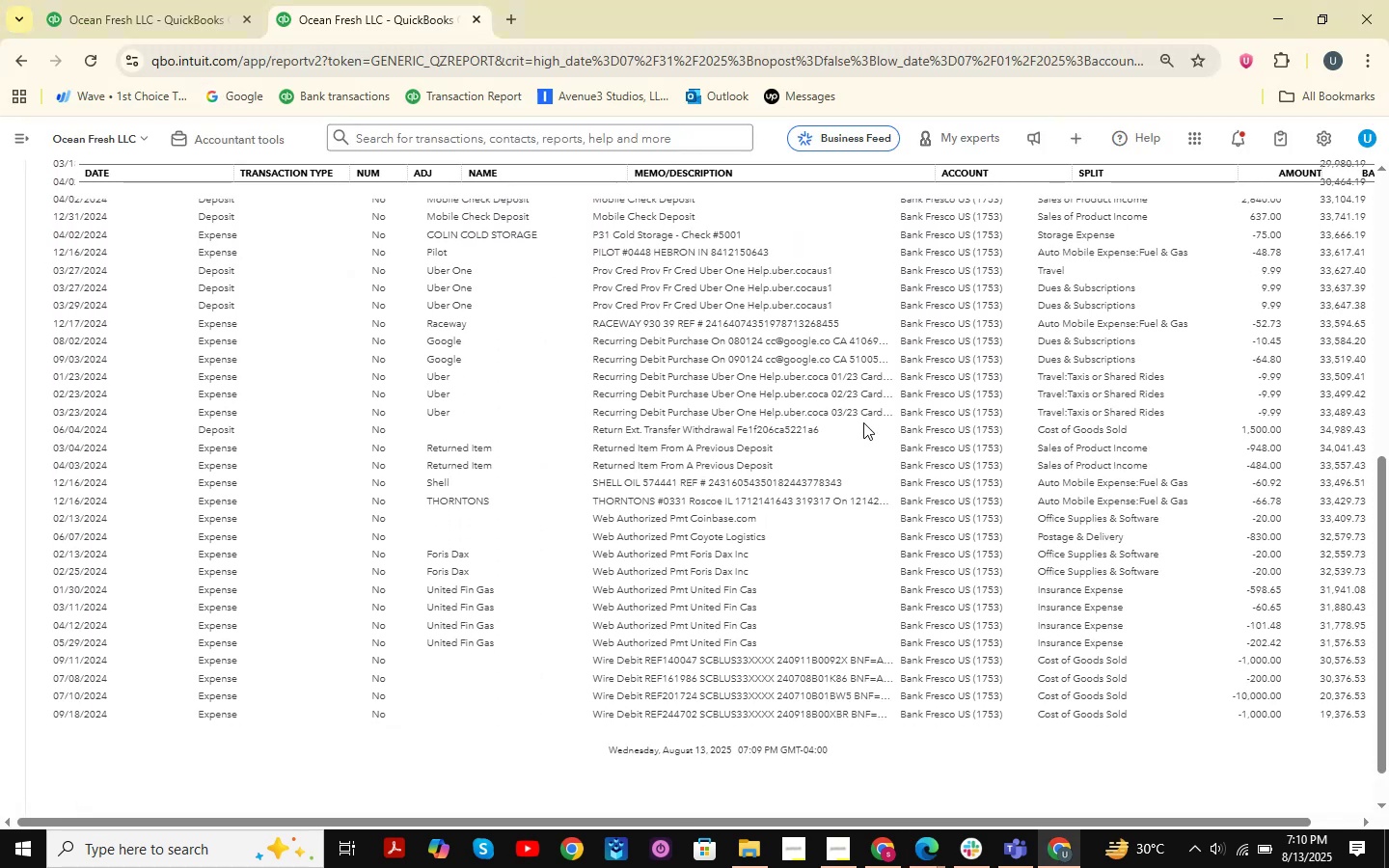 
scroll: coordinate [863, 422], scroll_direction: down, amount: 8.0
 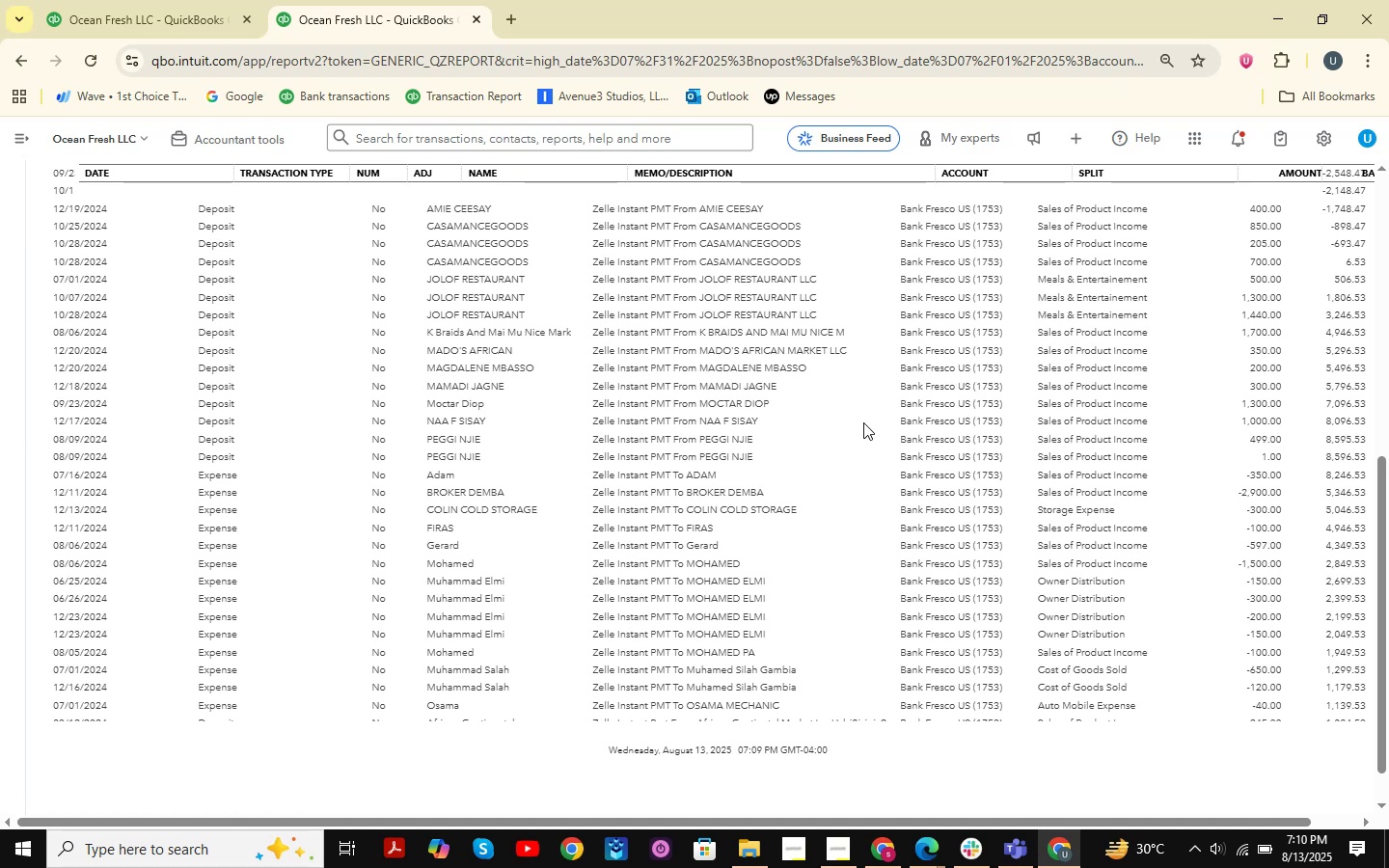 
scroll: coordinate [863, 422], scroll_direction: down, amount: 2.0
 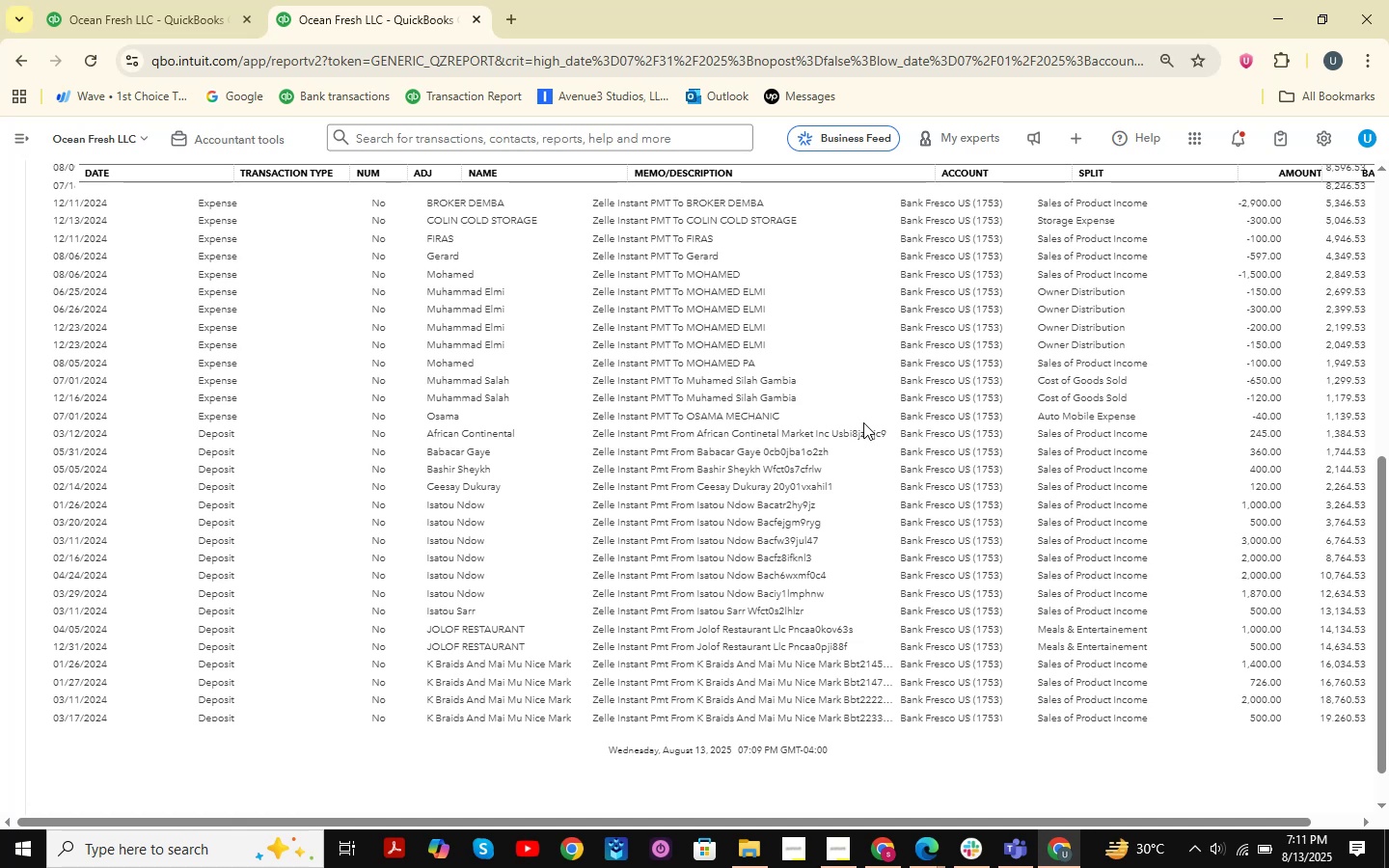 
wait(5.45)
 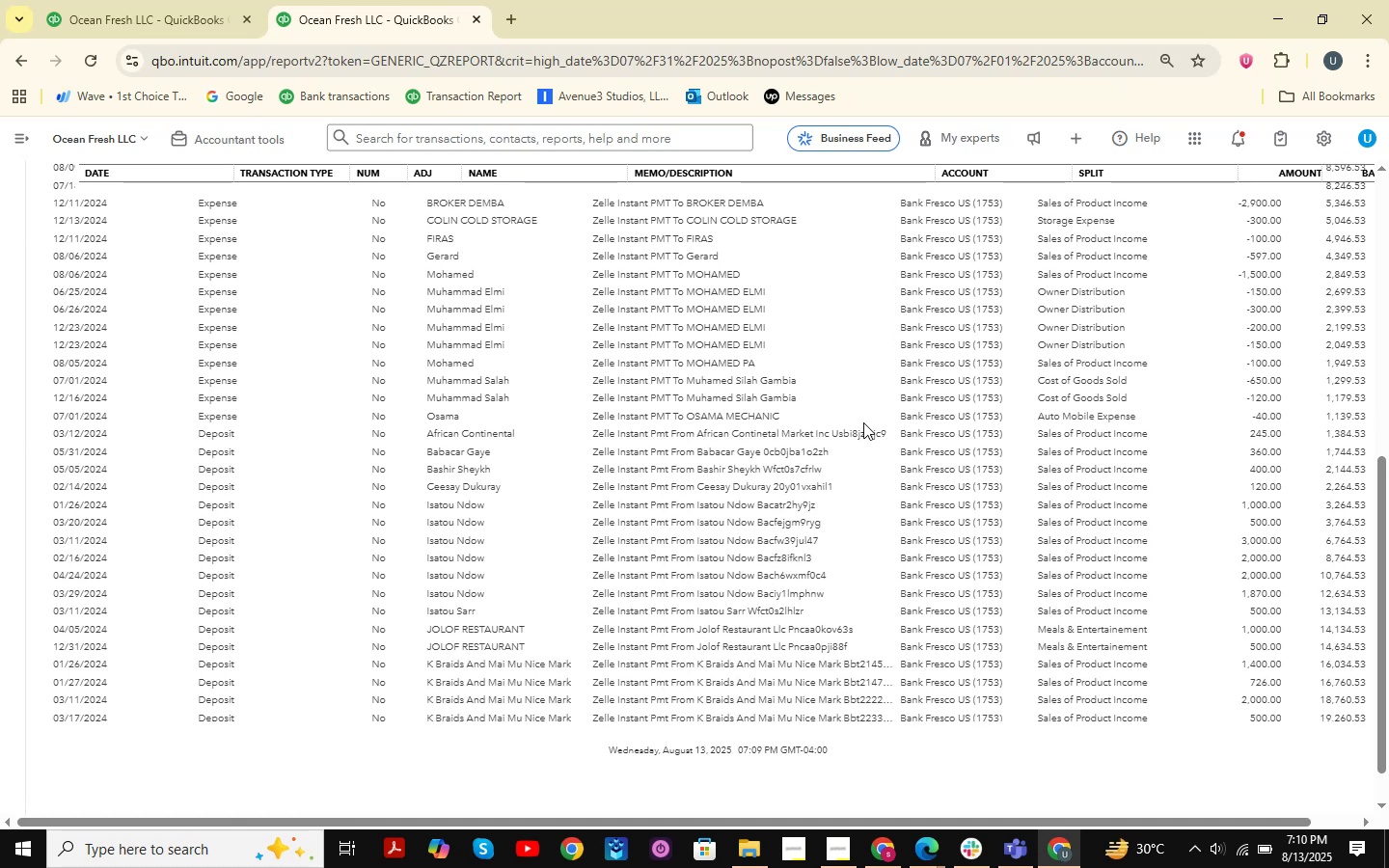 
scroll: coordinate [863, 422], scroll_direction: down, amount: 4.0
 